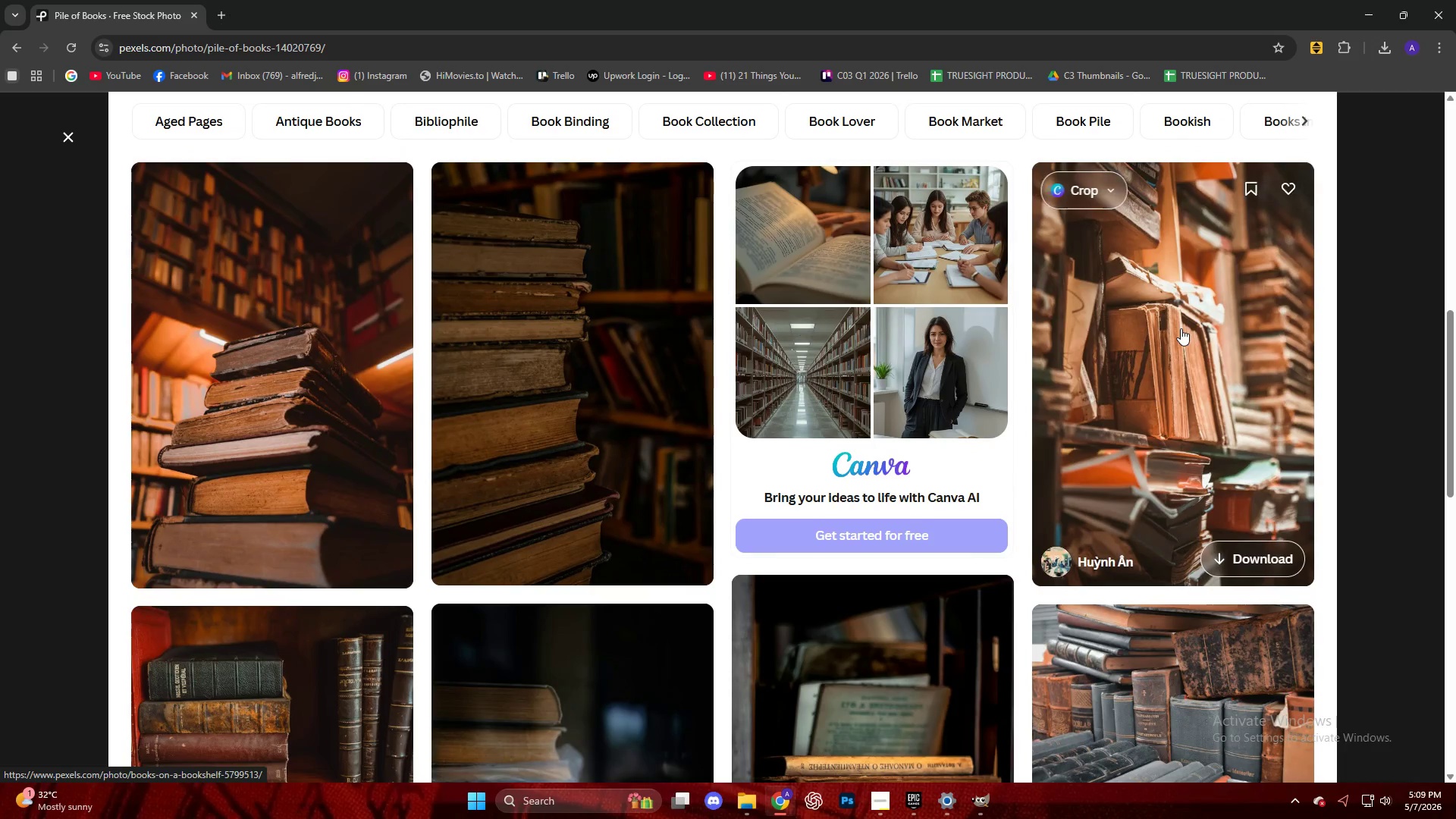 
left_click([1202, 160])
 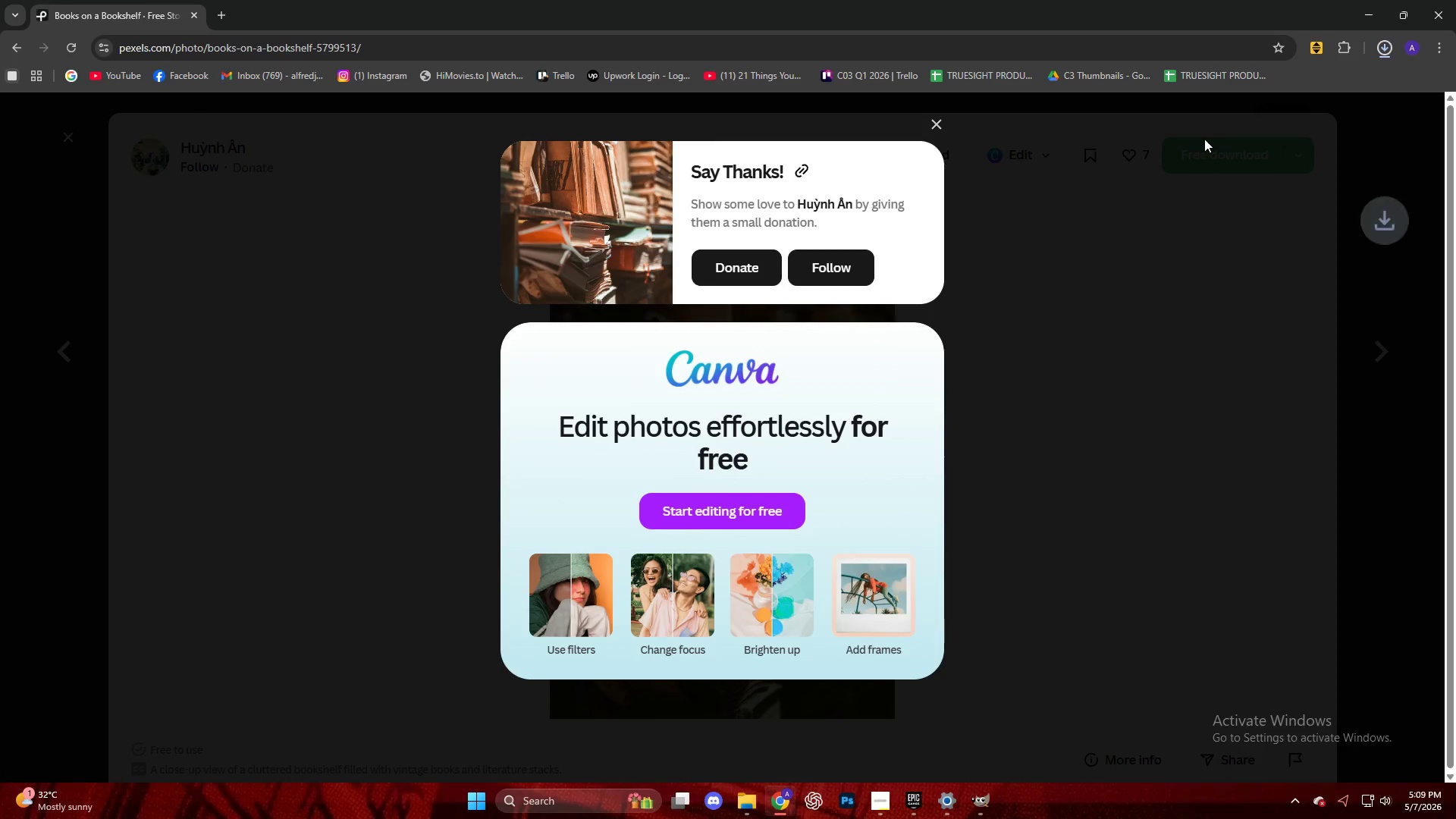 
left_click_drag(start_coordinate=[1238, 98], to_coordinate=[841, 424])
 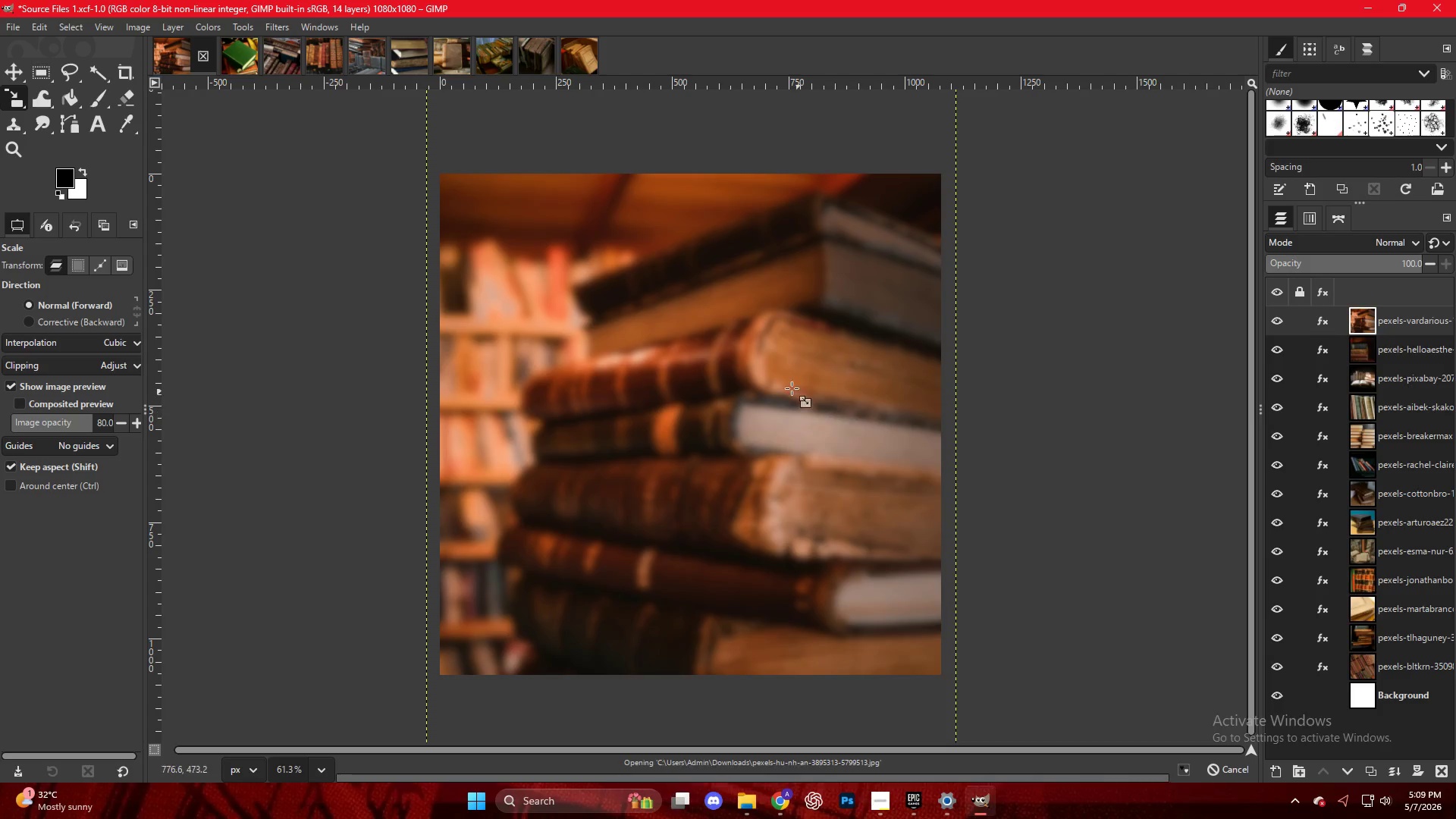 
hold_key(key=ControlLeft, duration=1.41)
scroll: coordinate [780, 390], scroll_direction: down, amount: 11.0
 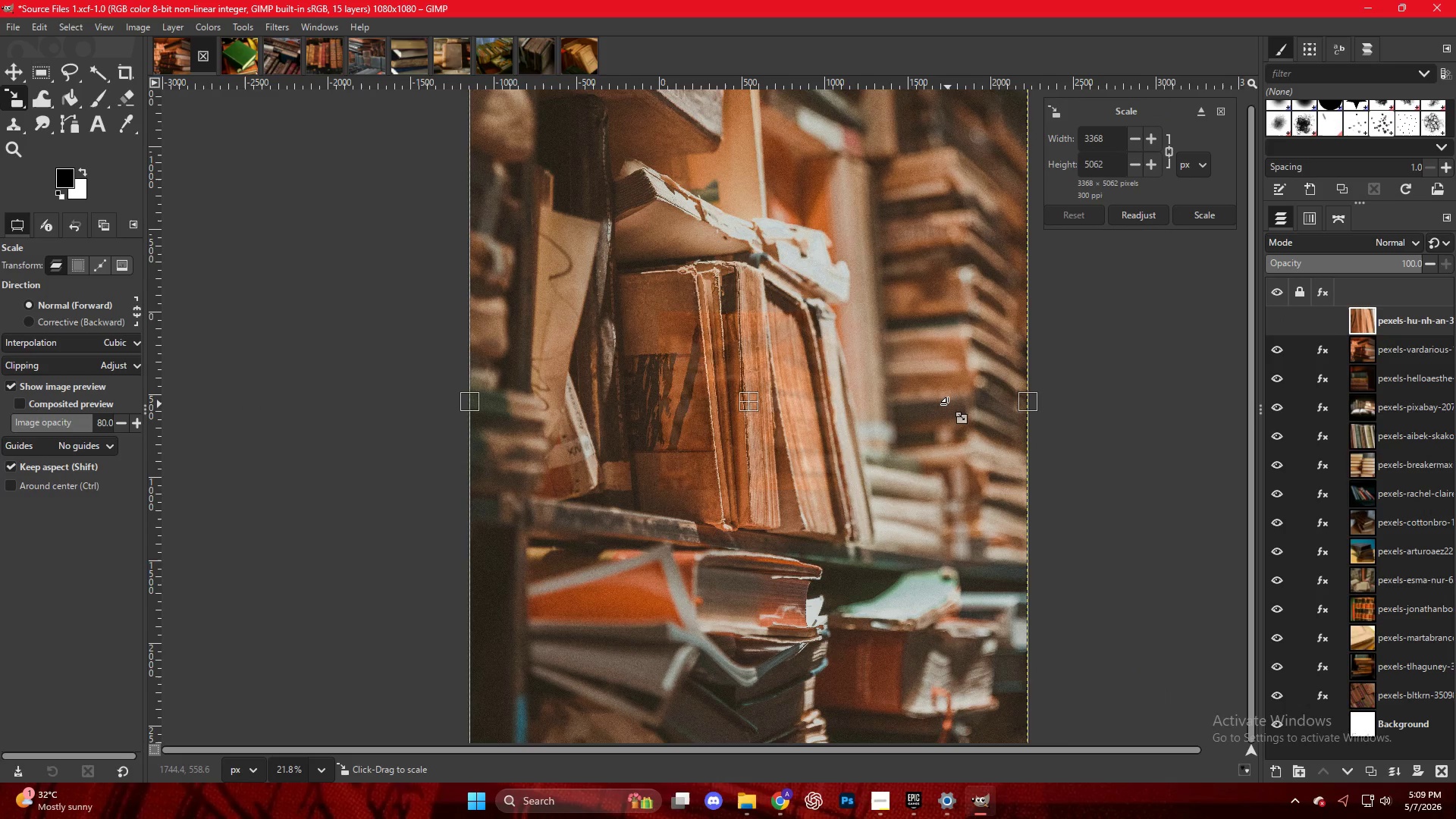 
hold_key(key=AltLeft, duration=0.5)
scroll: coordinate [948, 404], scroll_direction: down, amount: 6.0
 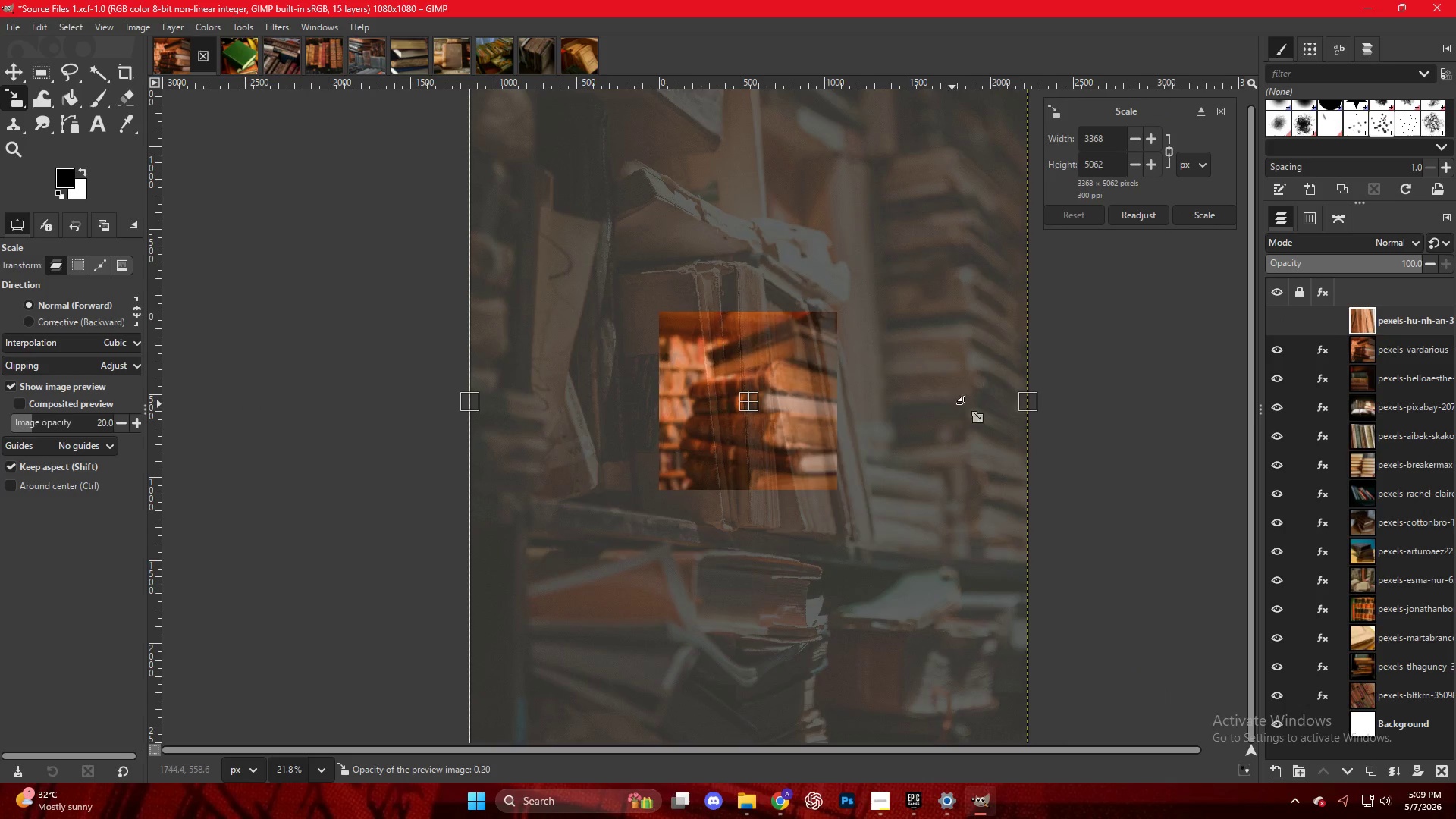 
hold_key(key=ControlLeft, duration=3.81)
left_click_drag(start_coordinate=[1028, 406], to_coordinate=[841, 400])
 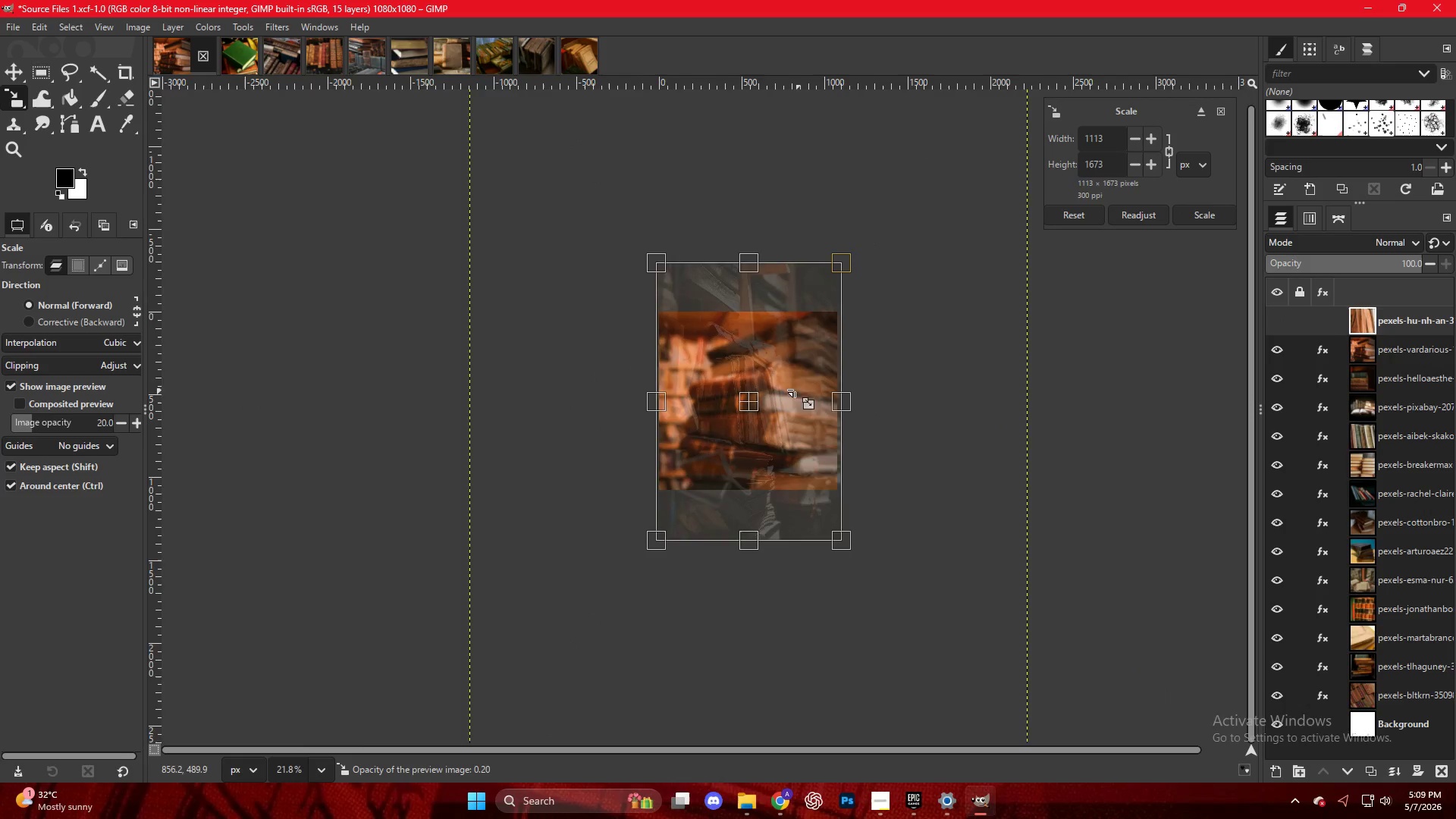 
left_click([705, 464])
 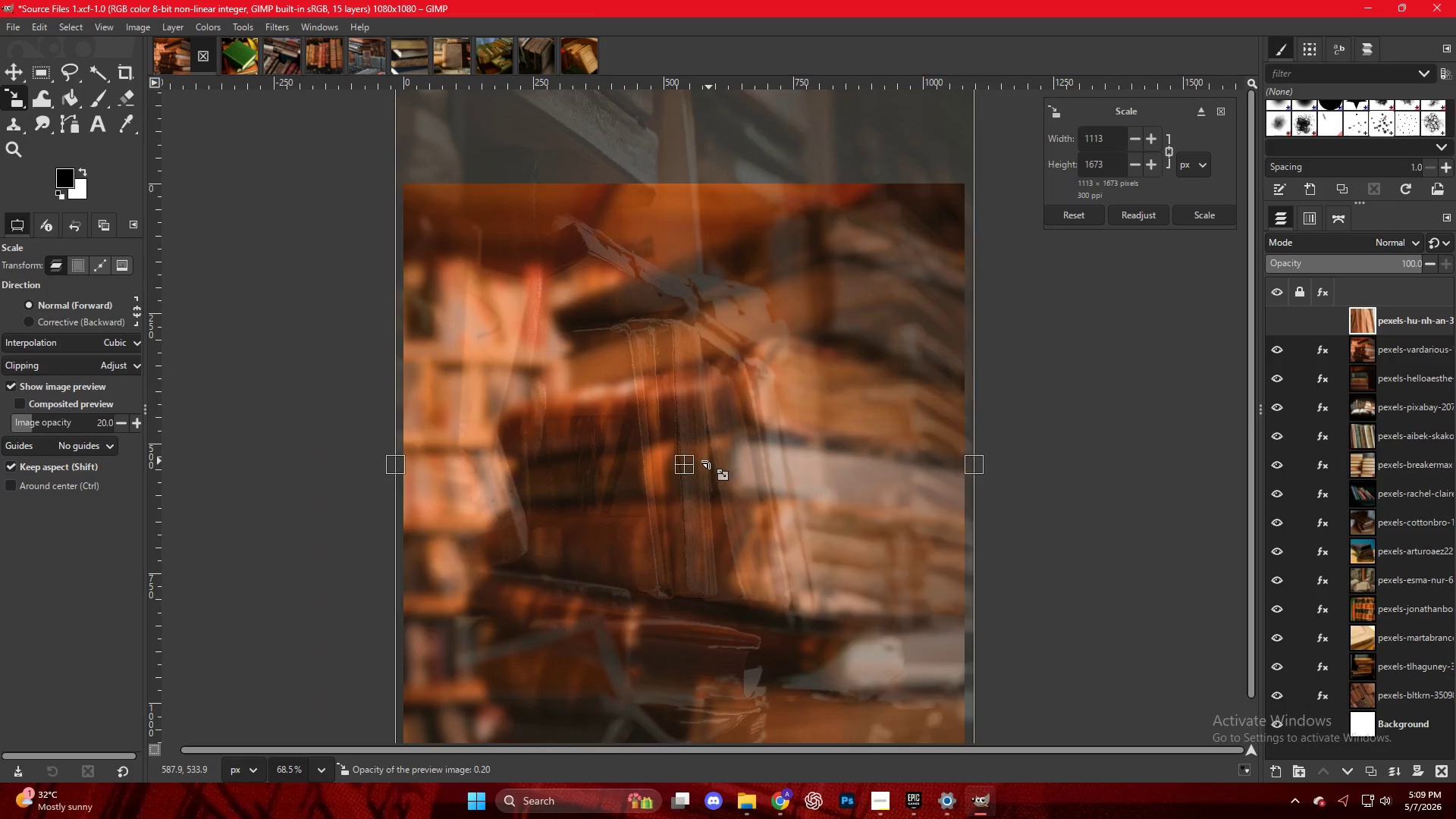 
scroll: coordinate [756, 375], scroll_direction: up, amount: 12.0
 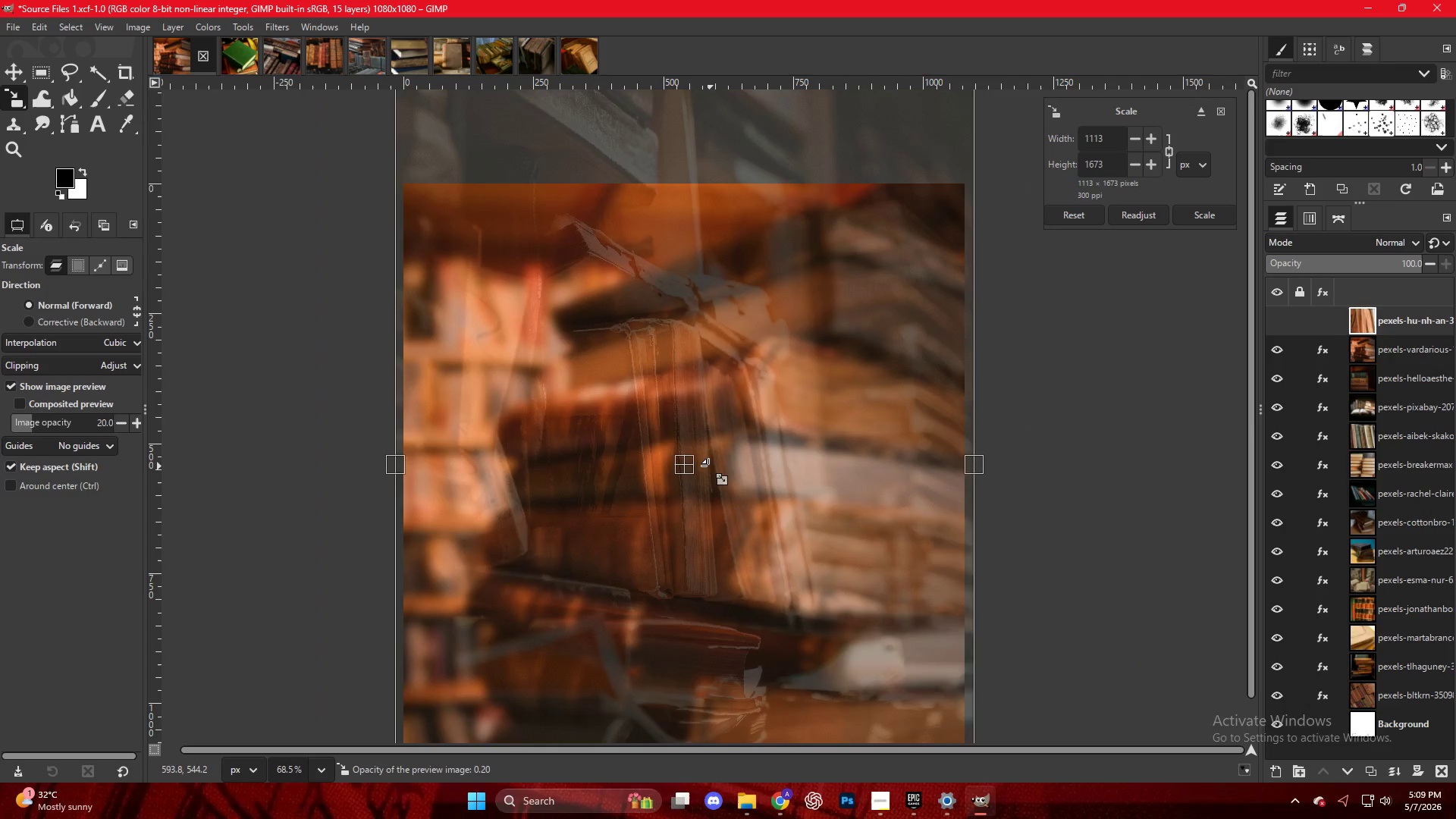 
key(NumpadEnter)
 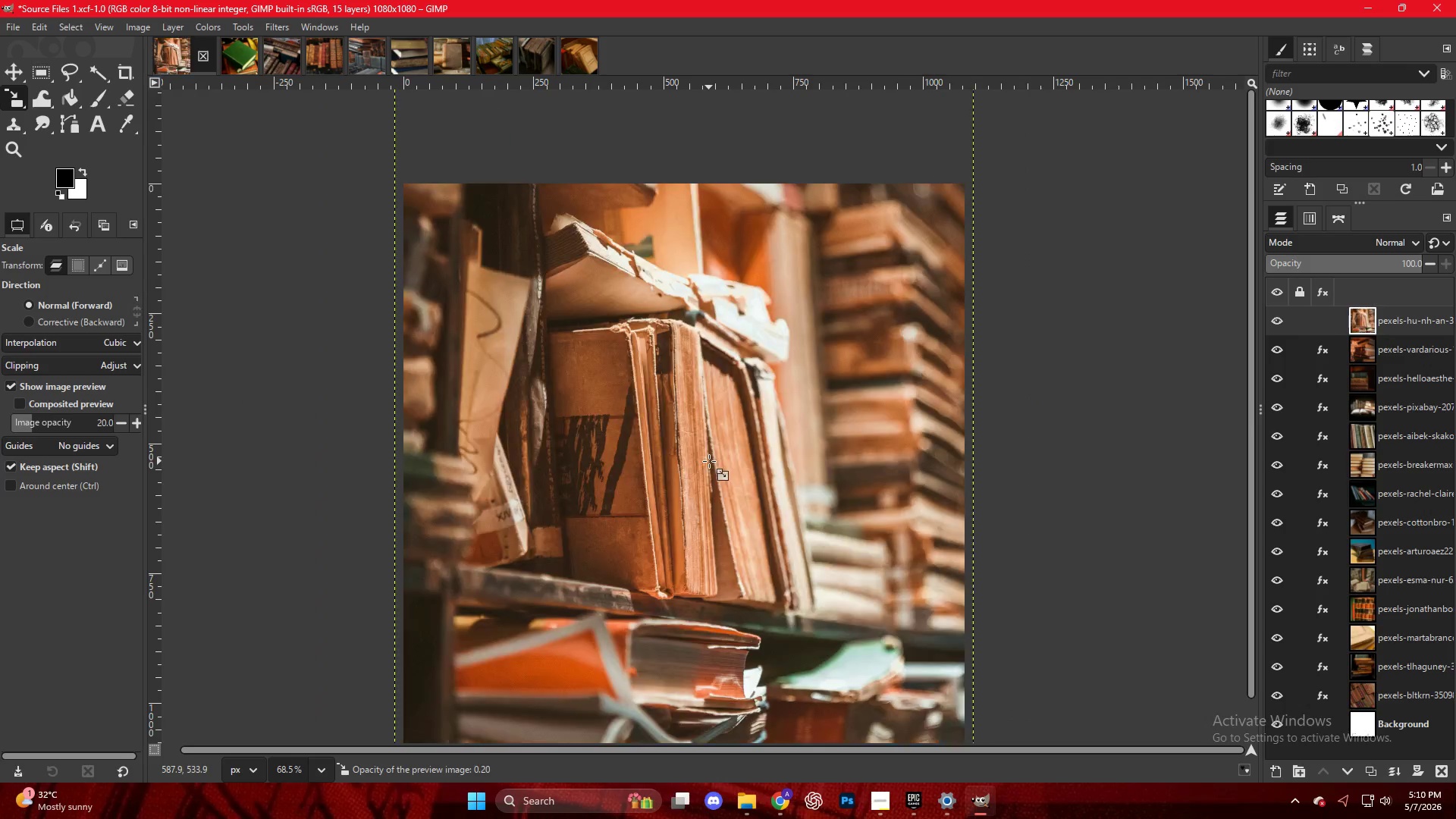 
right_click([676, 395])
 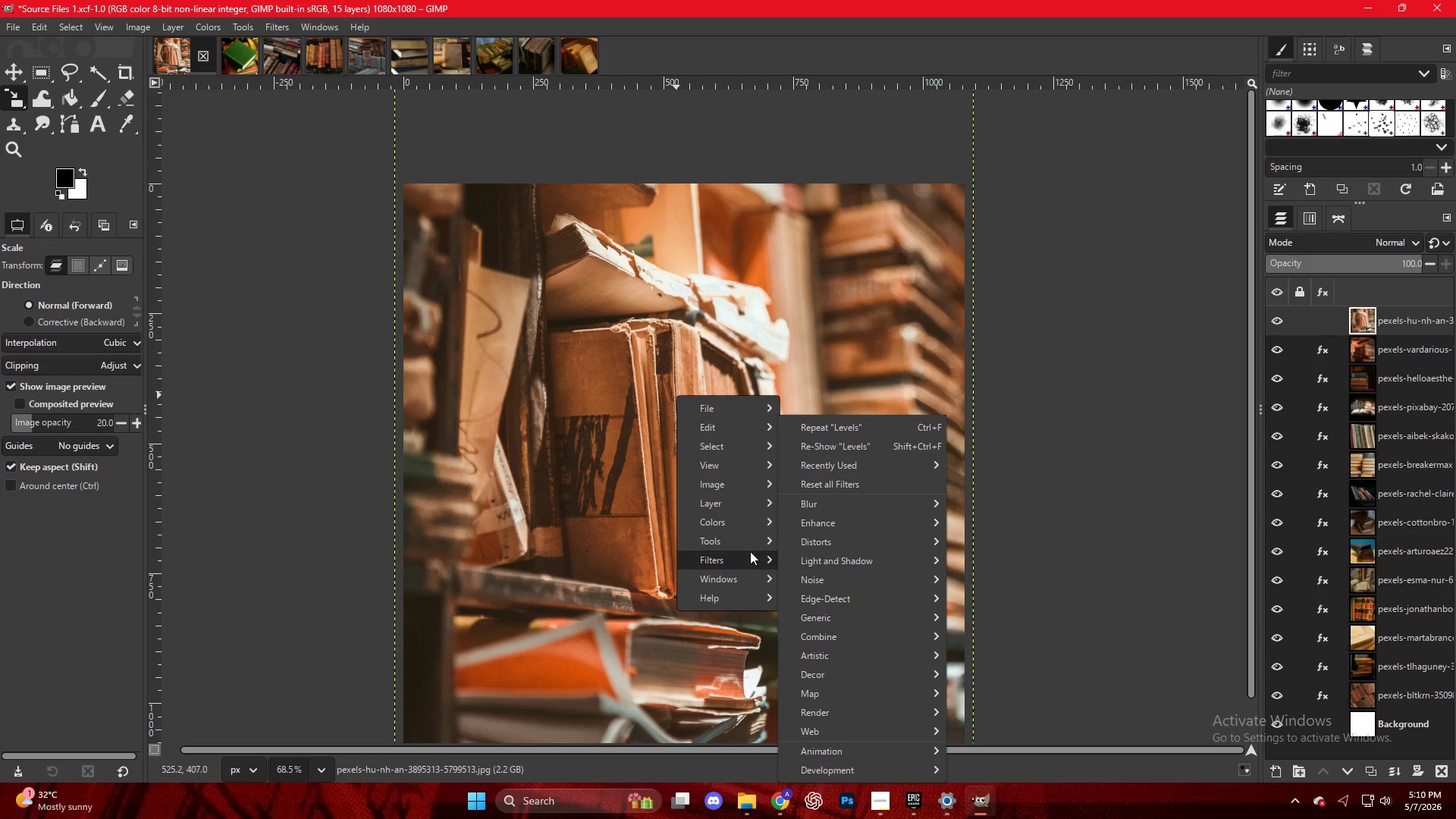 
left_click([840, 507])
 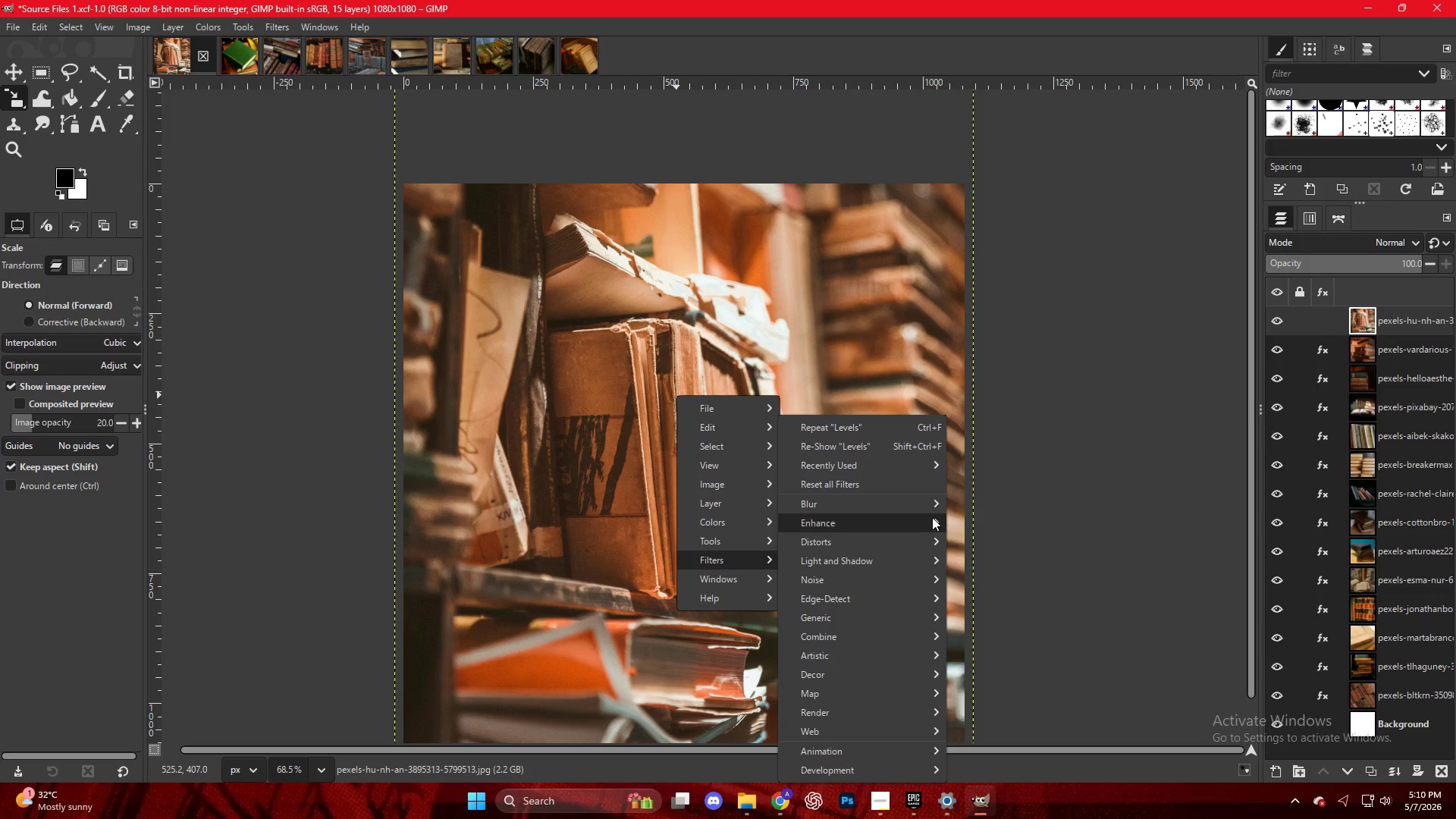 
left_click([919, 511])
 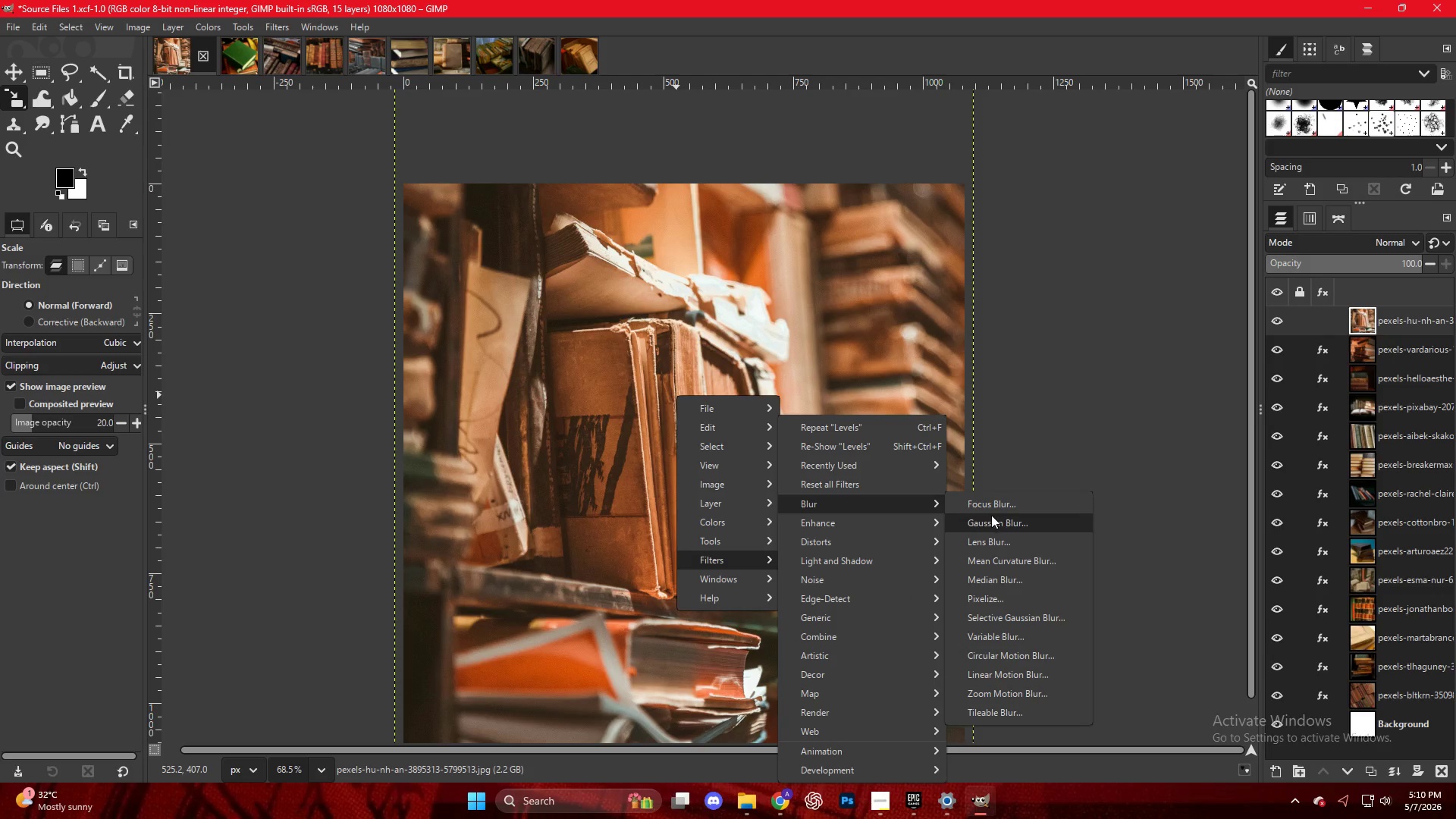 
left_click([992, 518])
 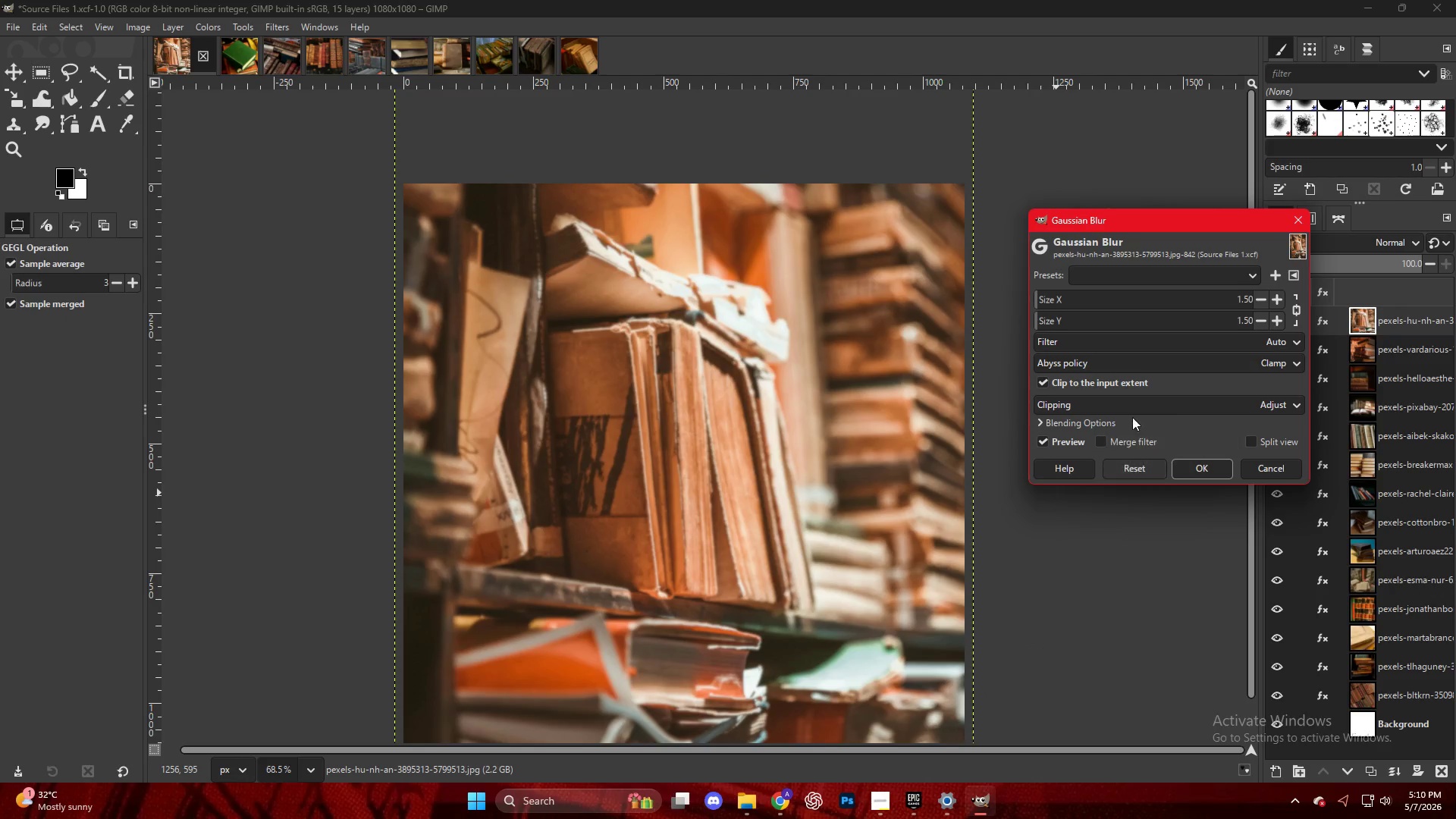 
mouse_move([1068, 328])
 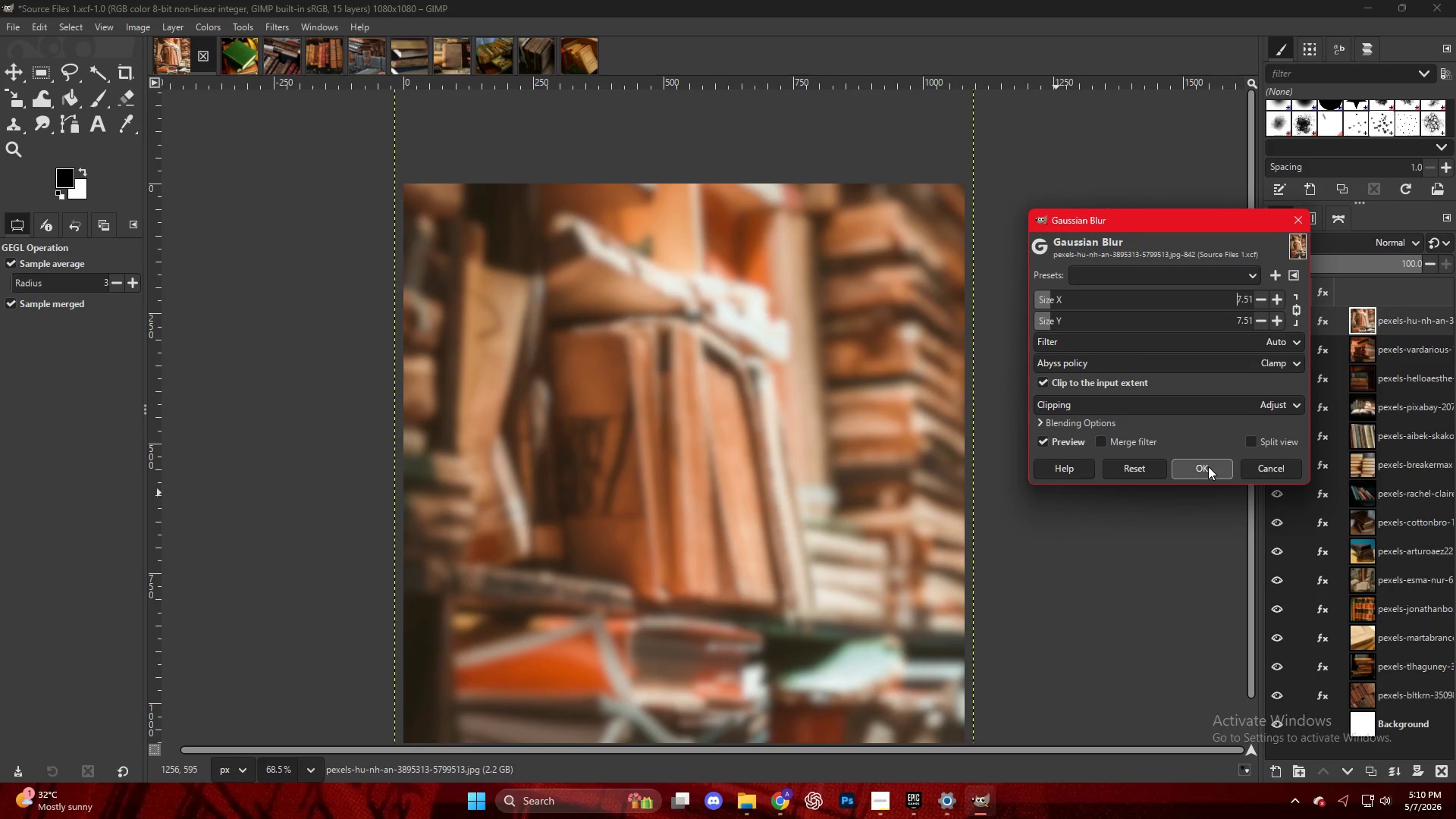 
left_click([1208, 468])
 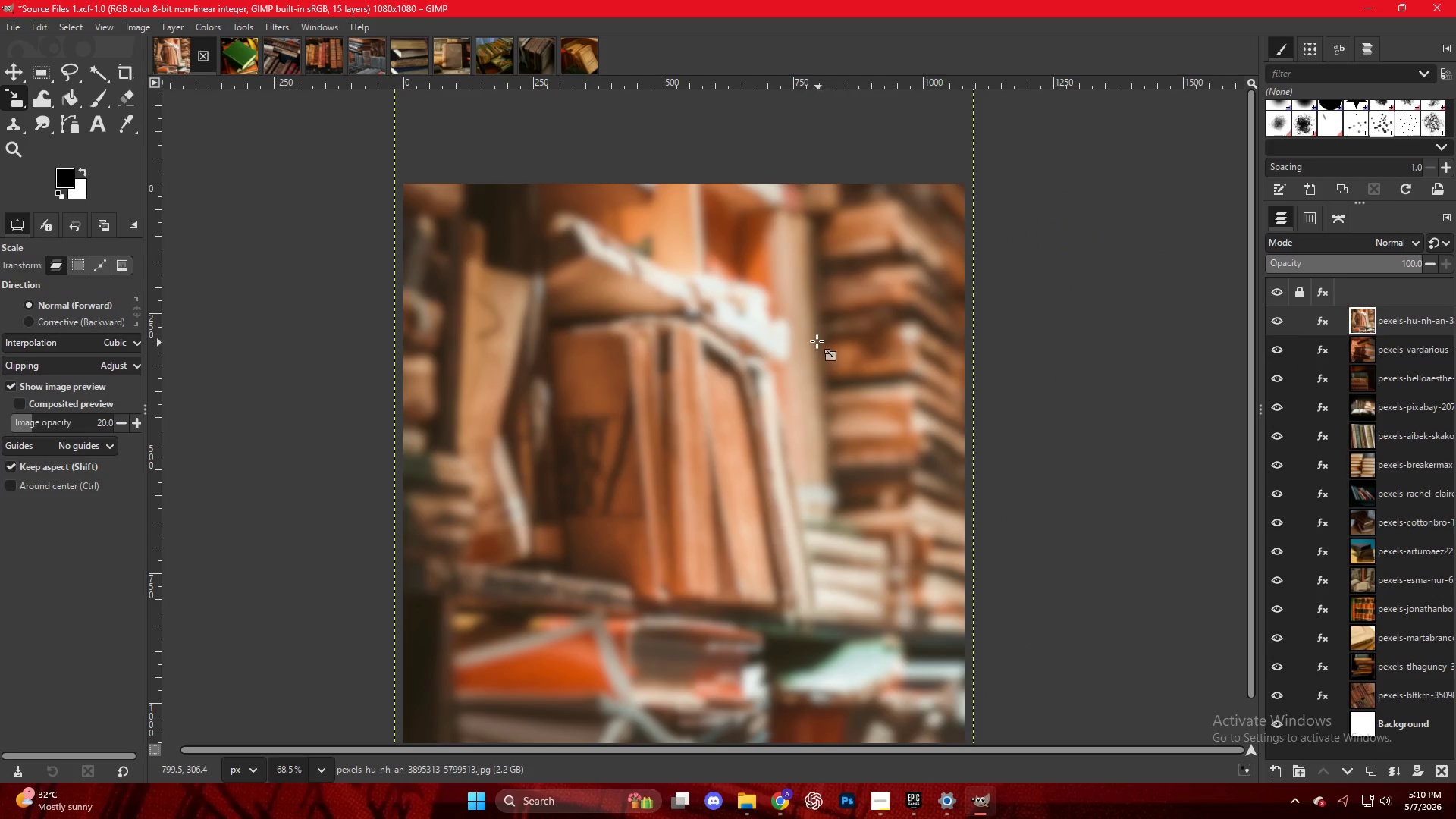 
right_click([792, 329])
 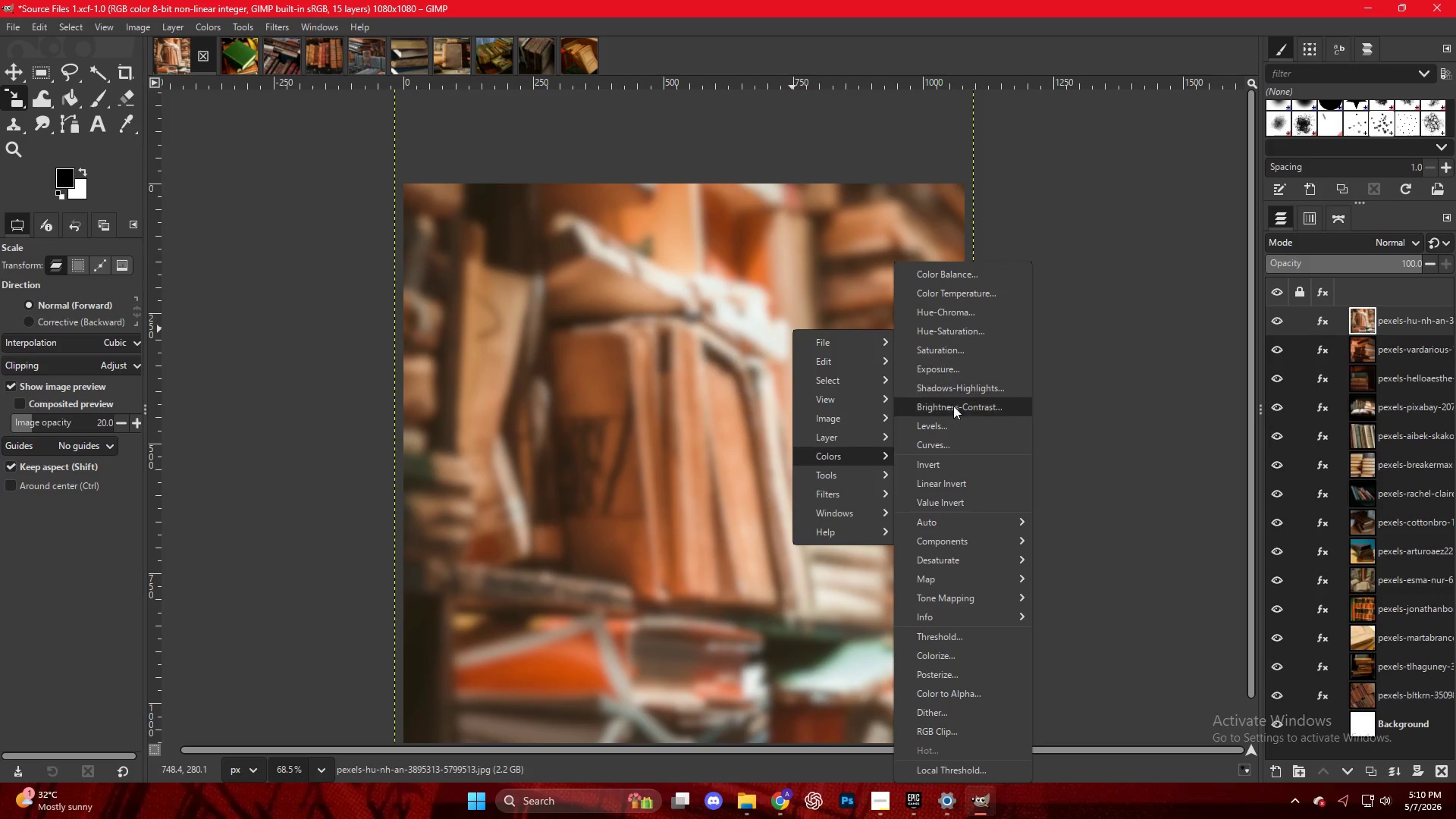 
left_click([946, 430])
 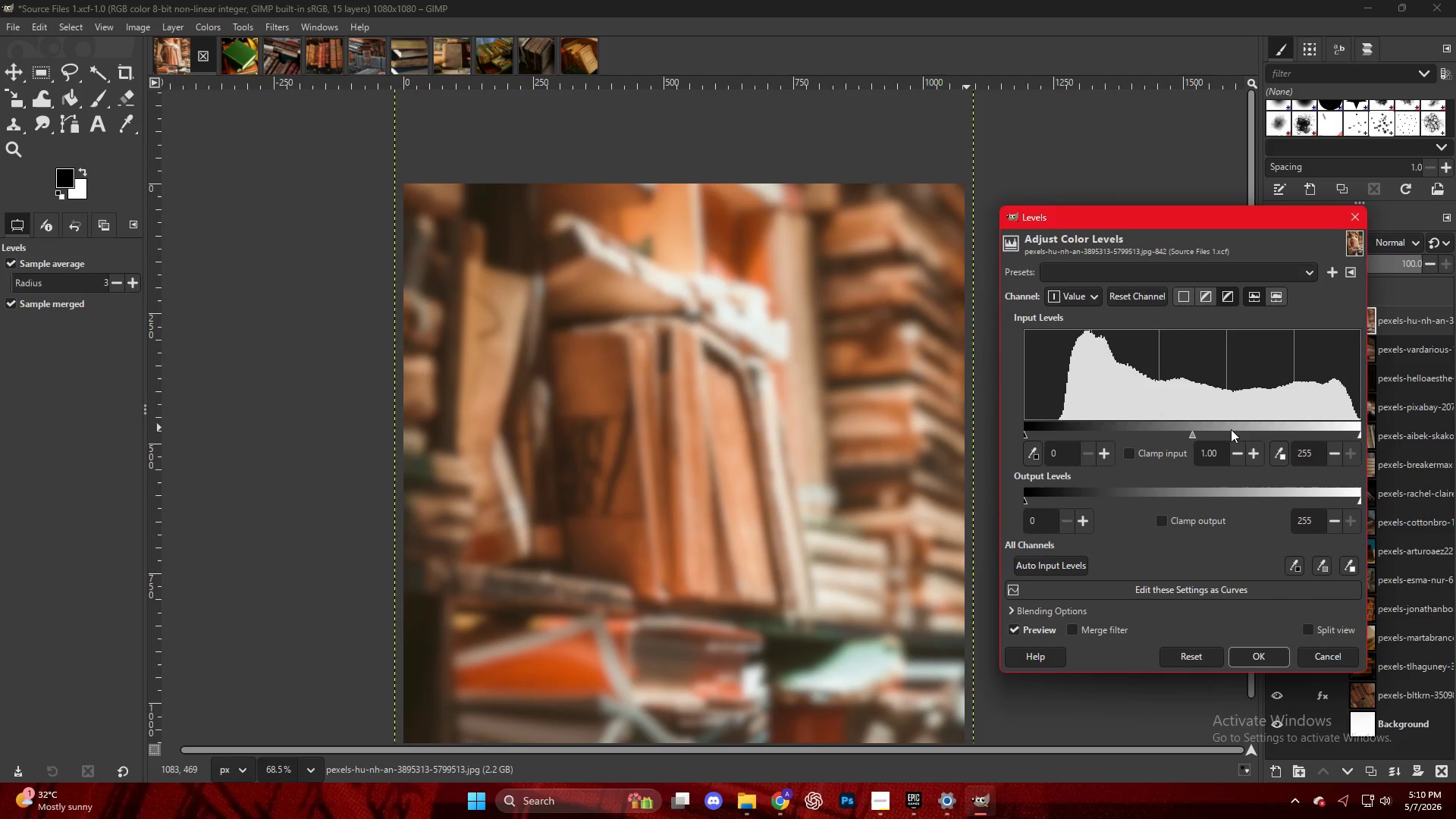 
left_click([1210, 431])
 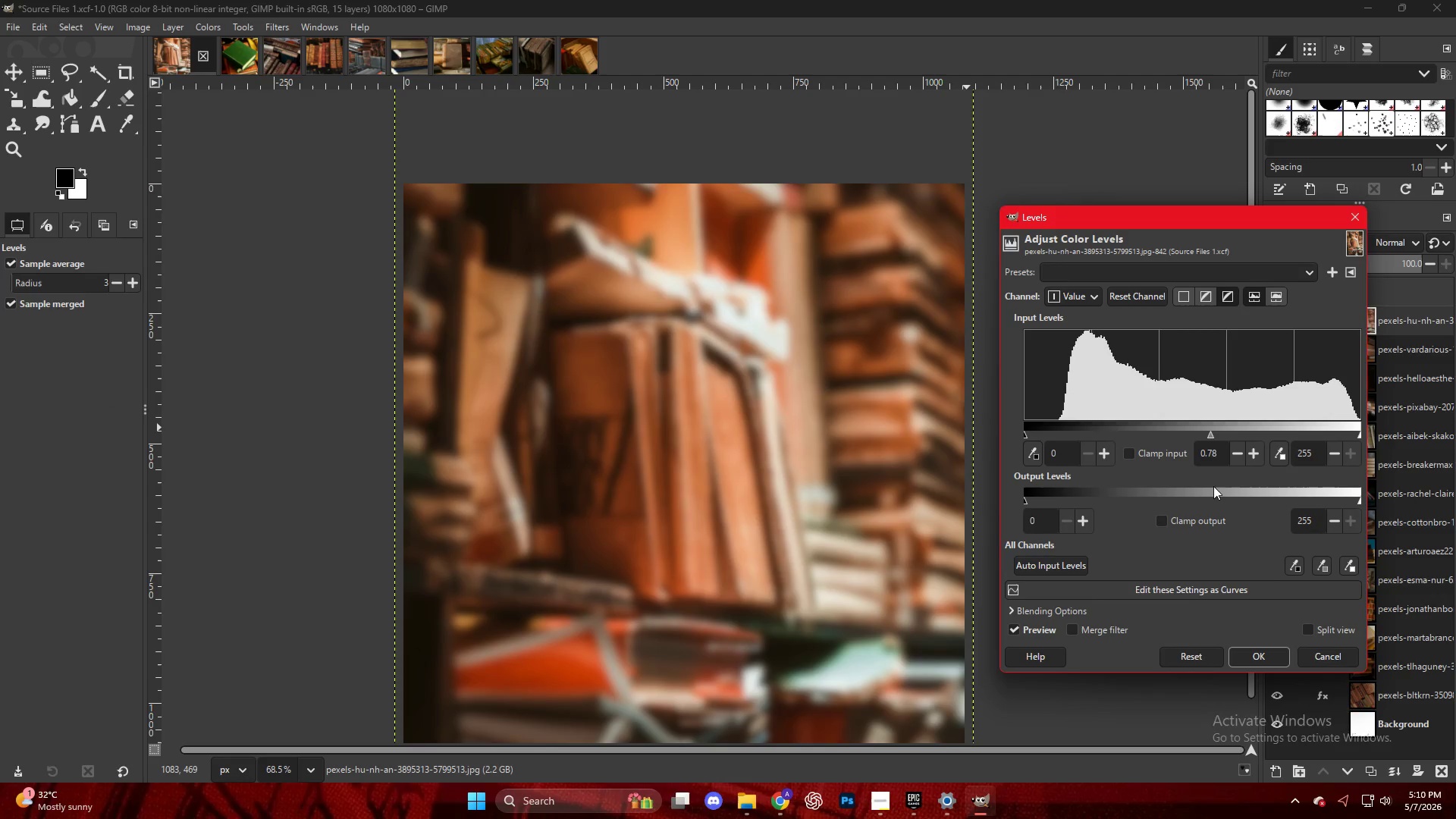 
left_click([1213, 433])
 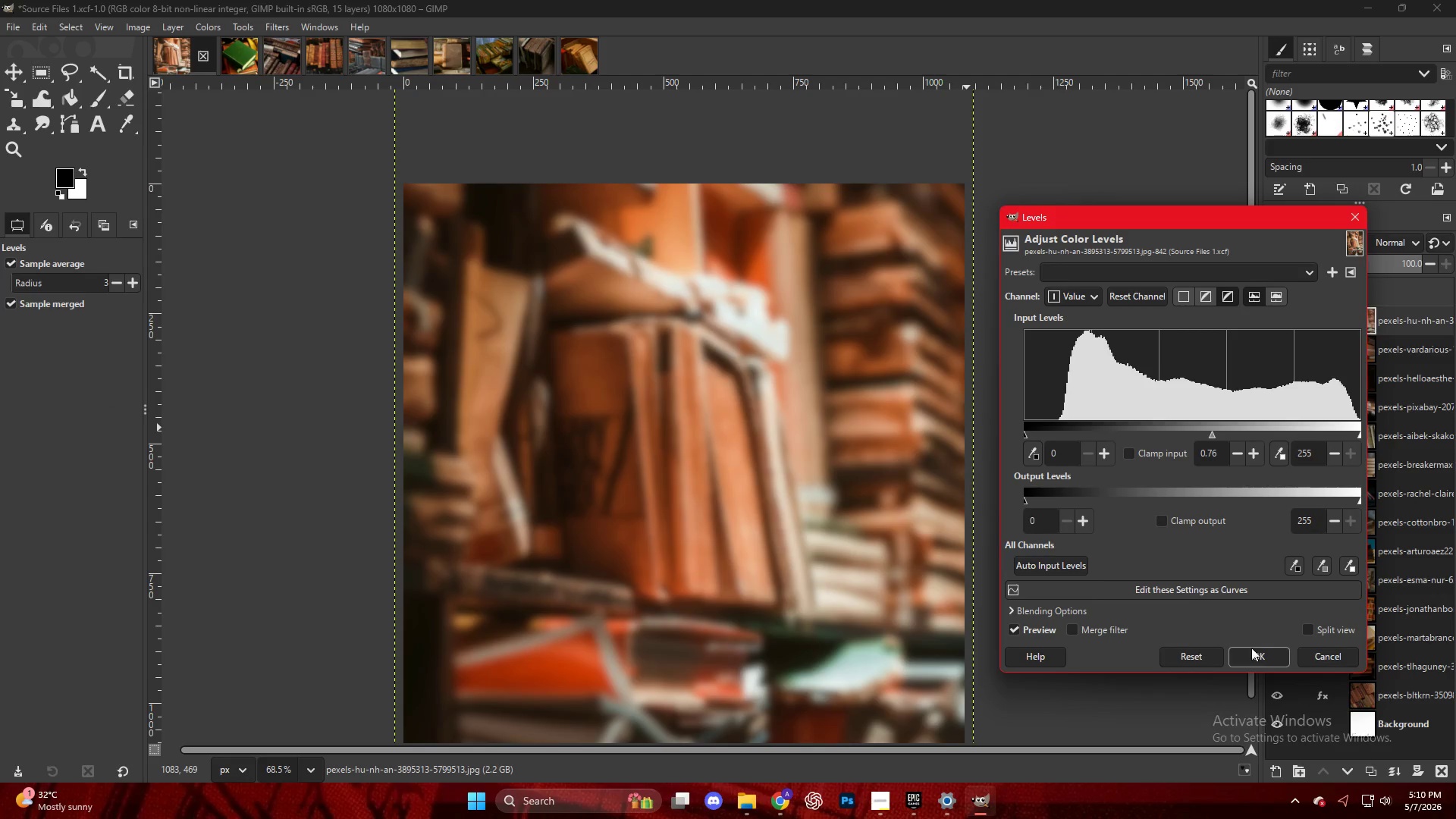 
left_click([1269, 661])
 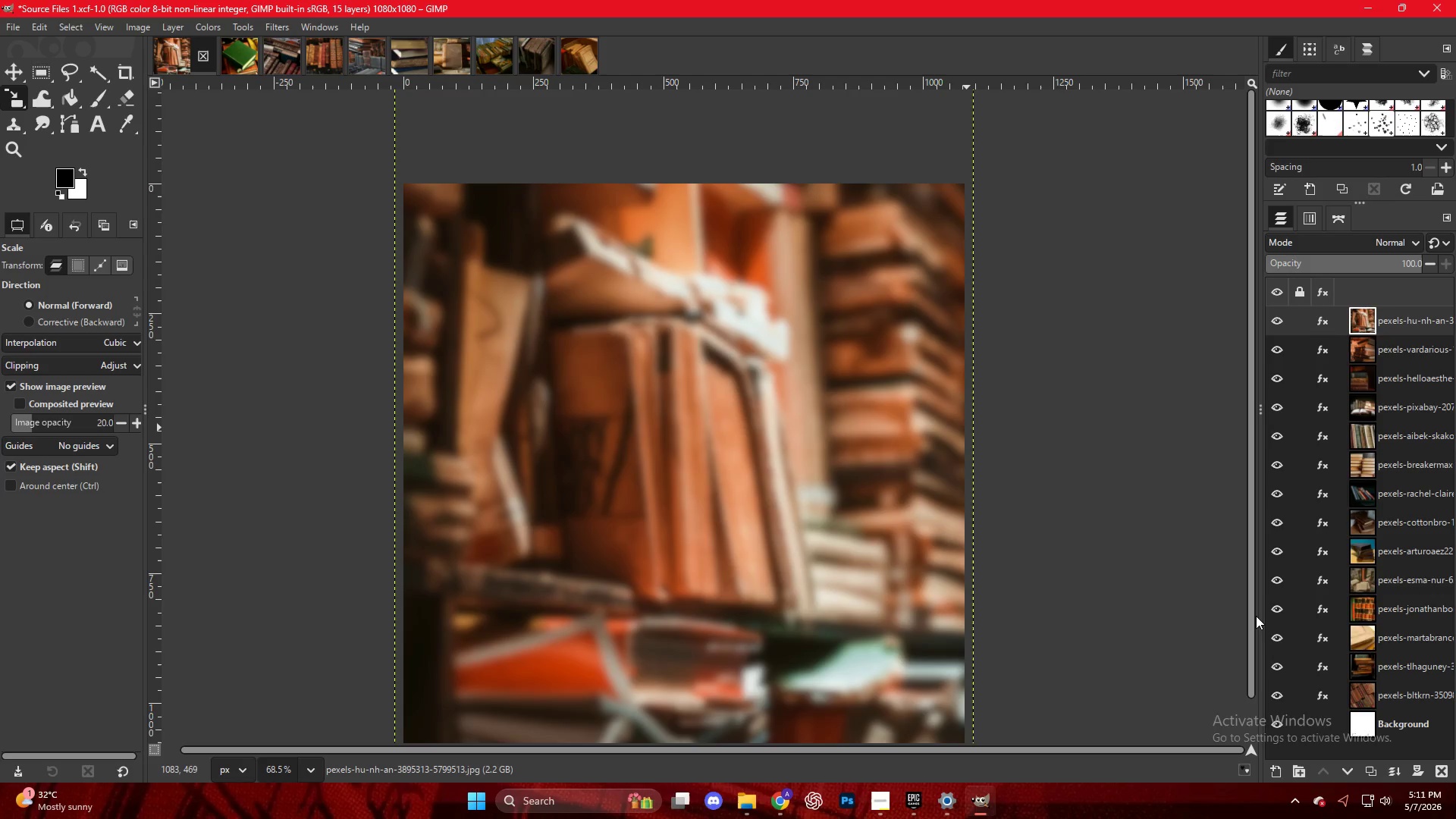 
wait(60.33)
 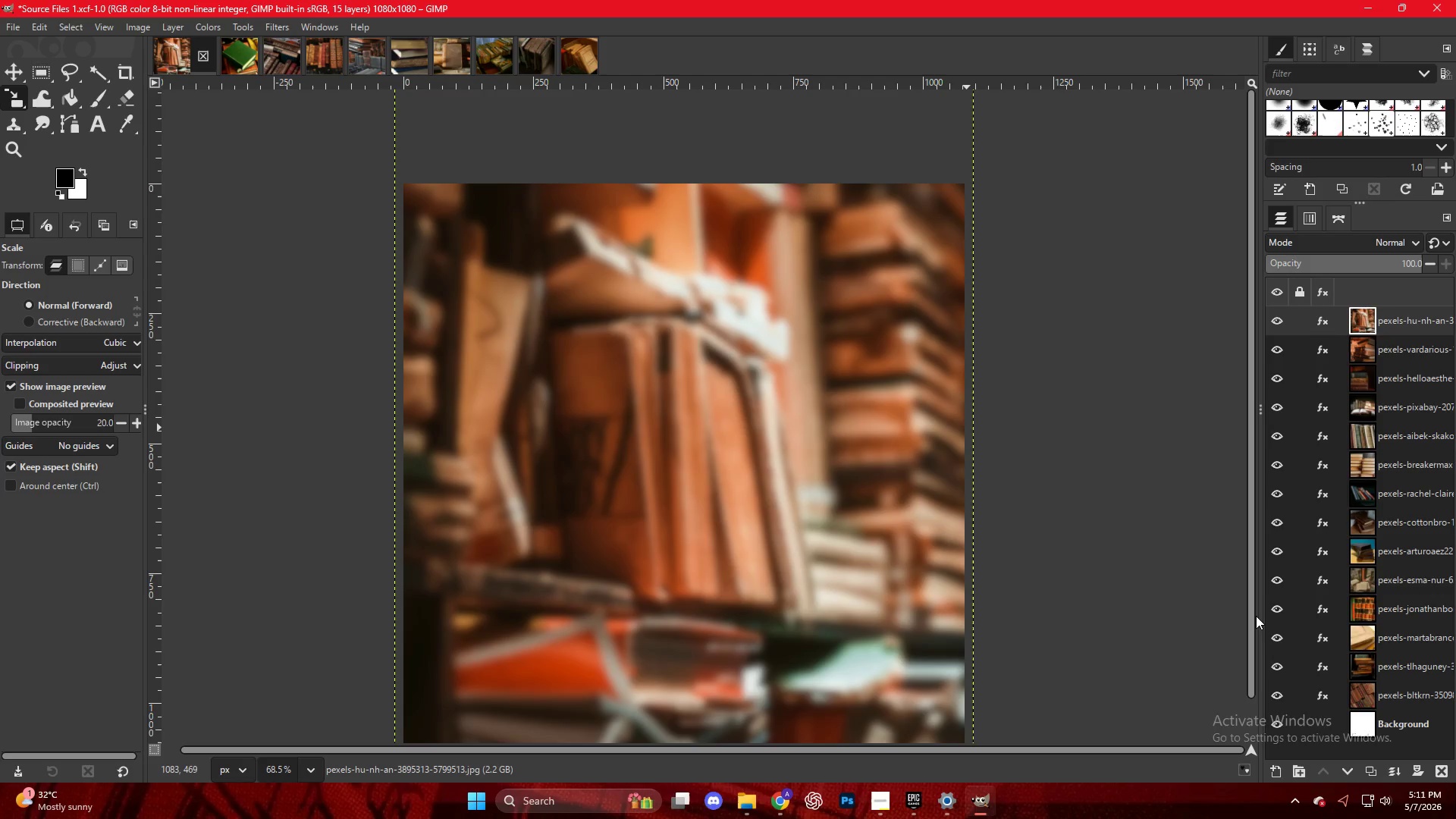 
key(Control+ControlLeft)
 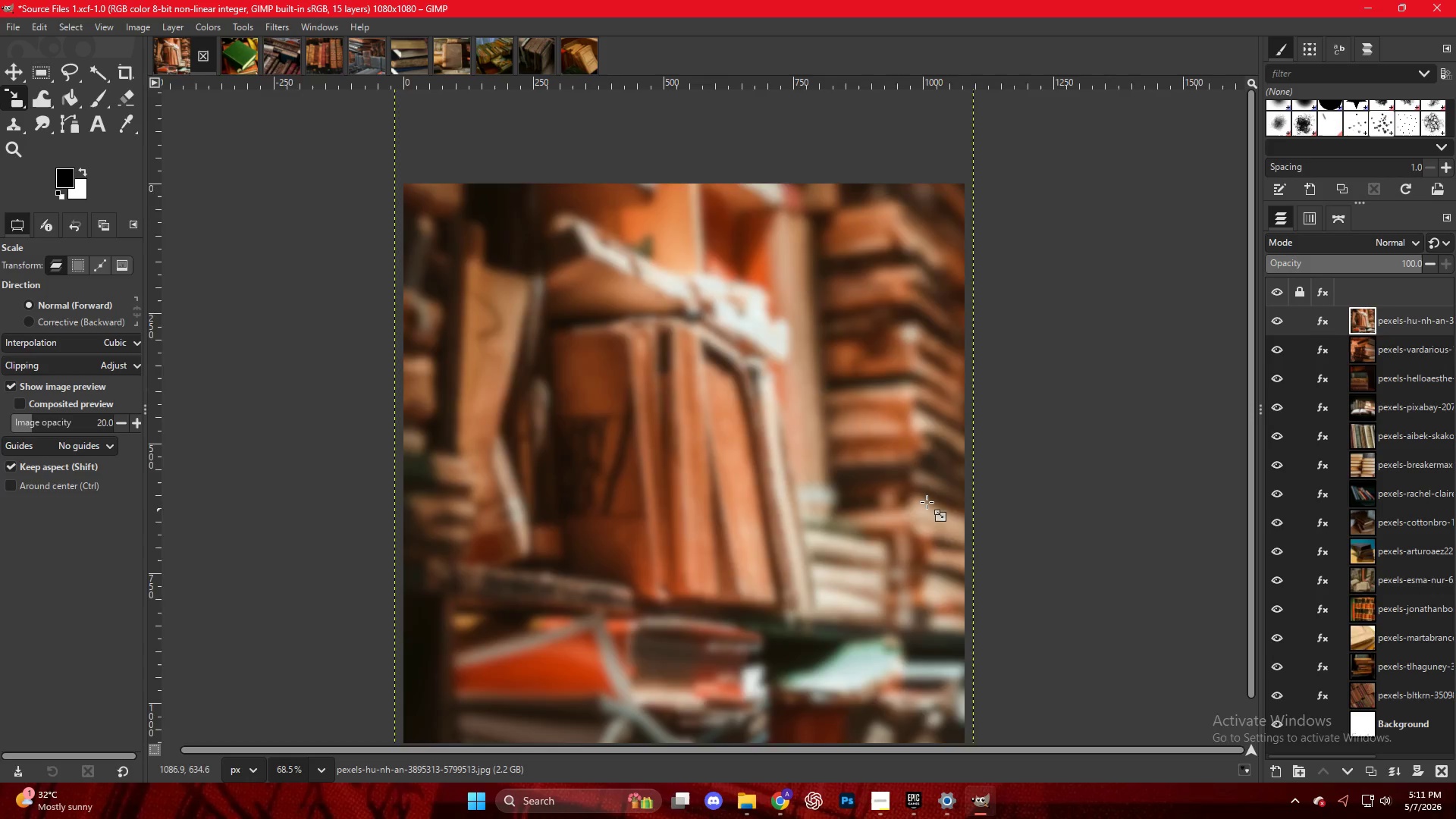 
key(Control+ControlLeft)
 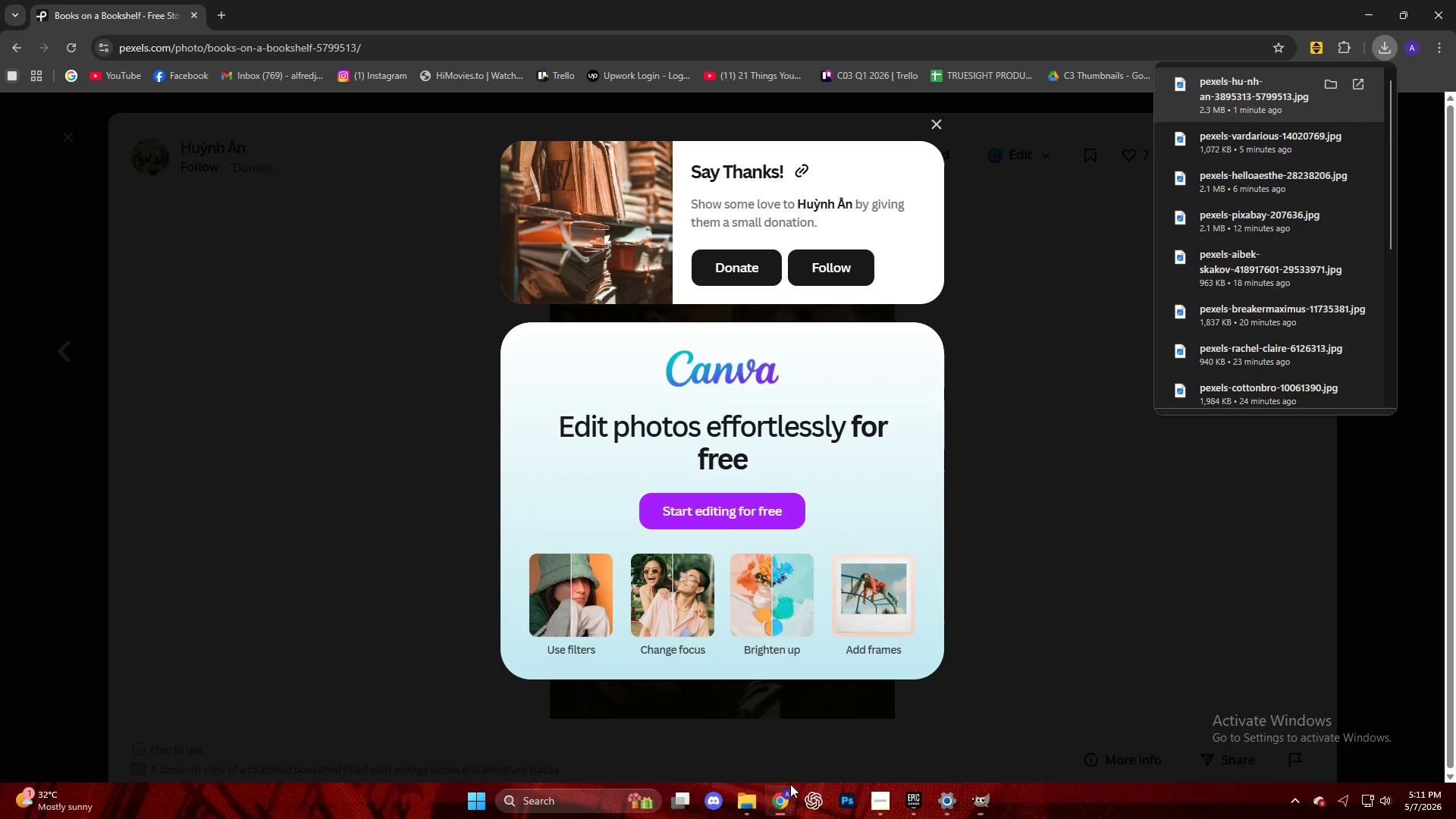 
scroll: coordinate [907, 554], scroll_direction: down, amount: 1.0
 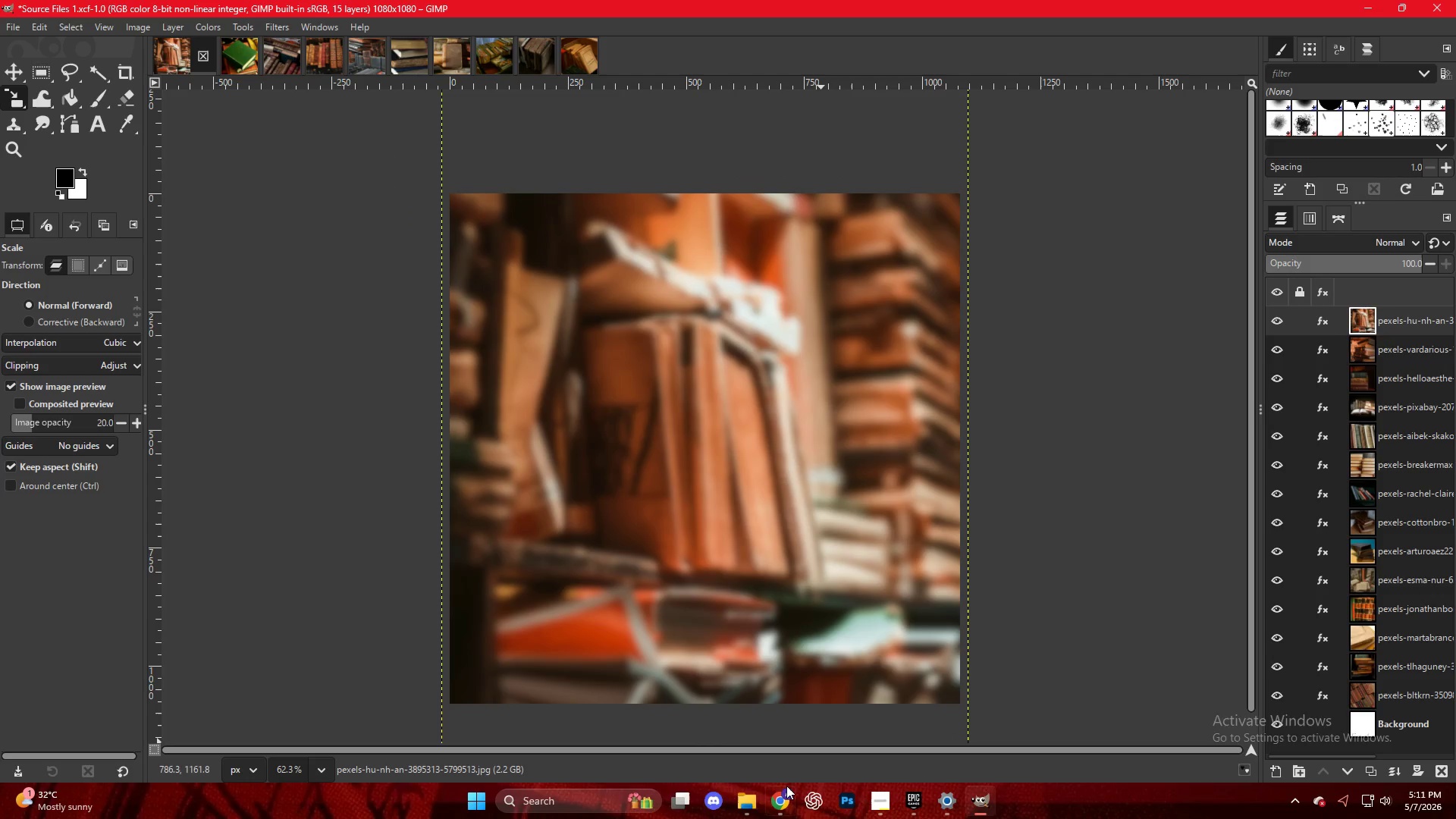 
double_click([1072, 483])
 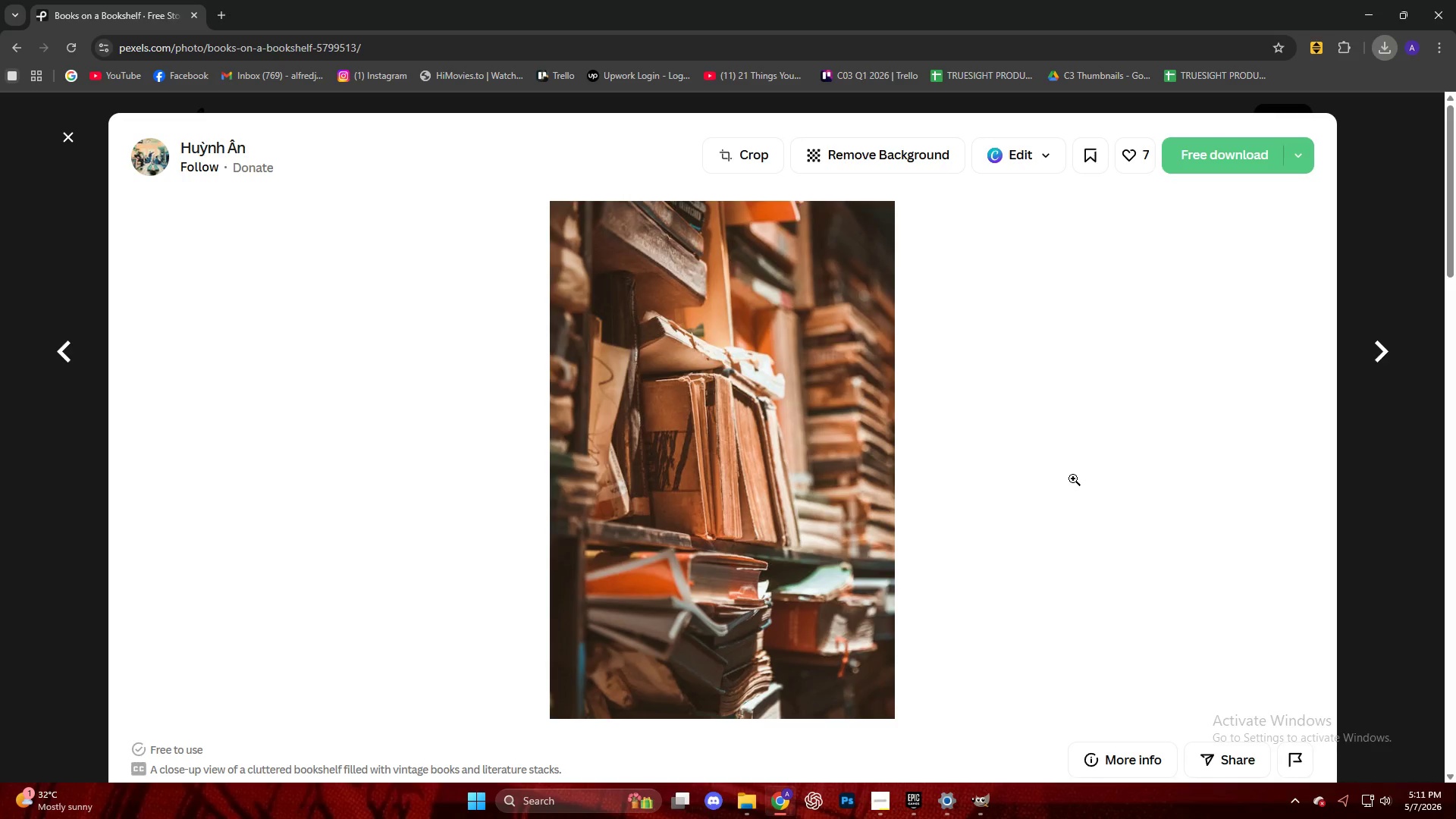 
scroll: coordinate [722, 447], scroll_direction: down, amount: 19.0
 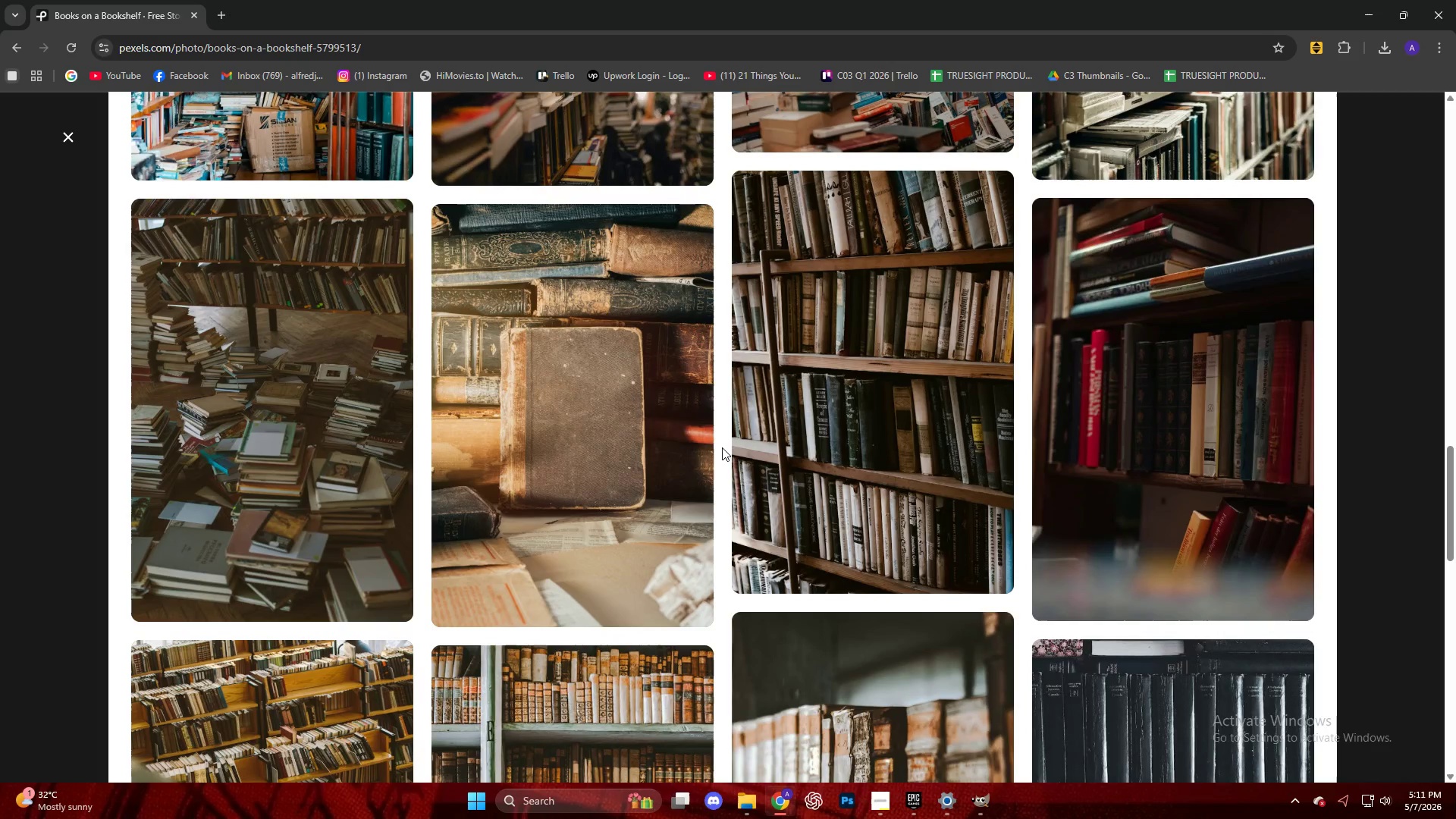 
wait(7.22)
 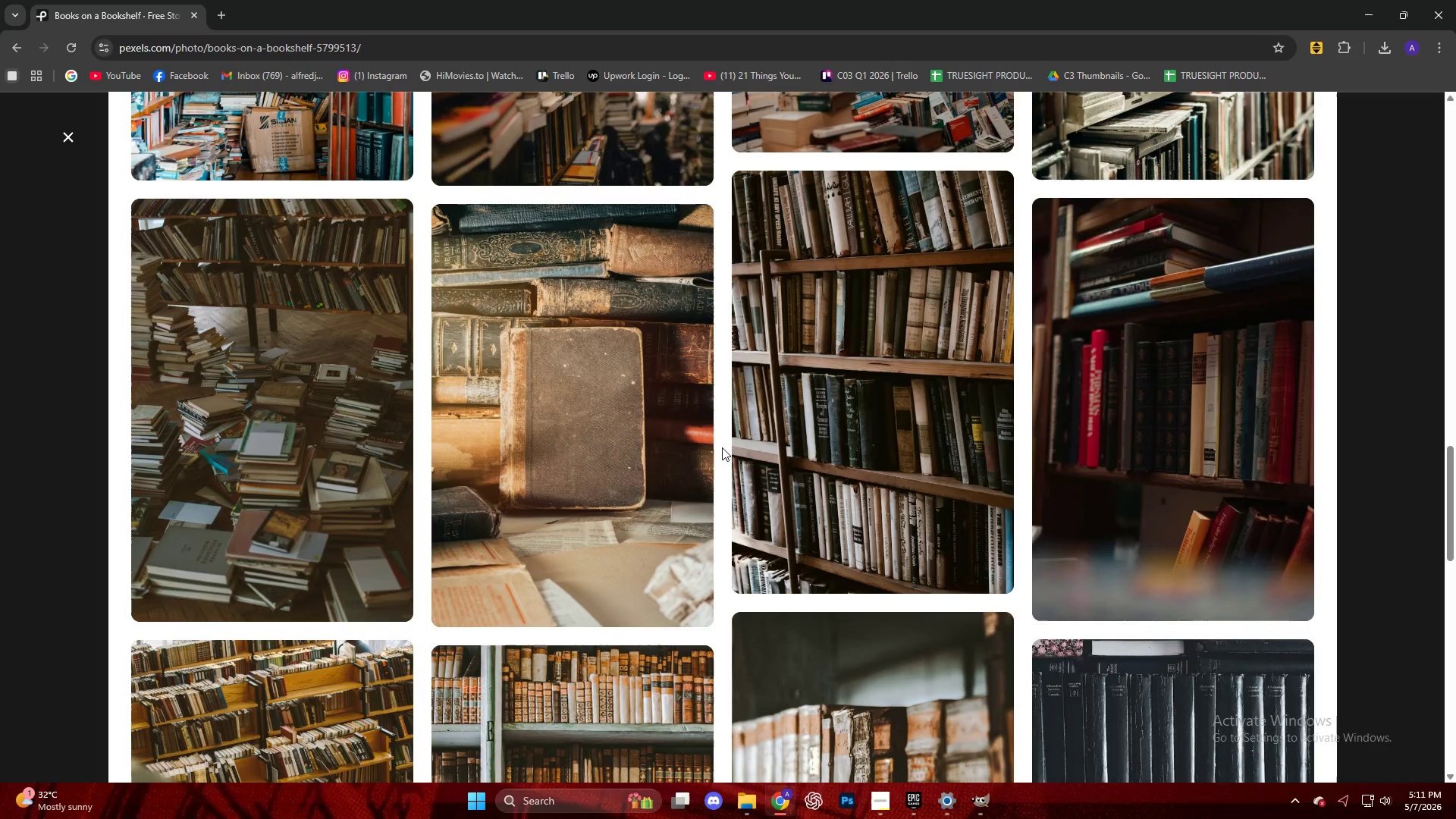 
scroll: coordinate [543, 526], scroll_direction: down, amount: 19.0
 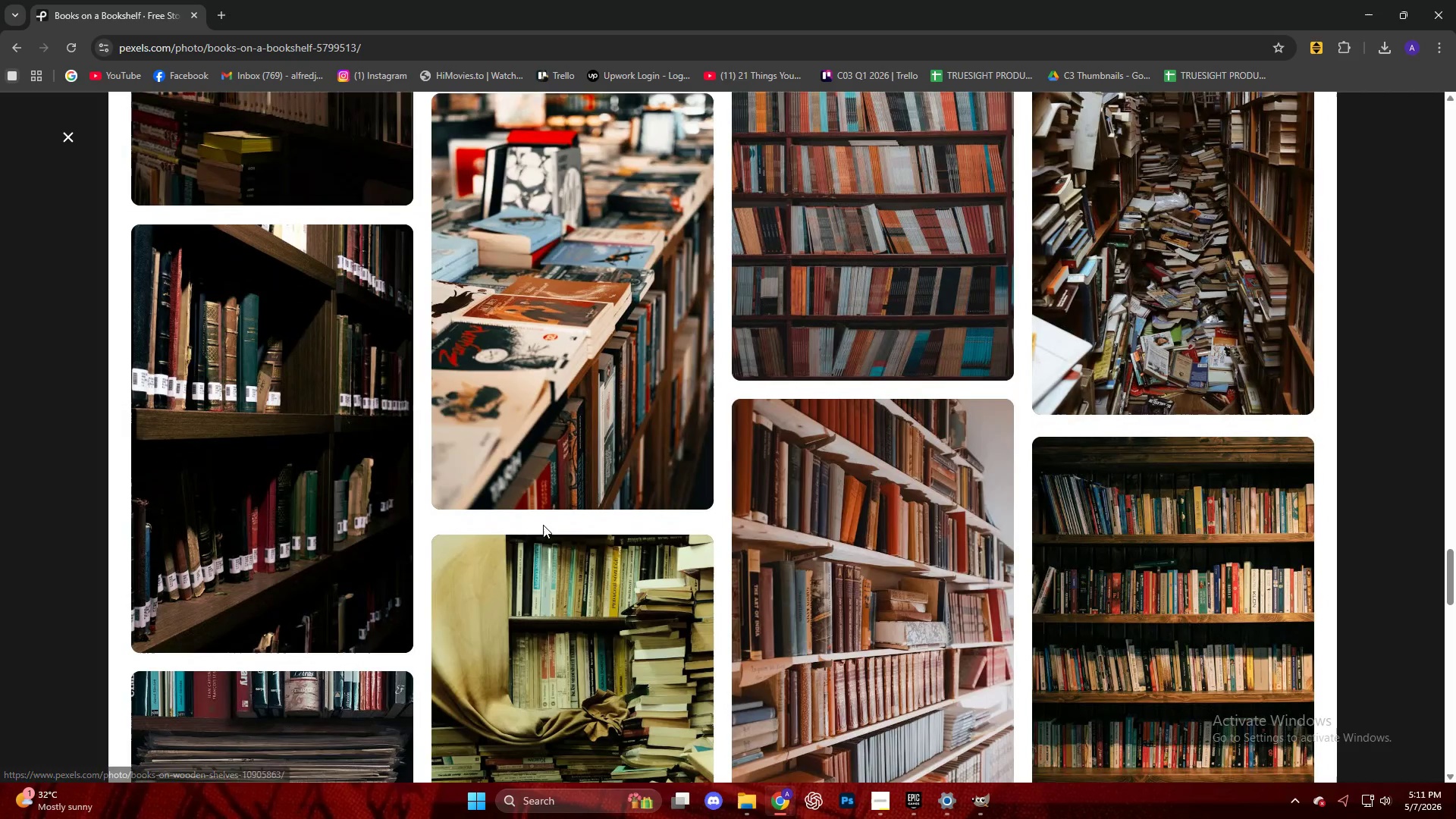 
left_click([177, 415])
 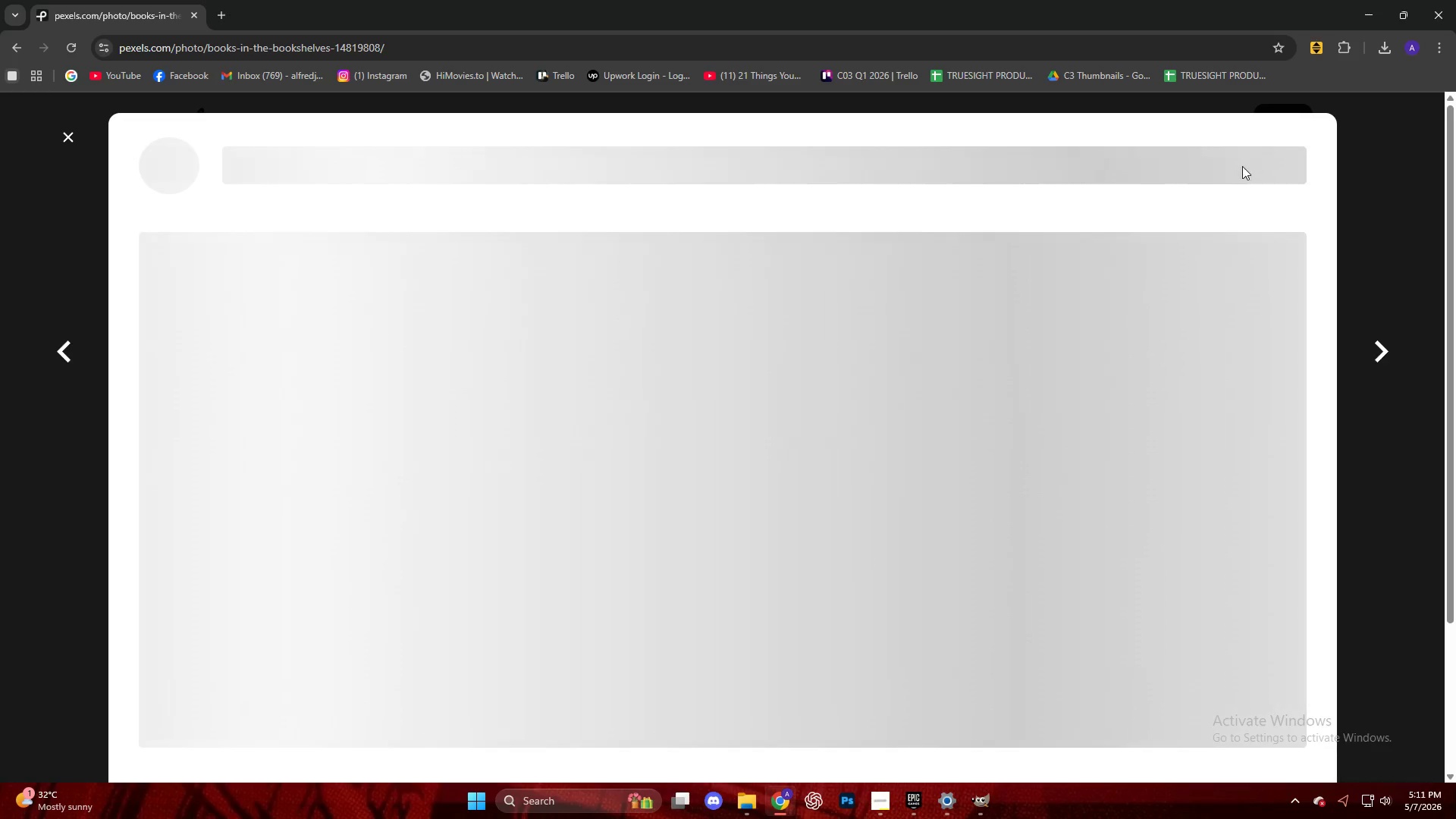 
left_click([1196, 151])
 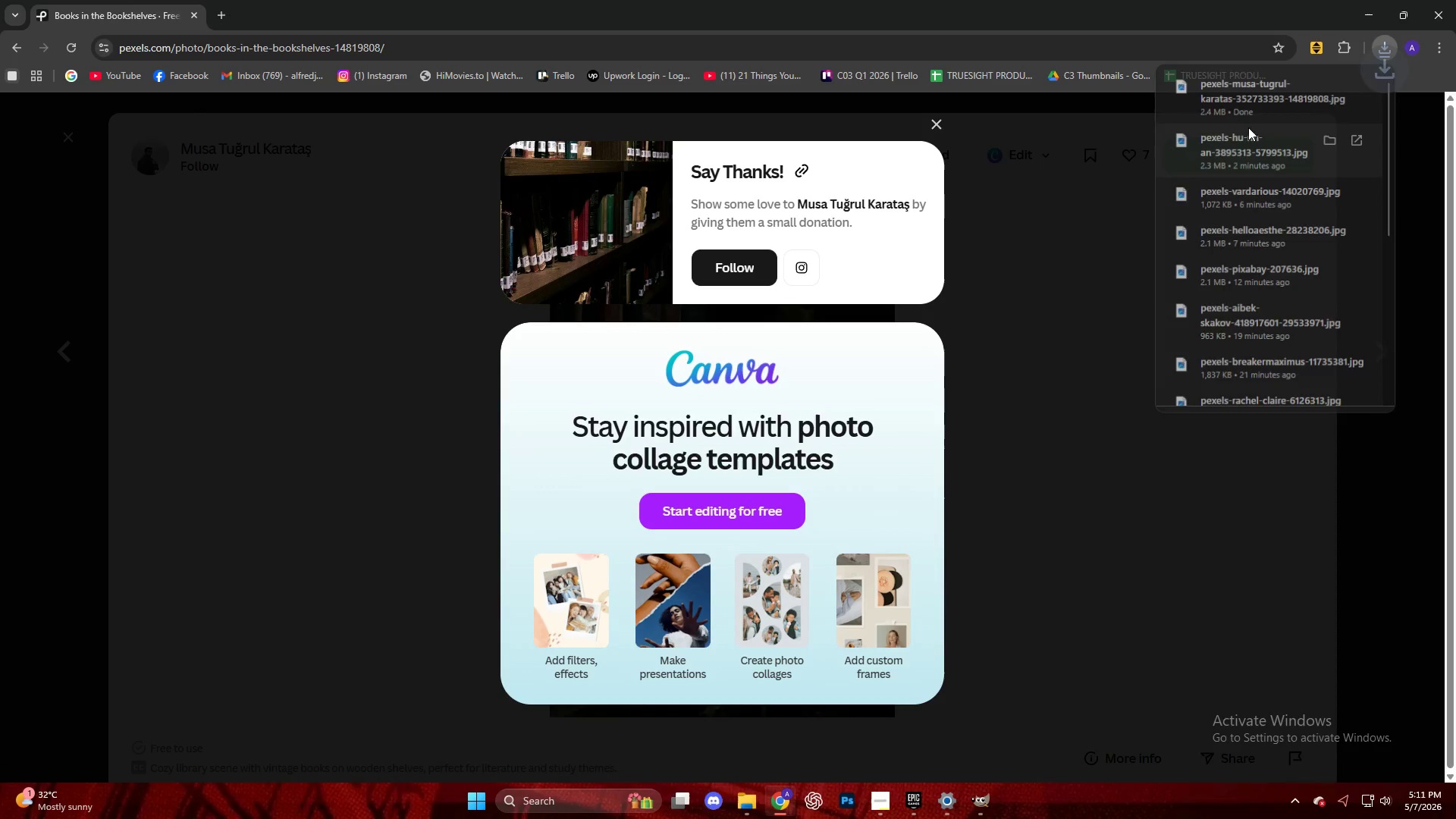 
left_click_drag(start_coordinate=[1244, 89], to_coordinate=[878, 444])
 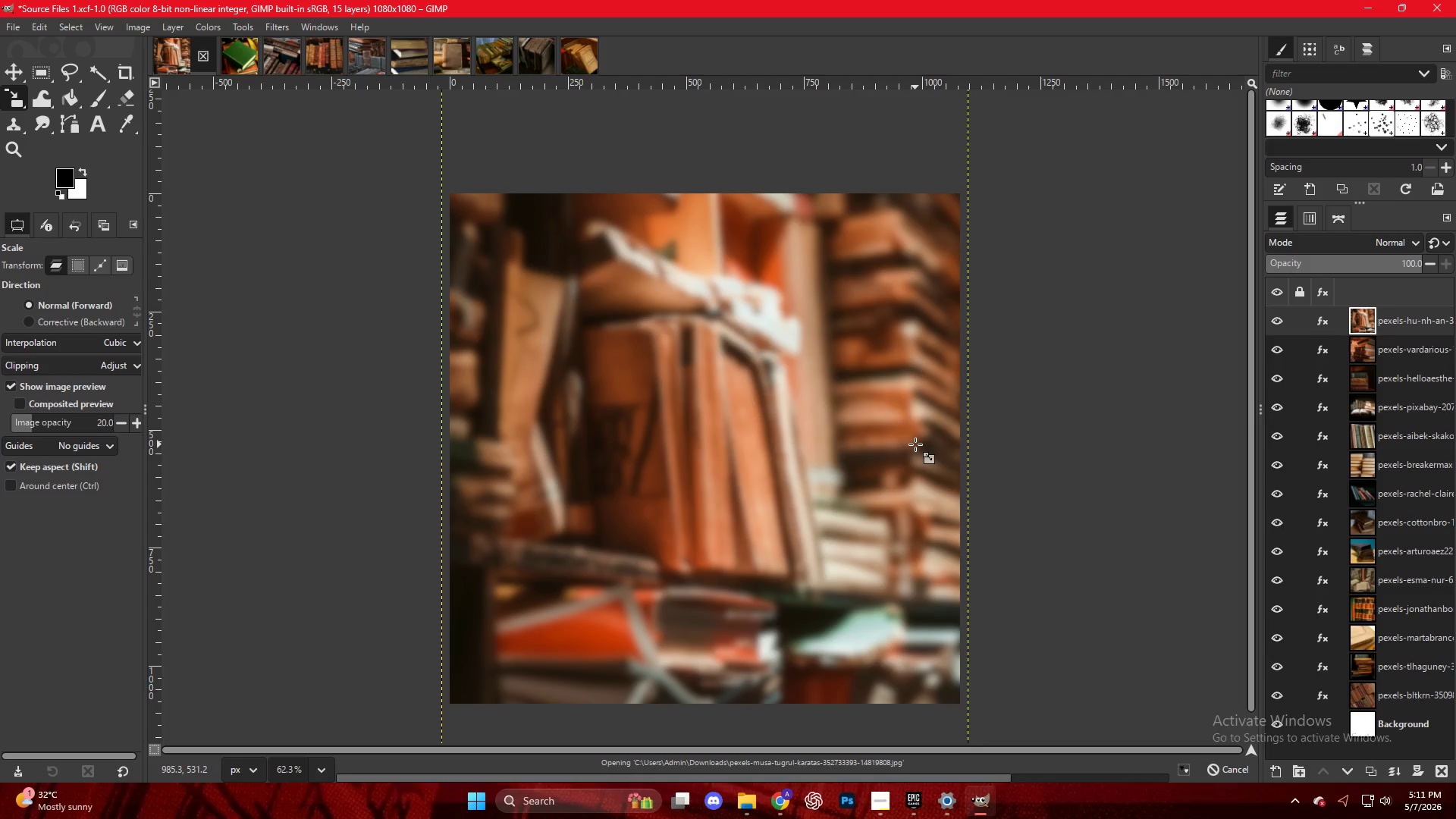 
hold_key(key=ControlLeft, duration=2.03)
scroll: coordinate [895, 428], scroll_direction: down, amount: 10.0
 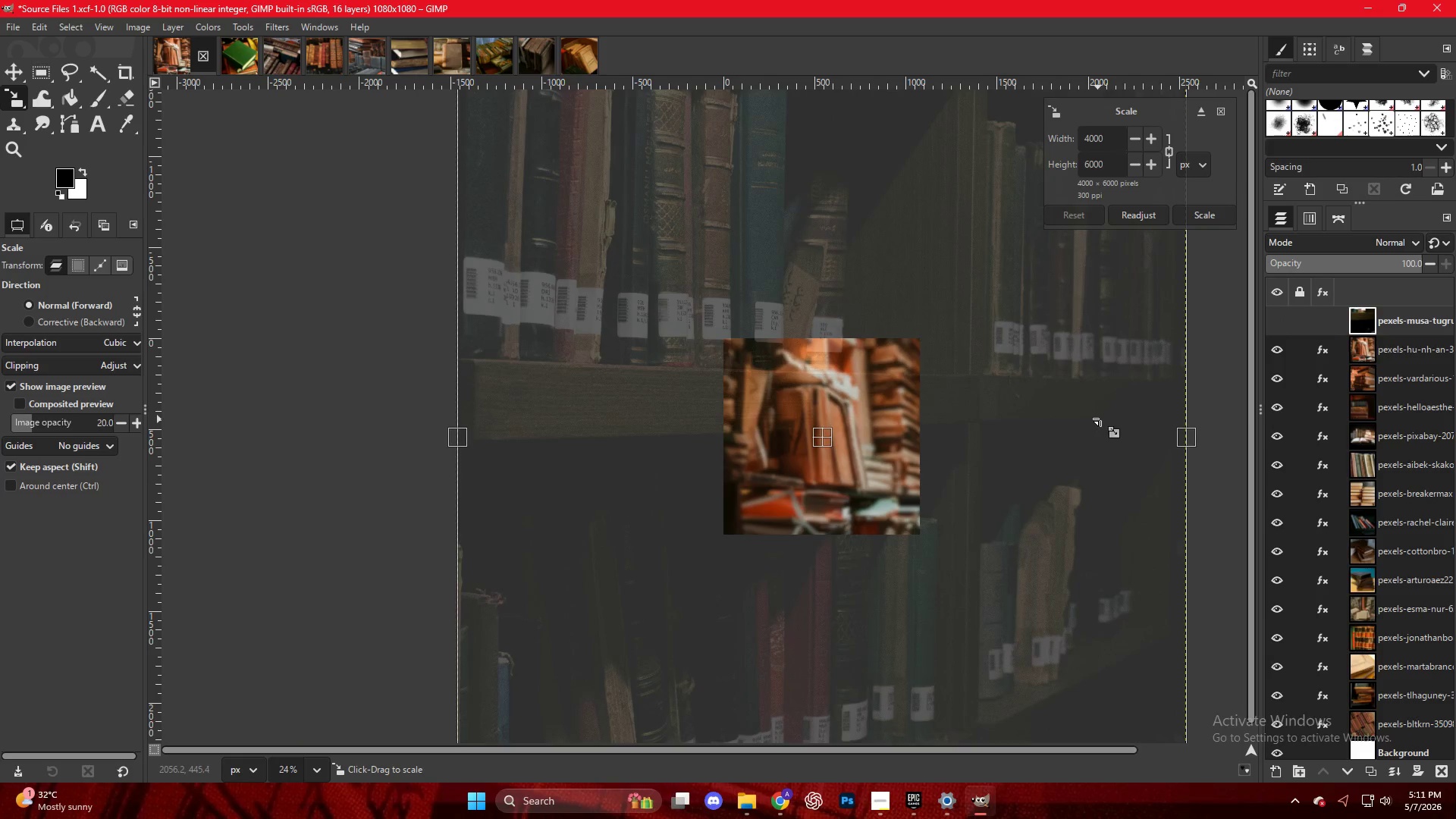 
left_click_drag(start_coordinate=[1181, 443], to_coordinate=[921, 435])
 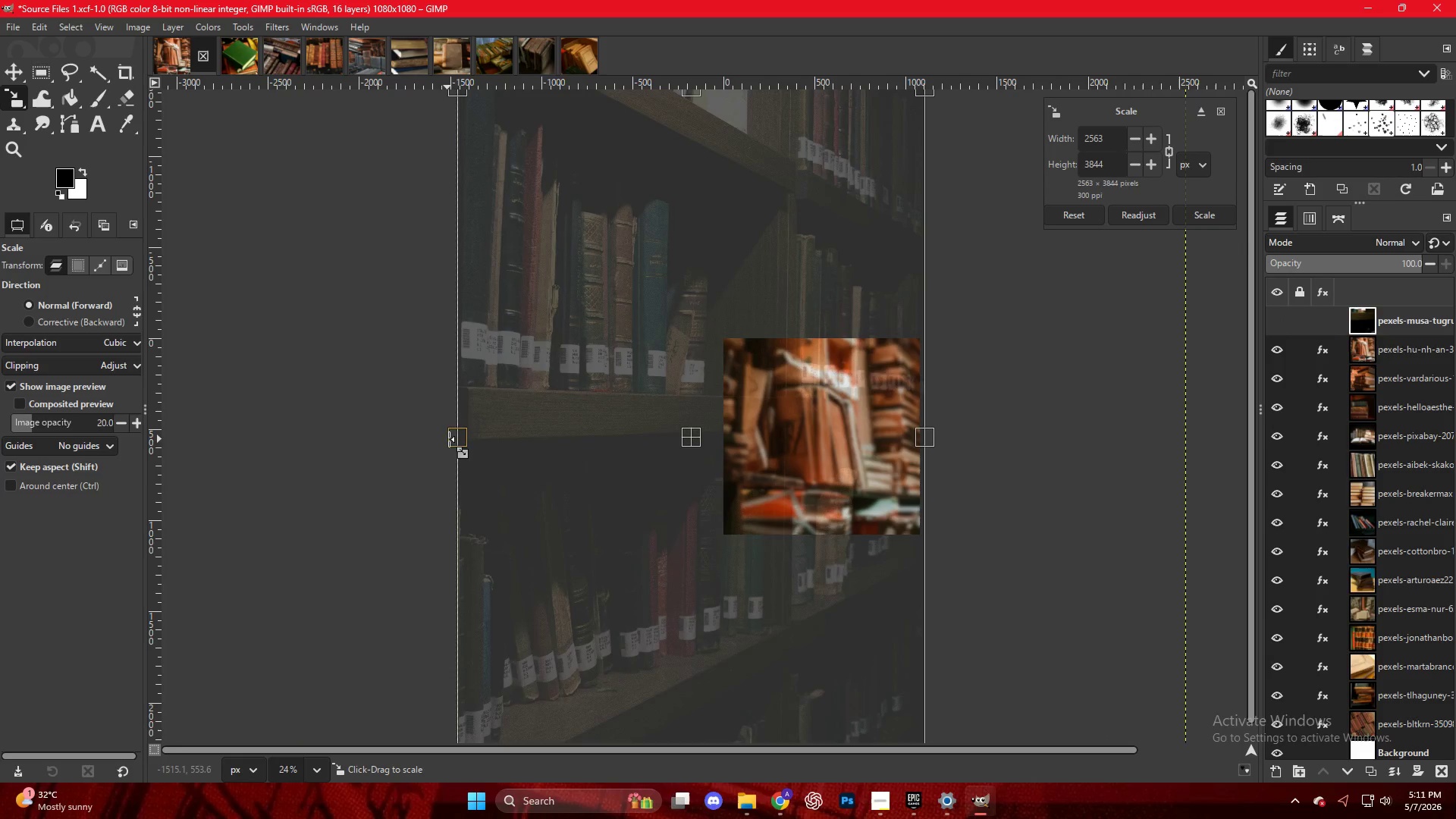 
left_click_drag(start_coordinate=[457, 438], to_coordinate=[719, 437])
 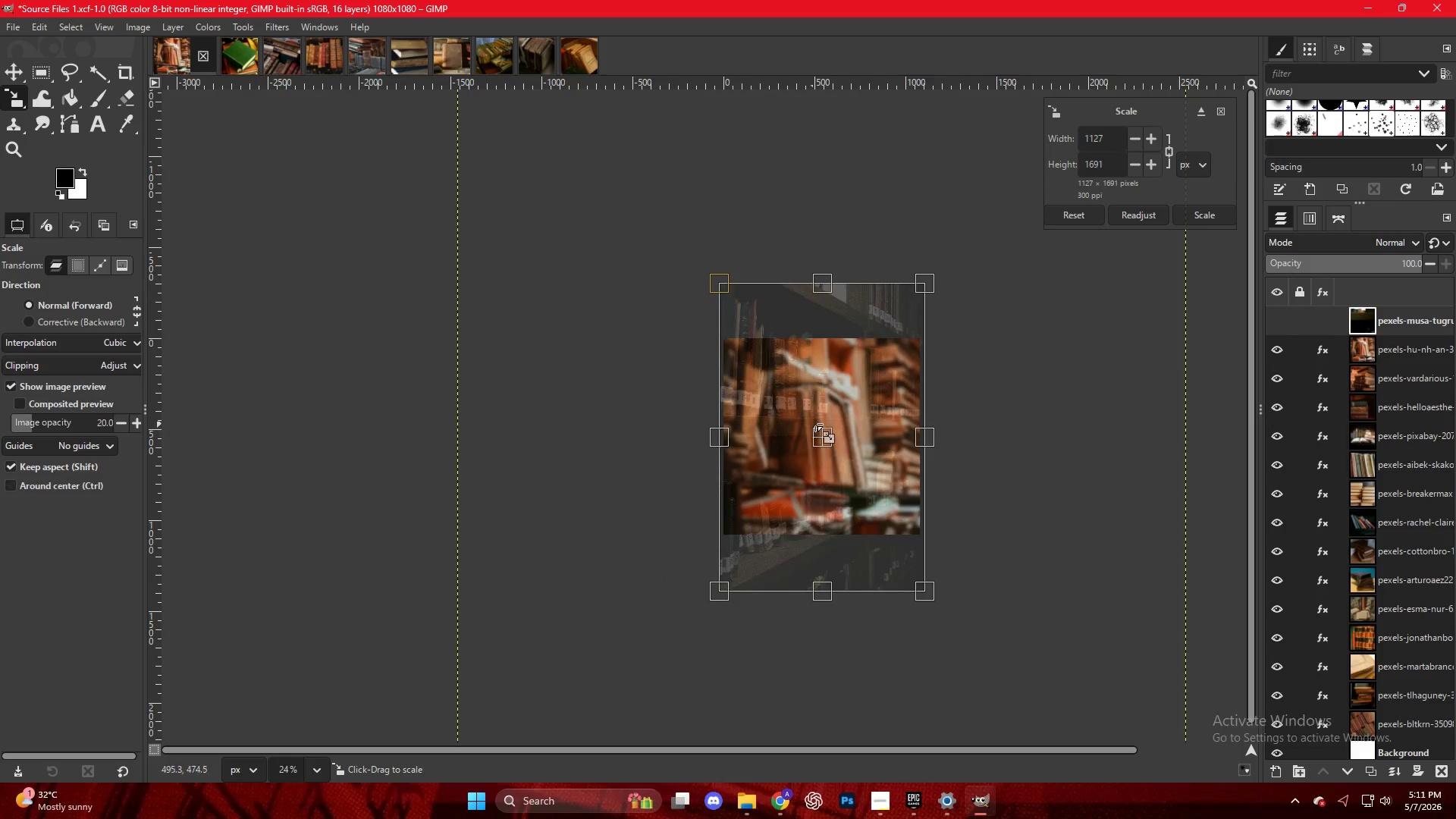 
hold_key(key=ControlLeft, duration=2.83)
scroll: coordinate [830, 413], scroll_direction: up, amount: 8.0
 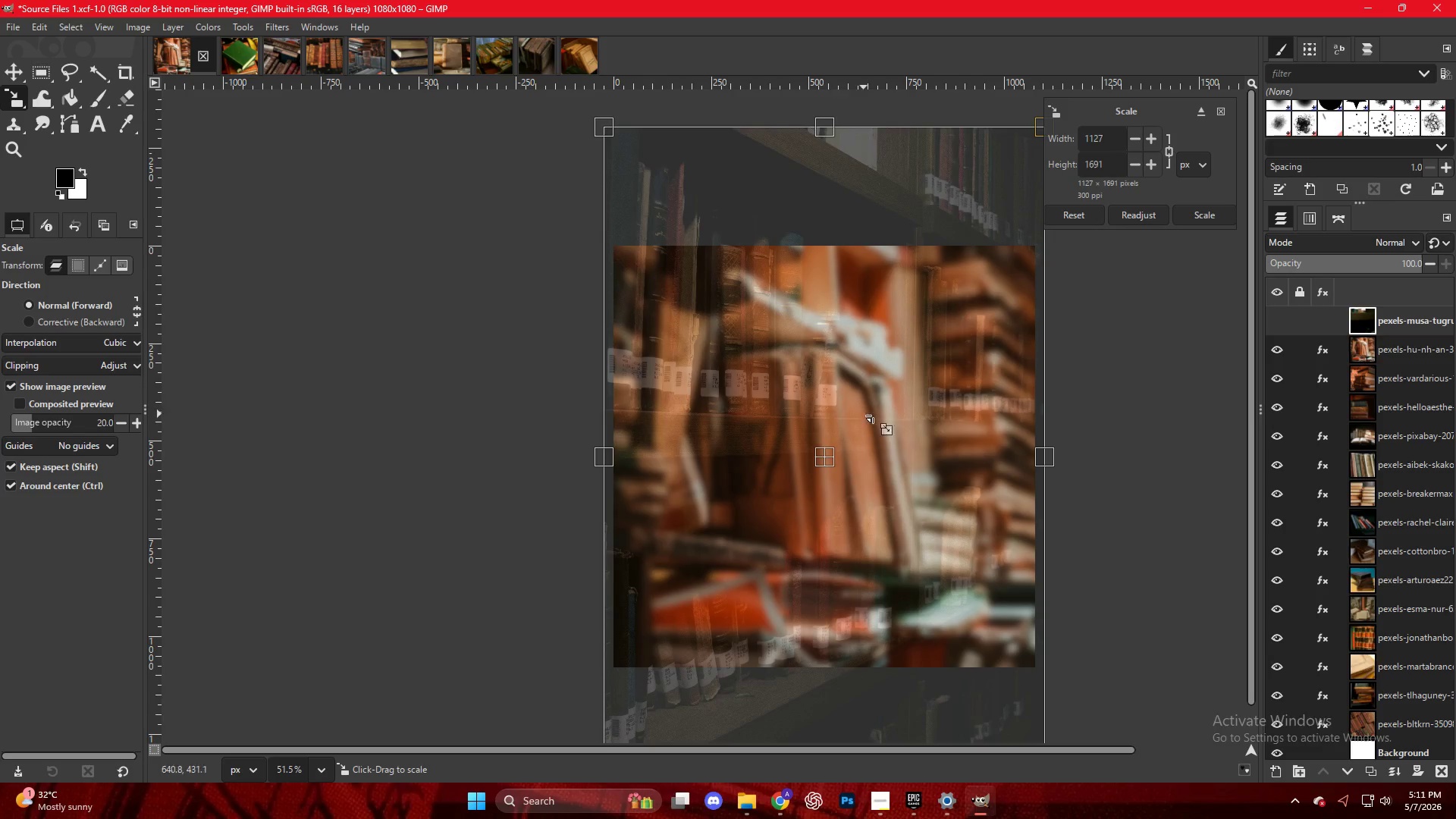 
left_click([748, 465])
 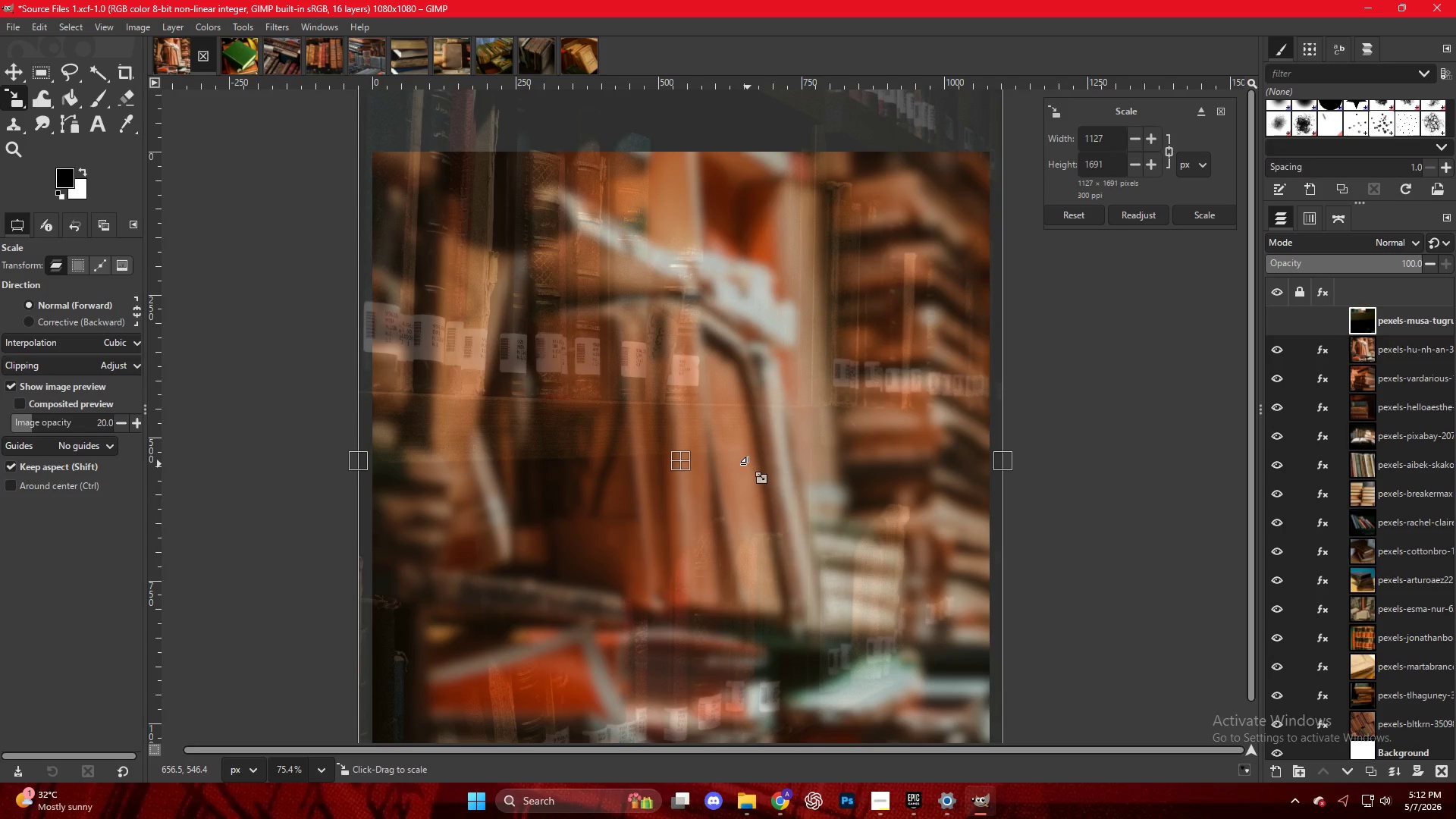 
scroll: coordinate [886, 454], scroll_direction: up, amount: 4.0
 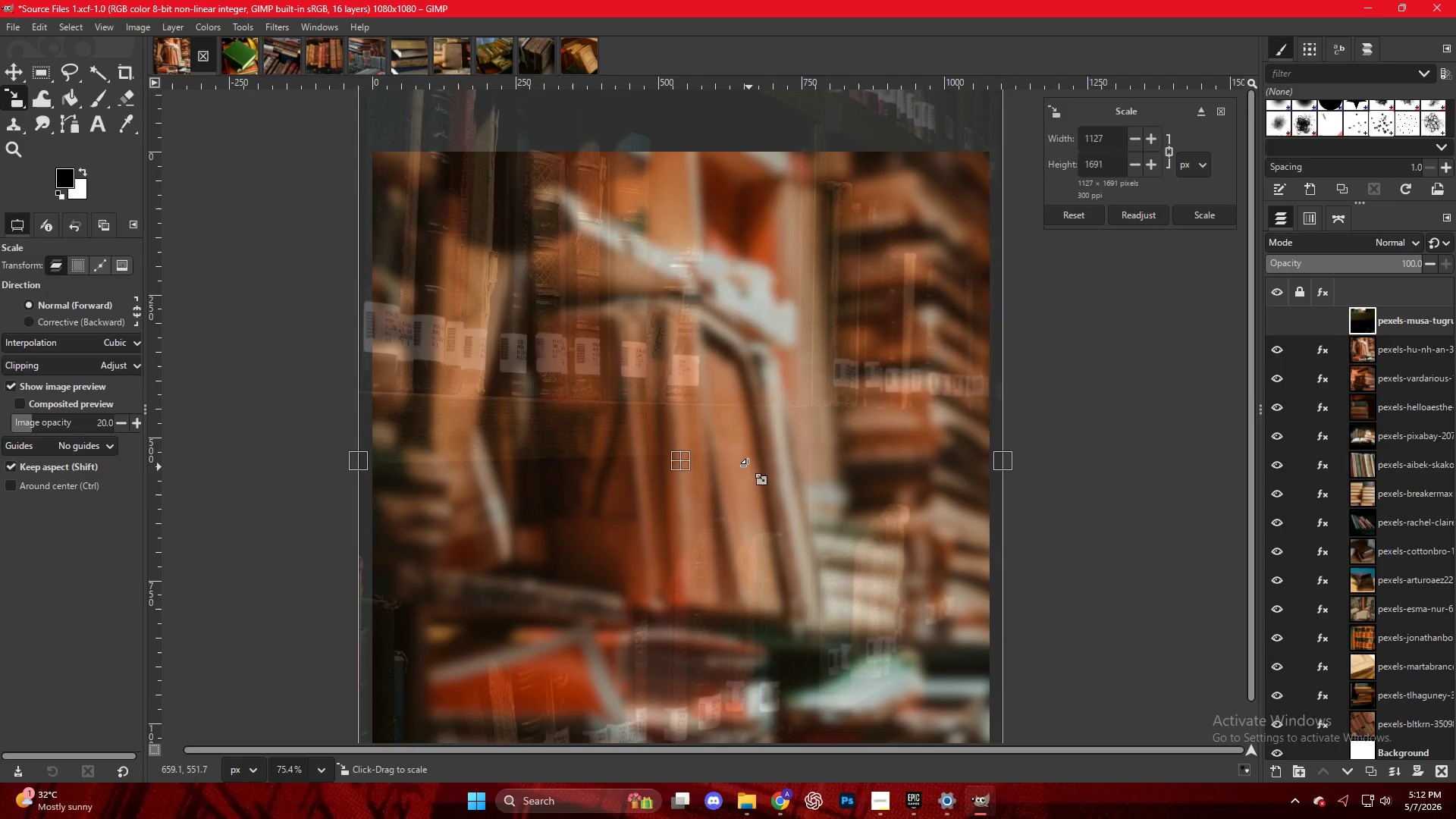 
key(NumpadEnter)
 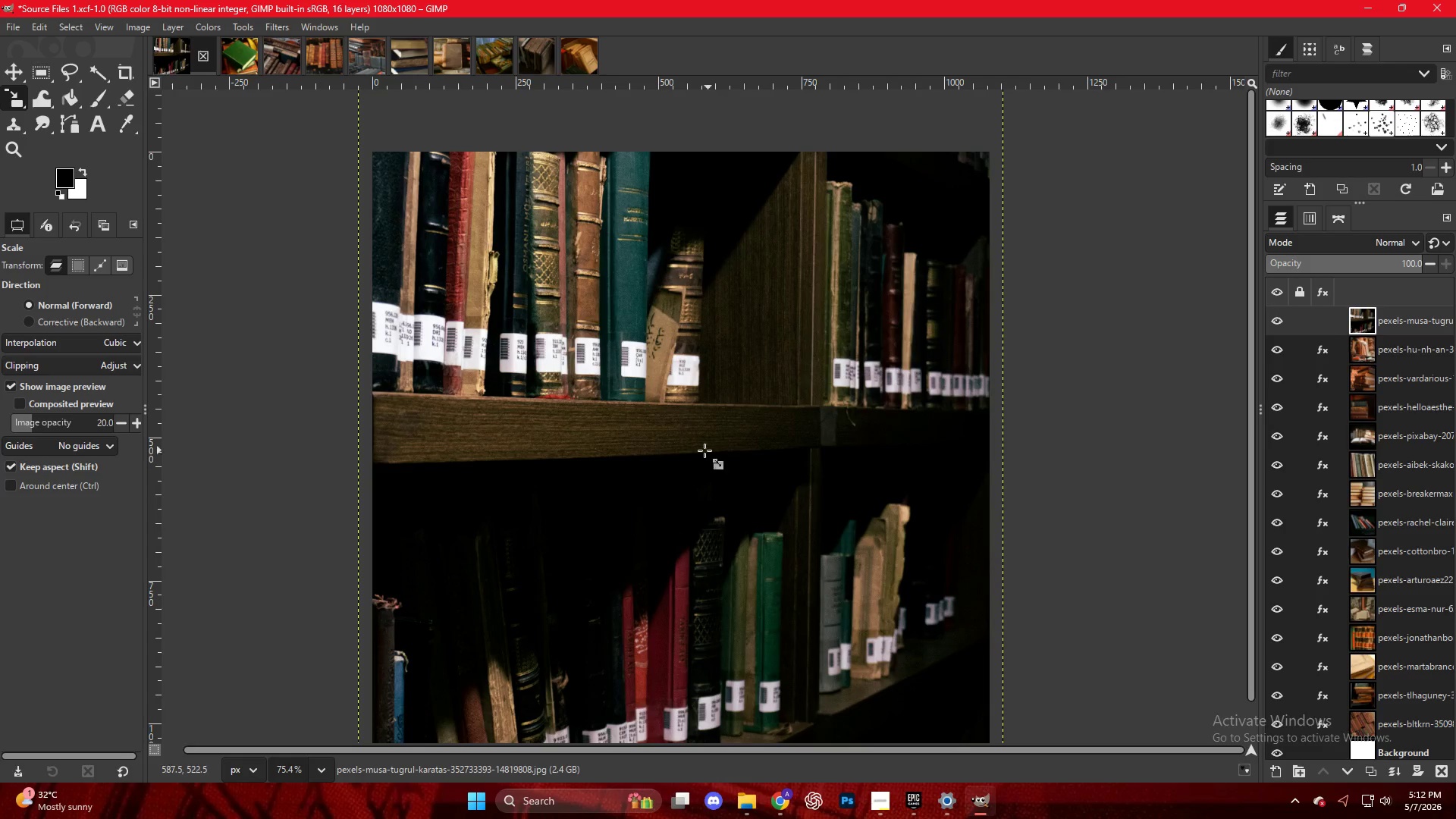 
key(Control+ControlLeft)
 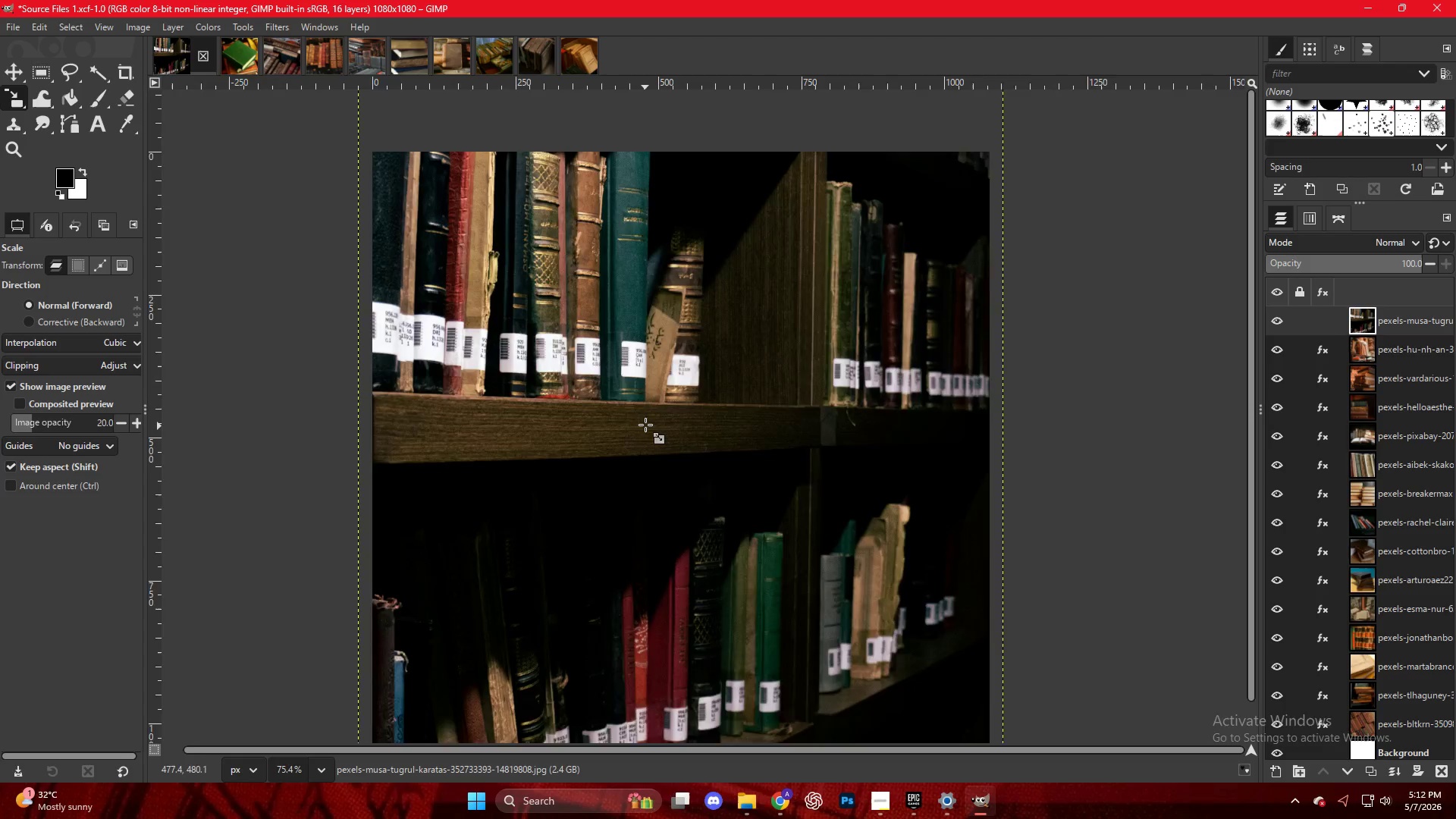 
right_click([654, 416])
 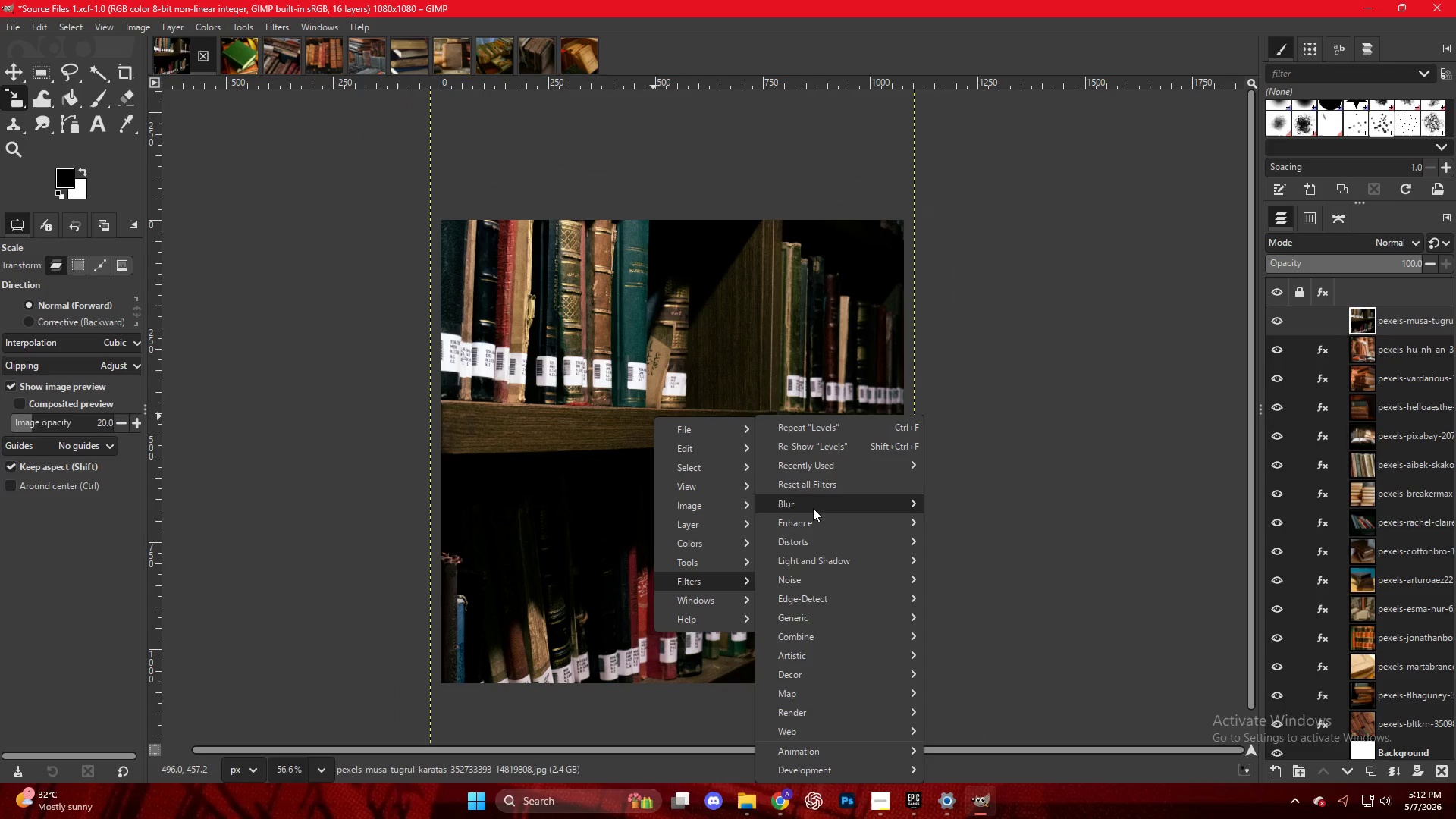 
scroll: coordinate [645, 425], scroll_direction: down, amount: 3.0
 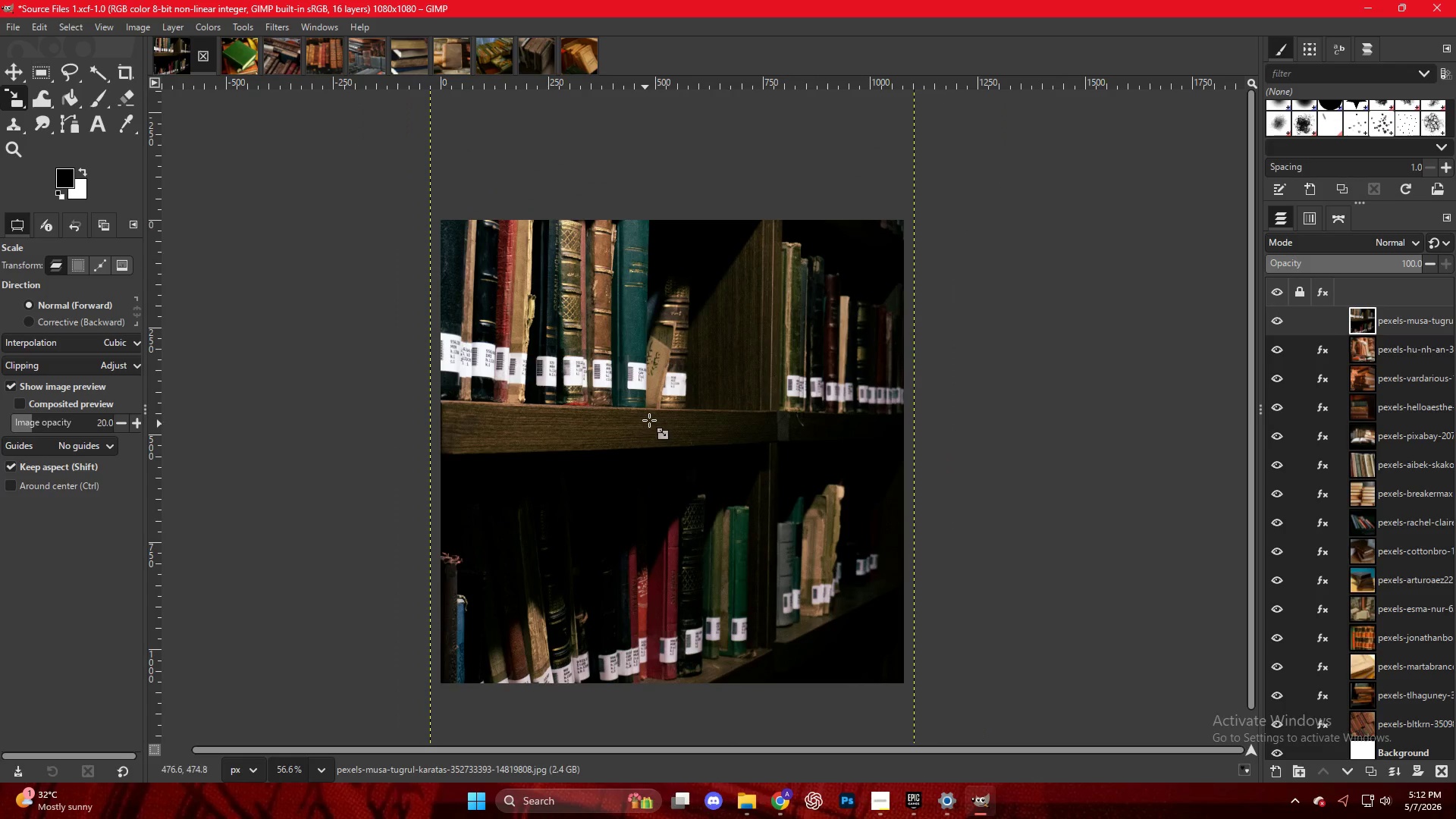 
left_click([963, 519])
 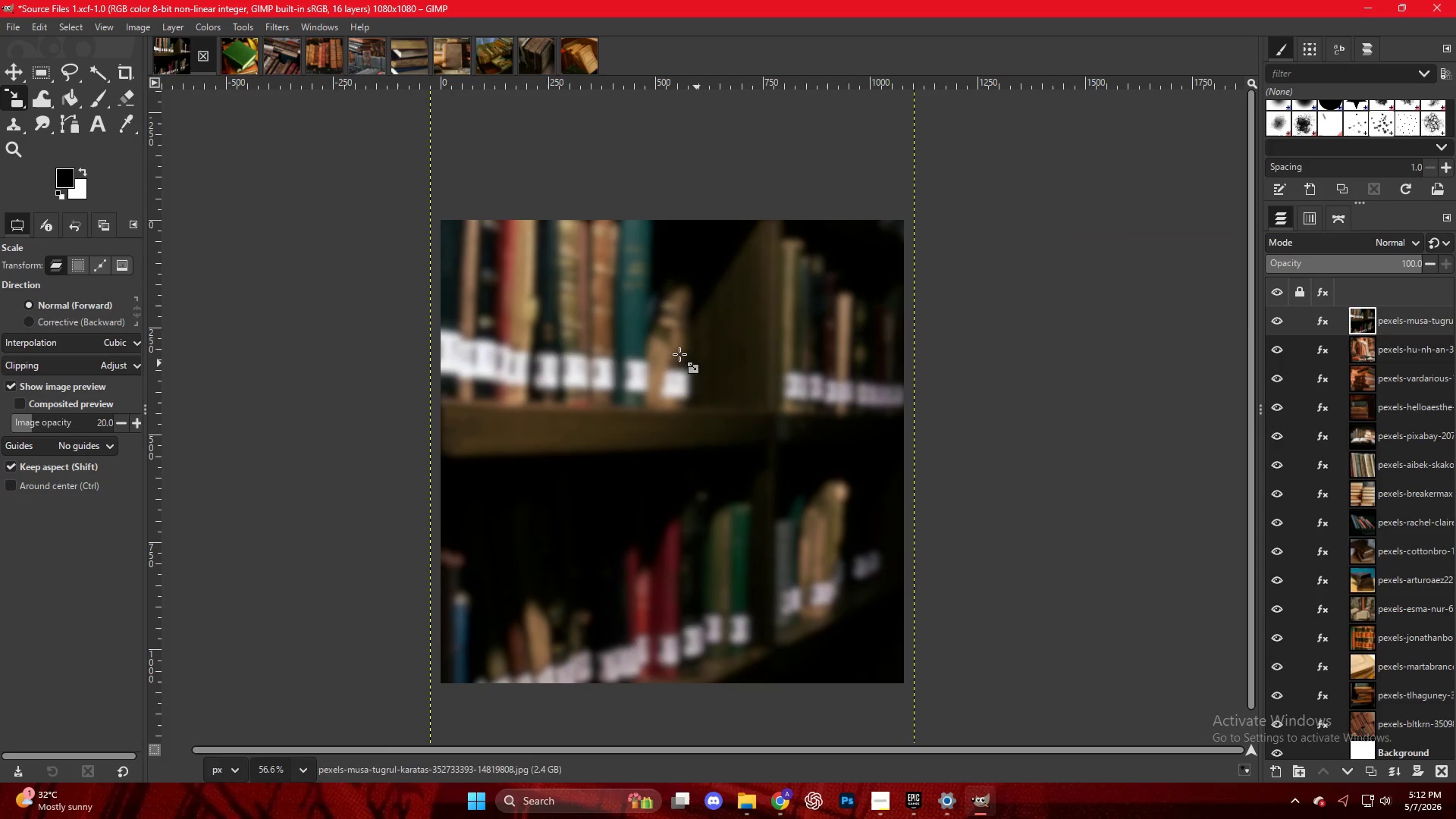 
wait(6.84)
 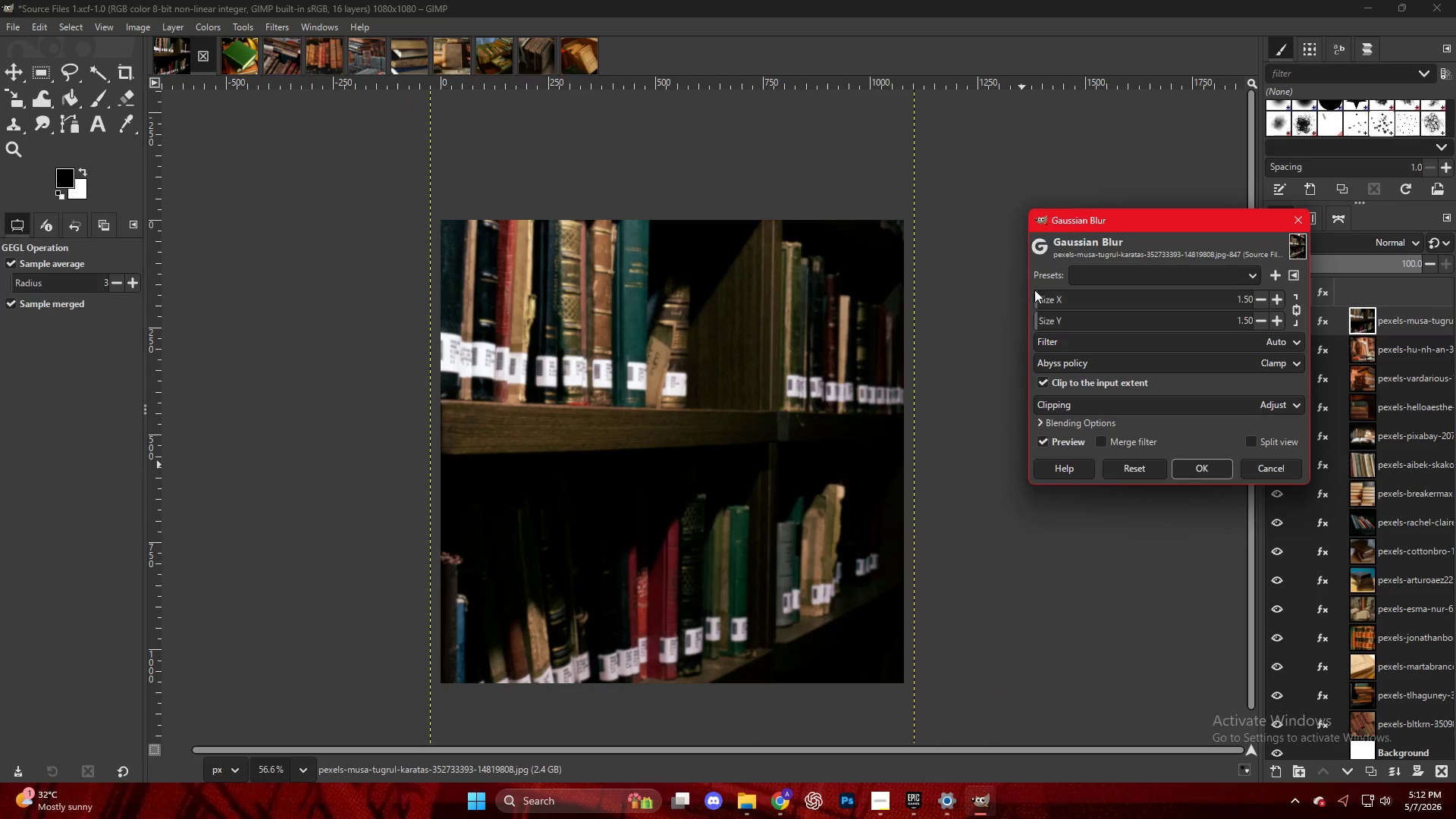 
mouse_move([755, 468])
 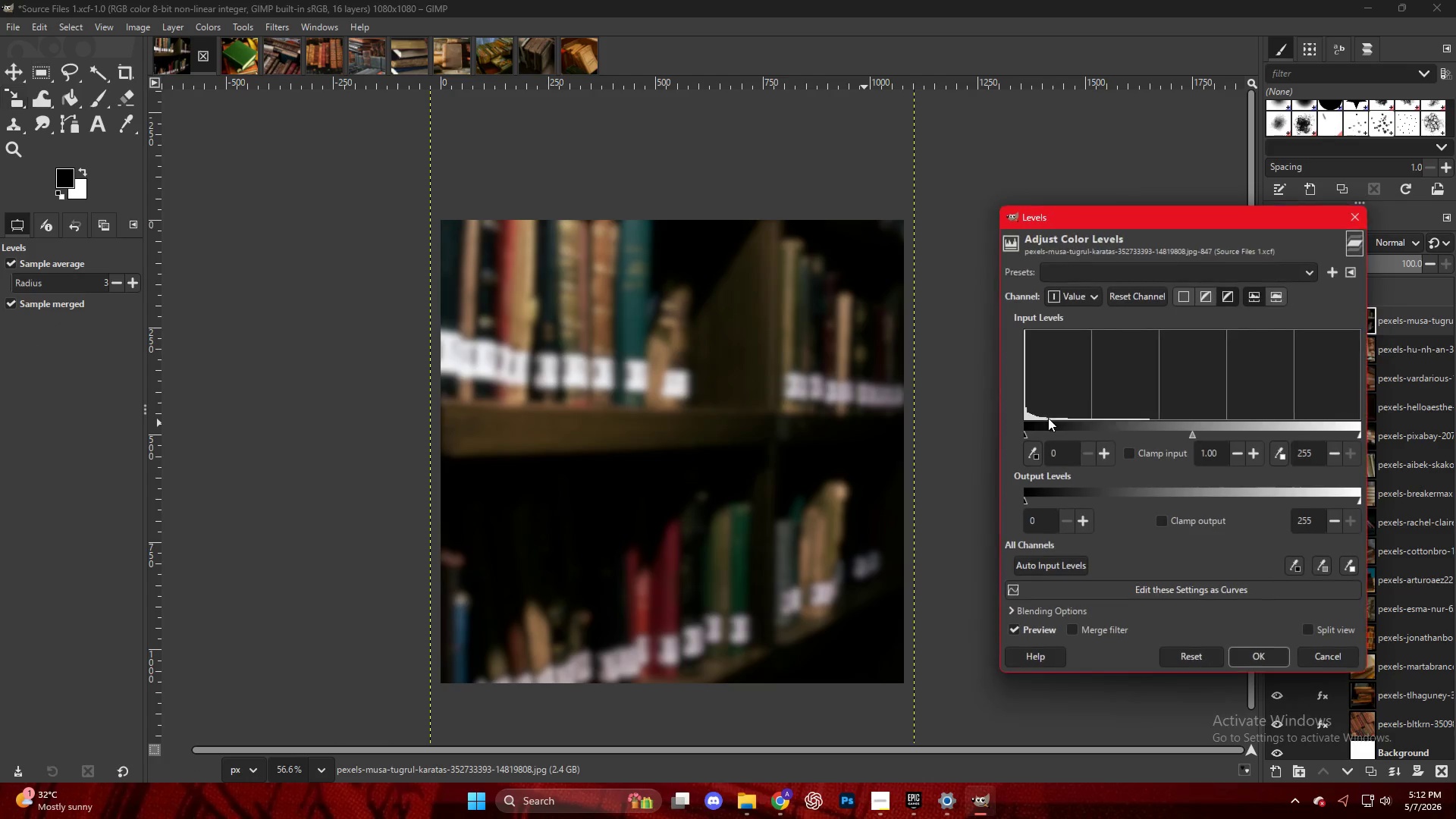 
left_click([1209, 432])
 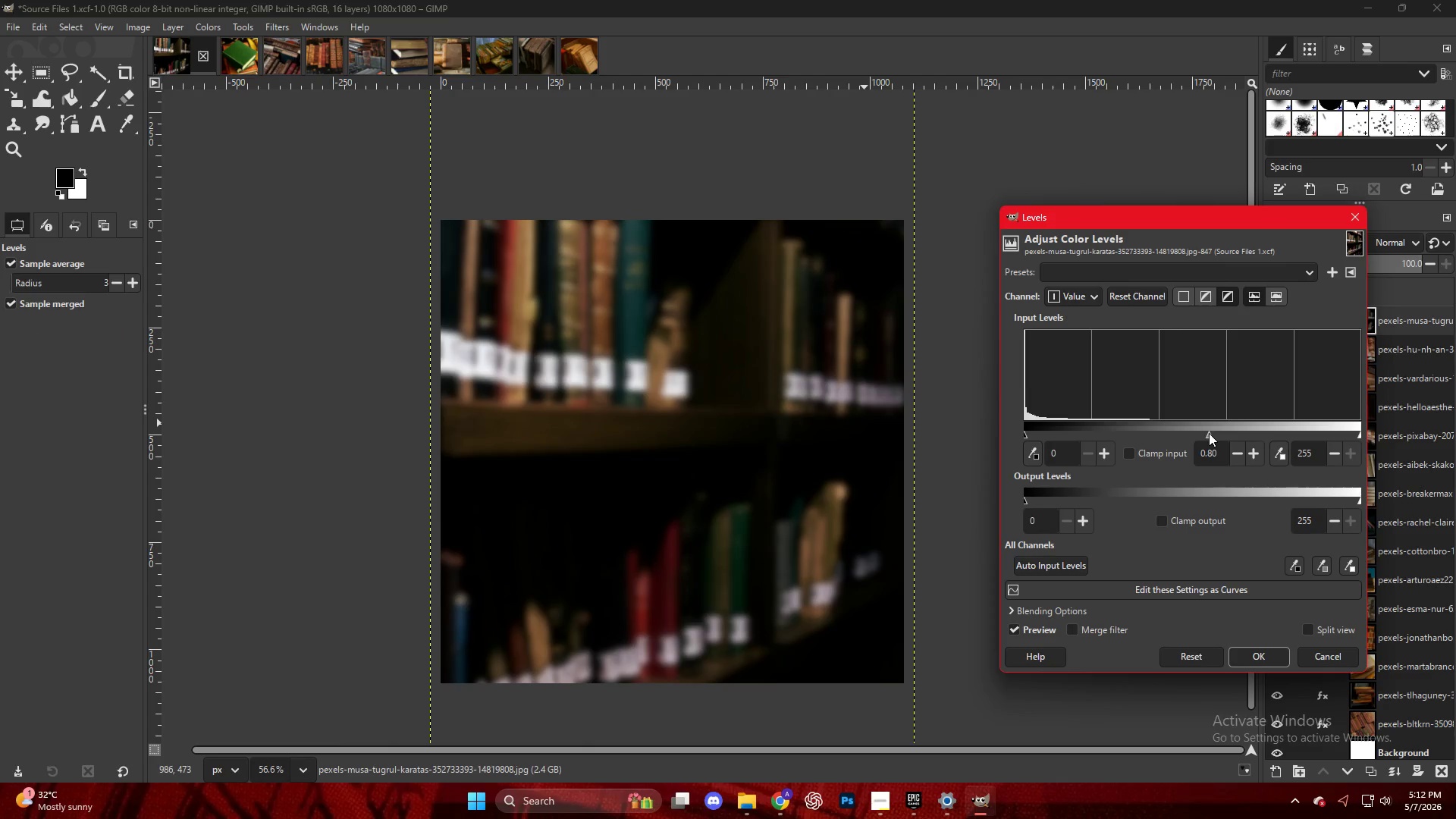 
left_click([1189, 436])
 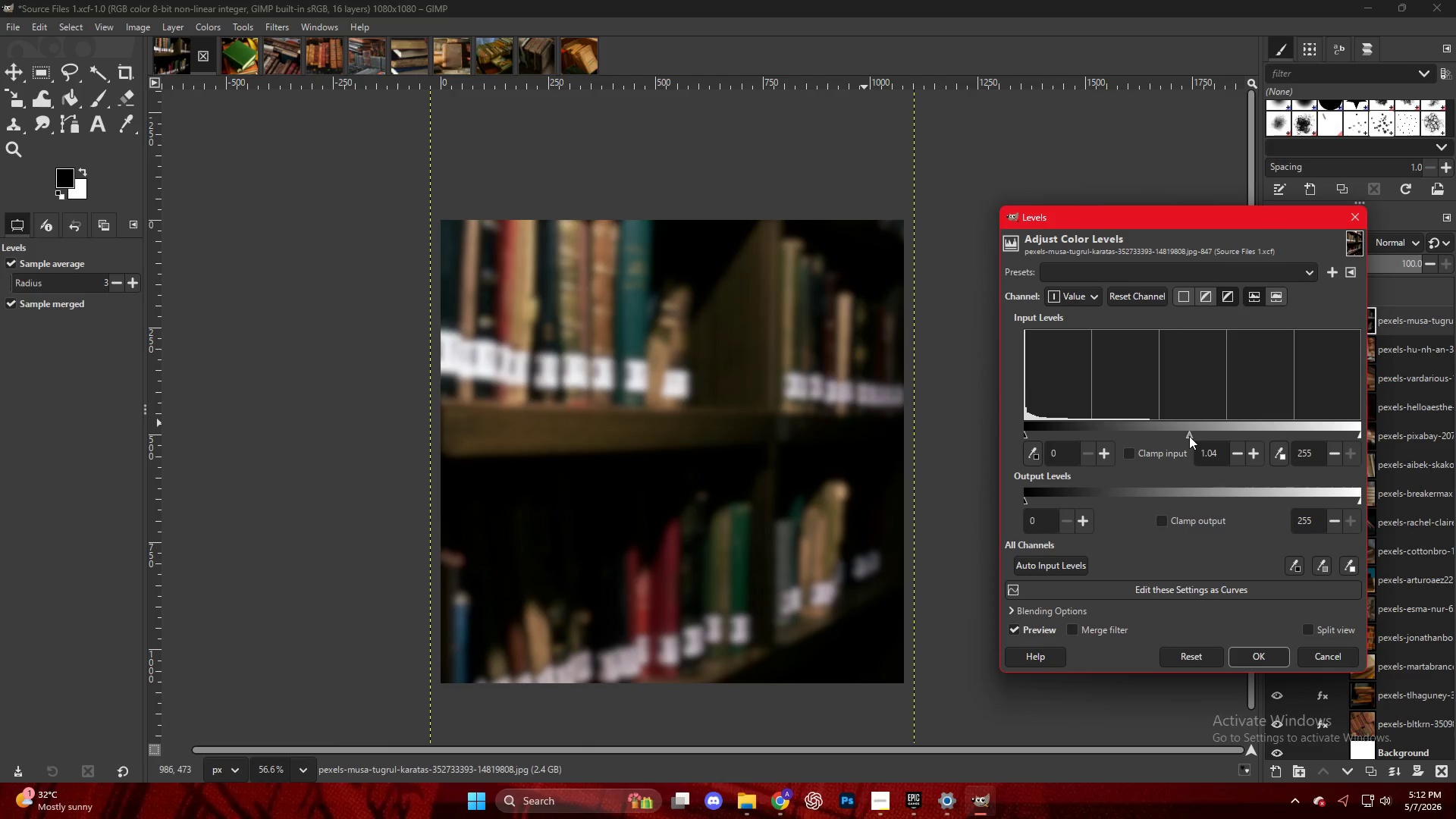 
key(NumpadEnter)
 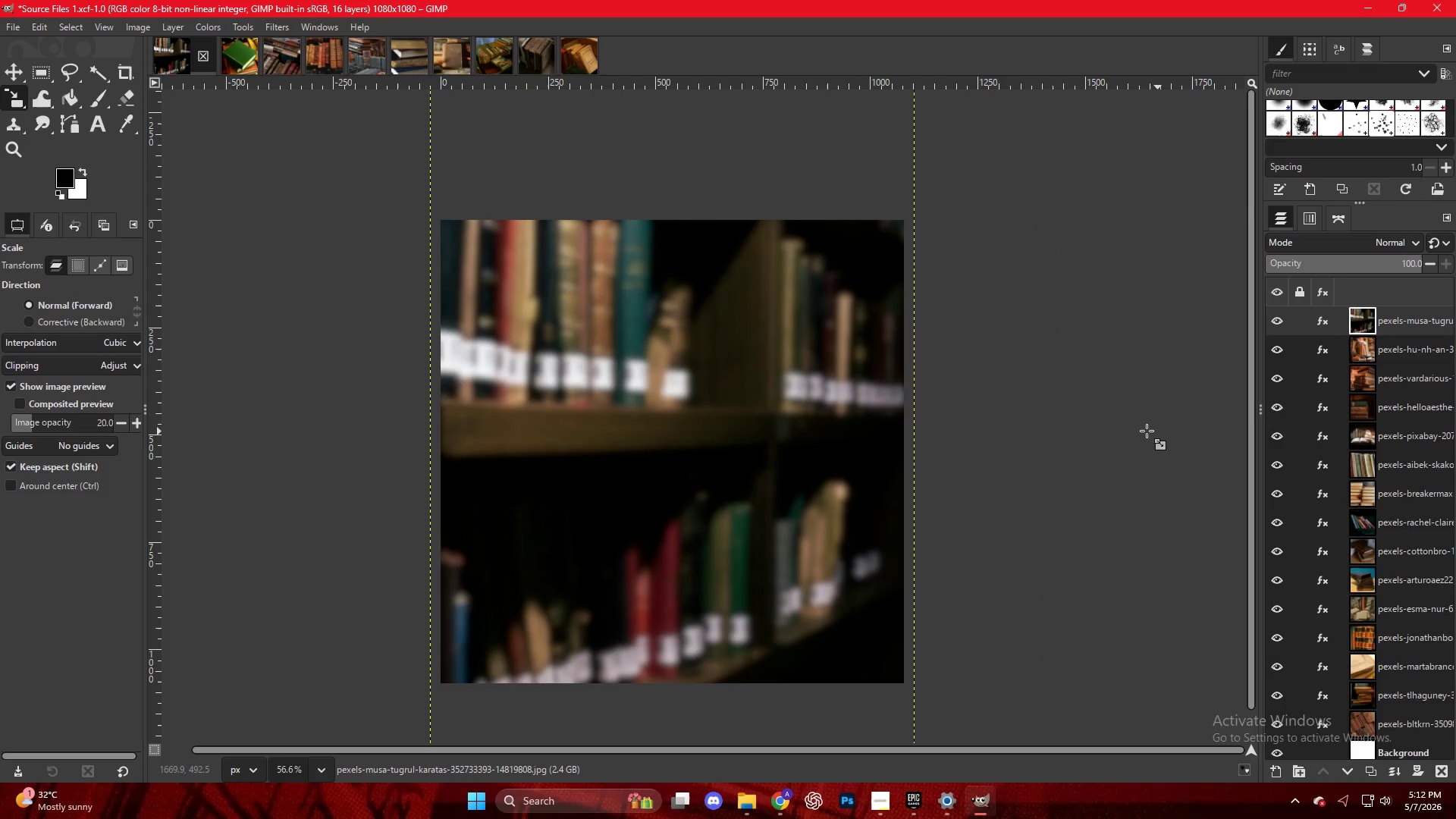 
key(Control+Shift+E)
 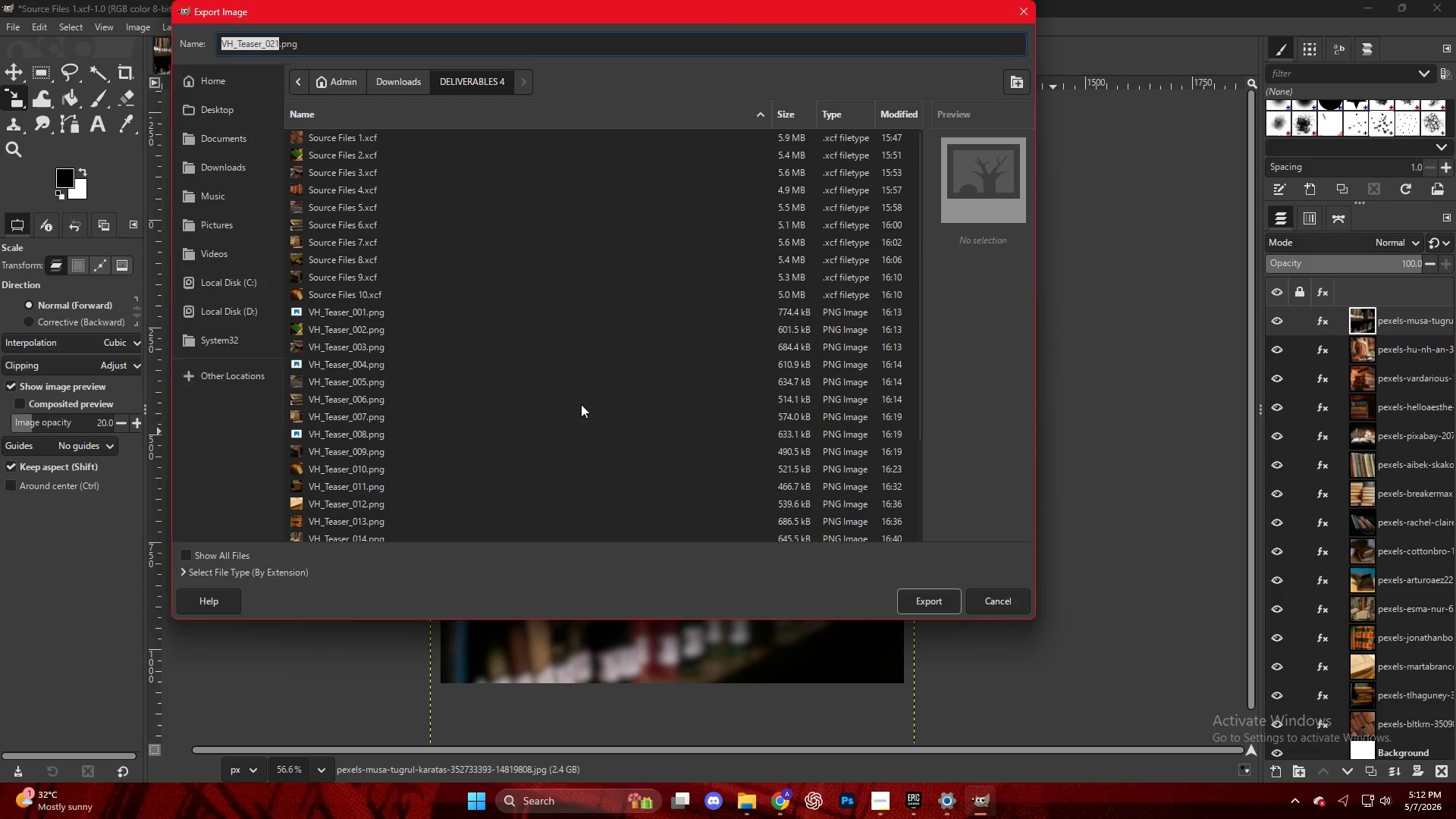 
left_click([378, 532])
 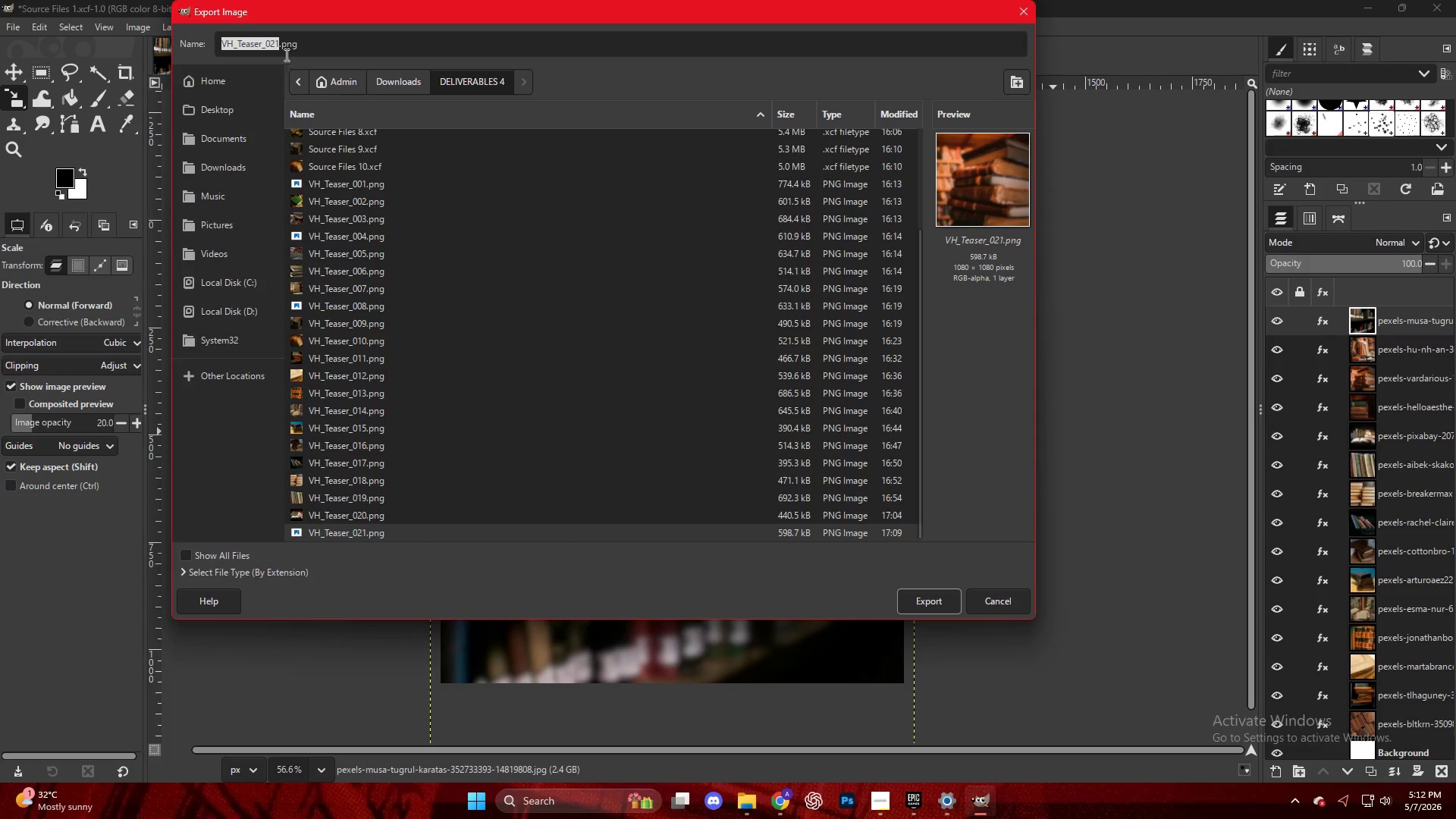 
scroll: coordinate [467, 468], scroll_direction: down, amount: 23.0
 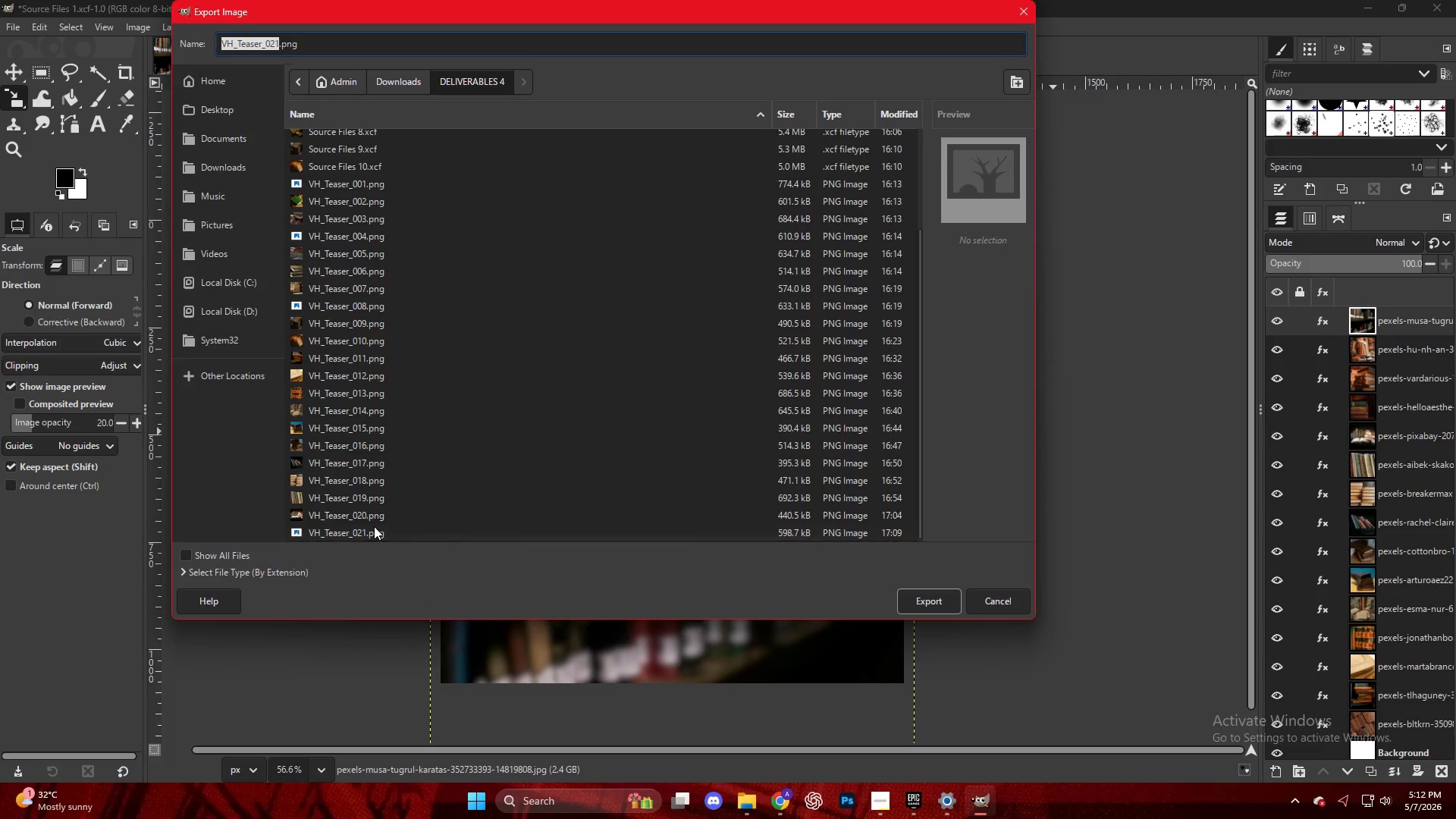 
left_click([273, 44])
 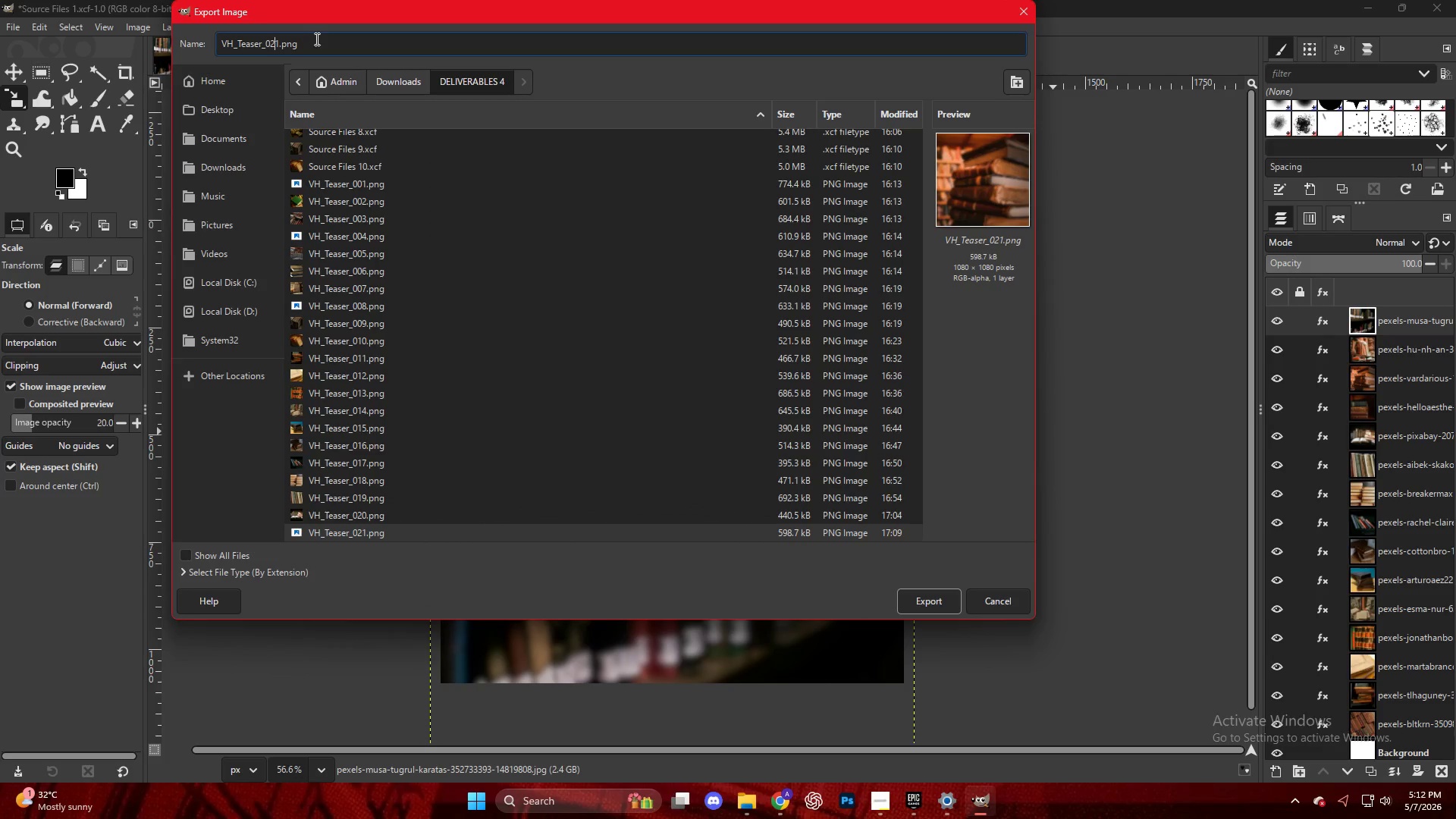 
key(ArrowRight)
 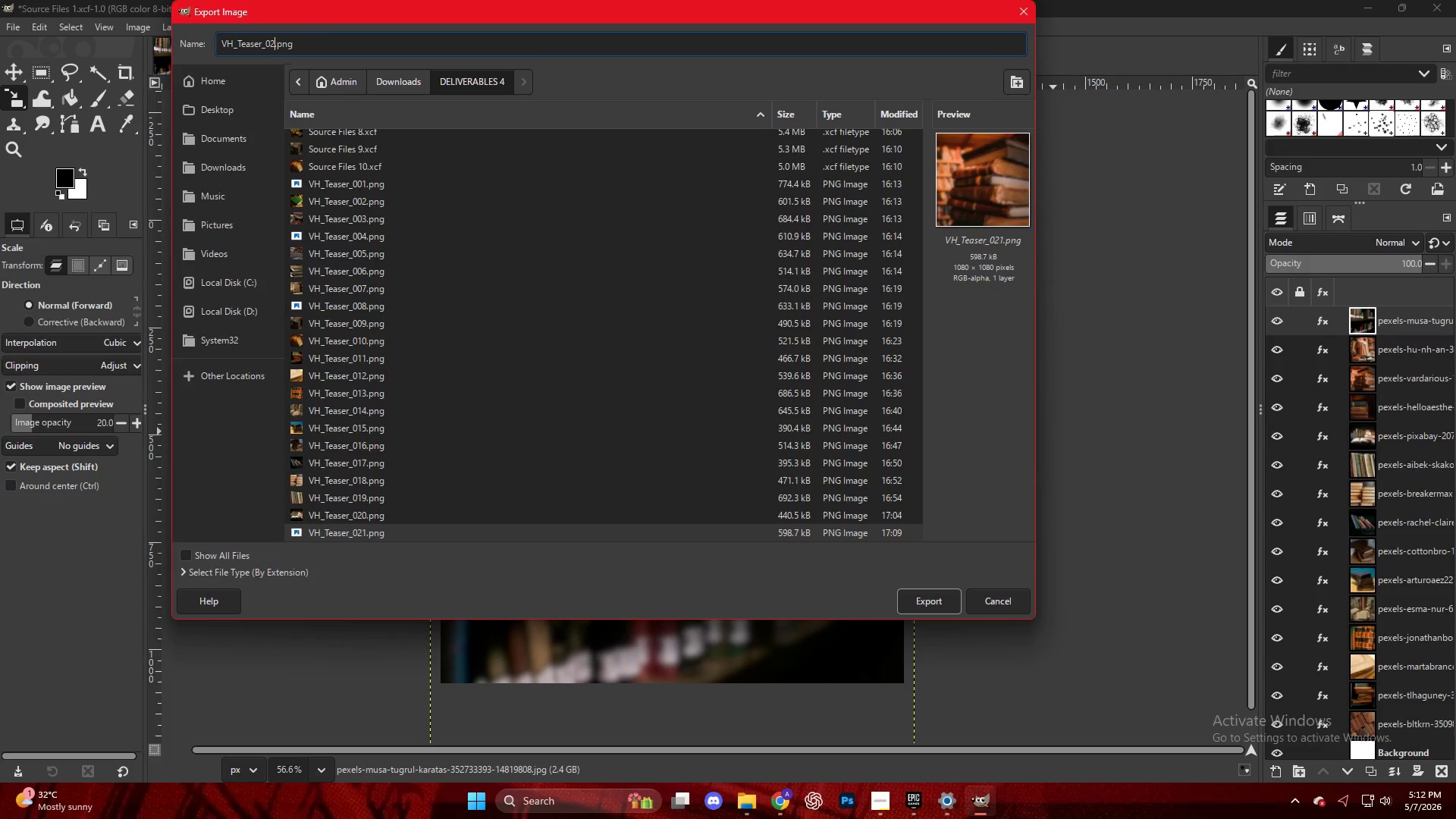 
key(Backspace)
 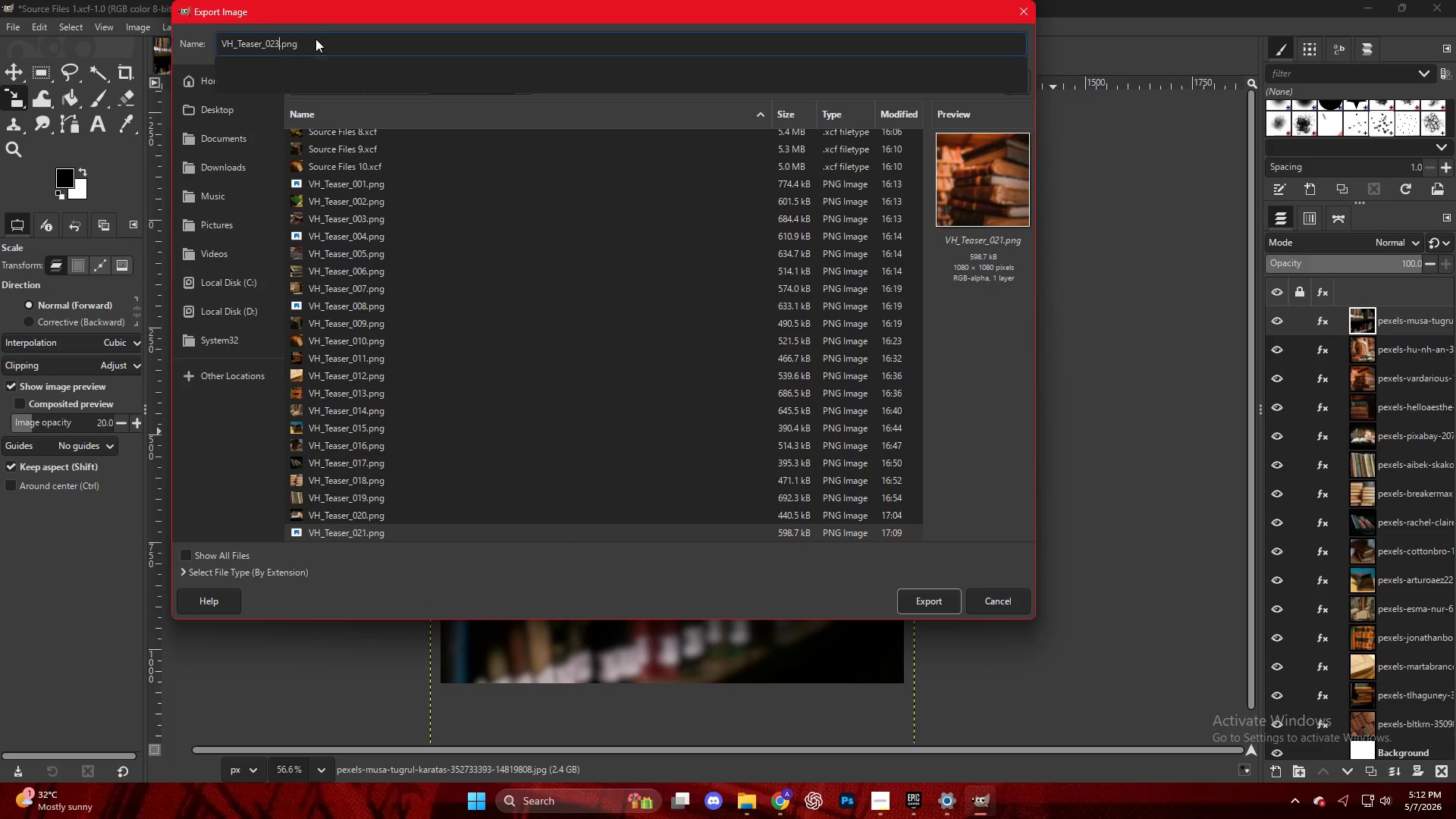 
key(3)
 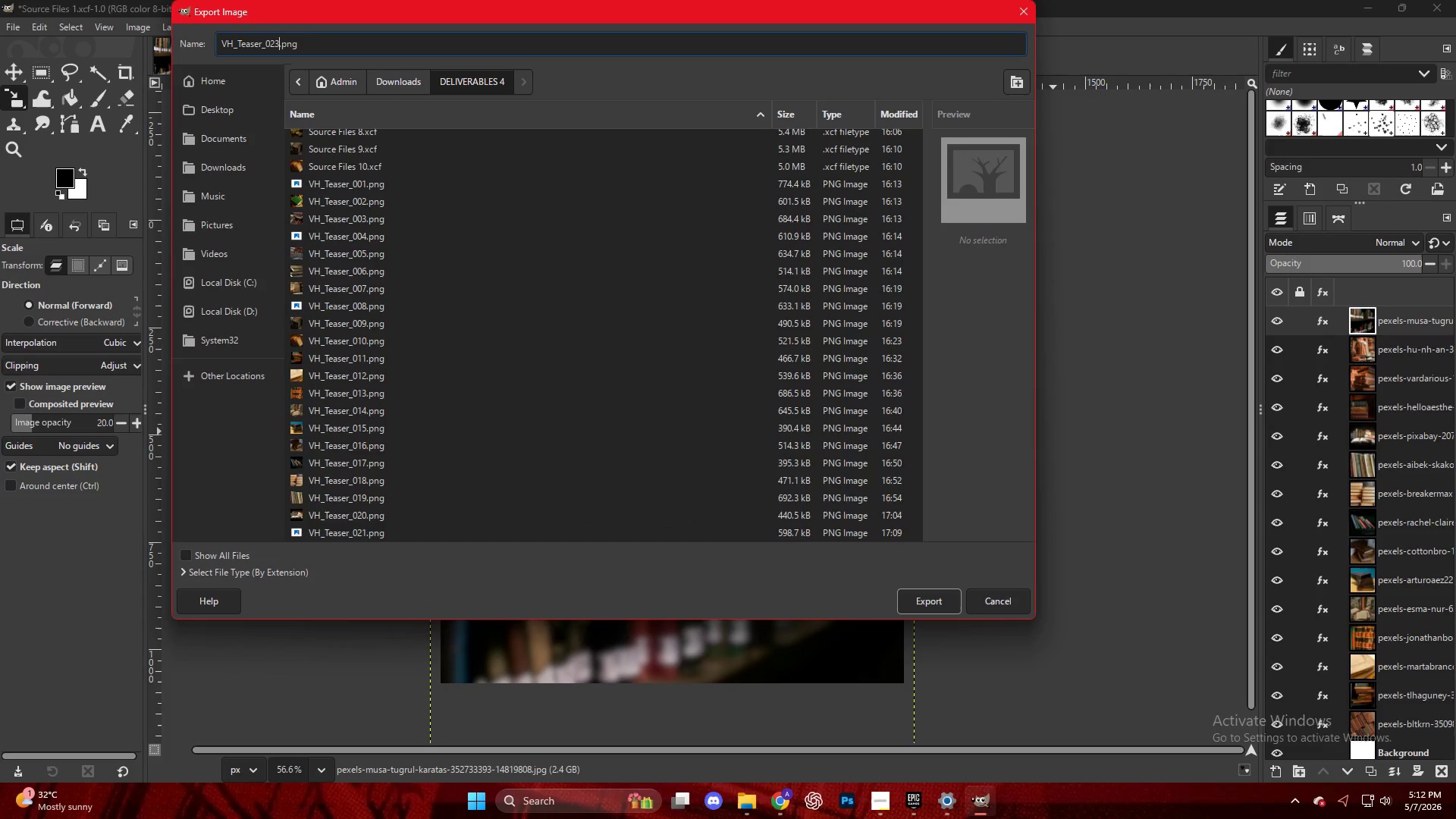 
key(Enter)
 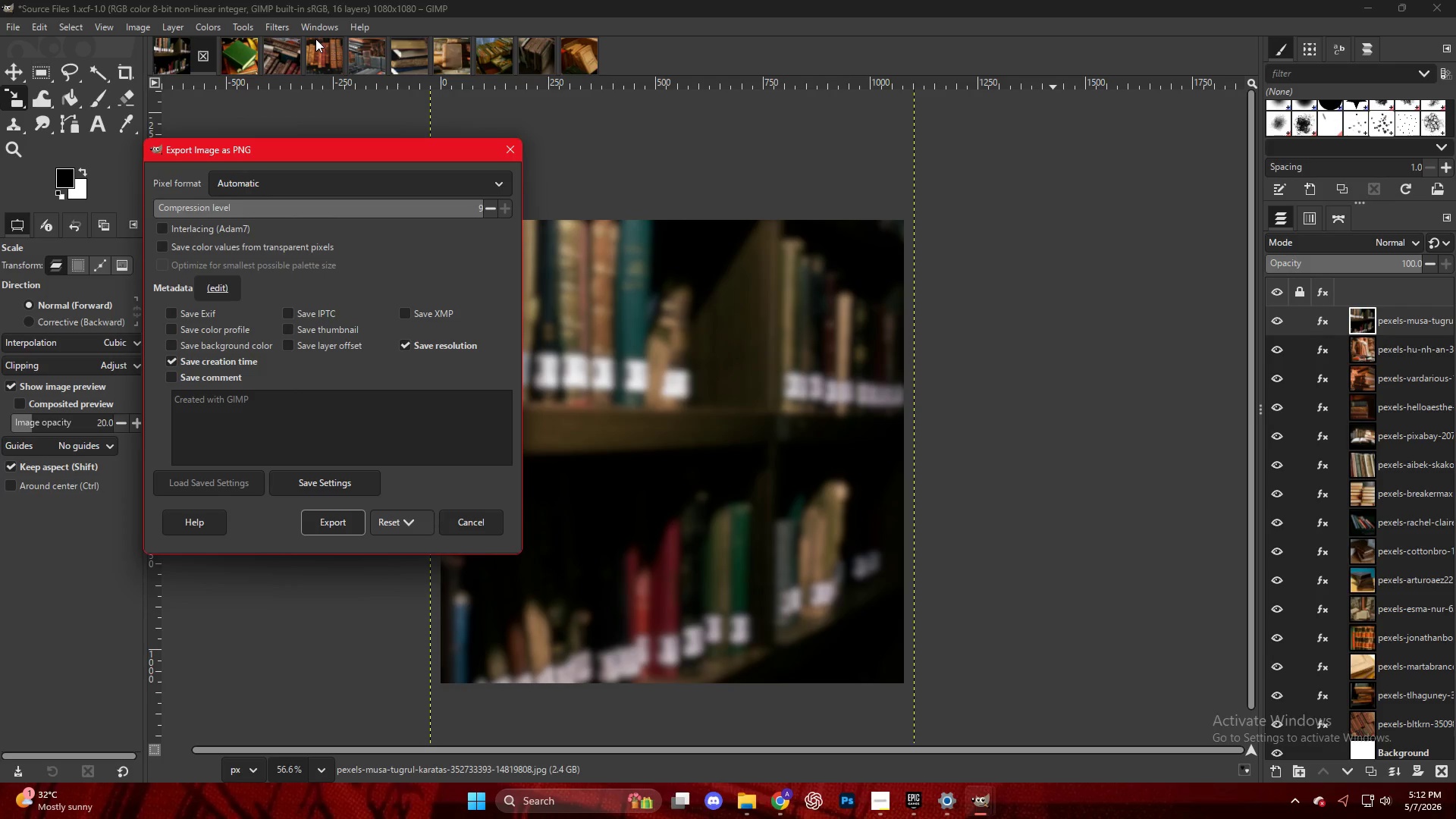 
wait(35.91)
 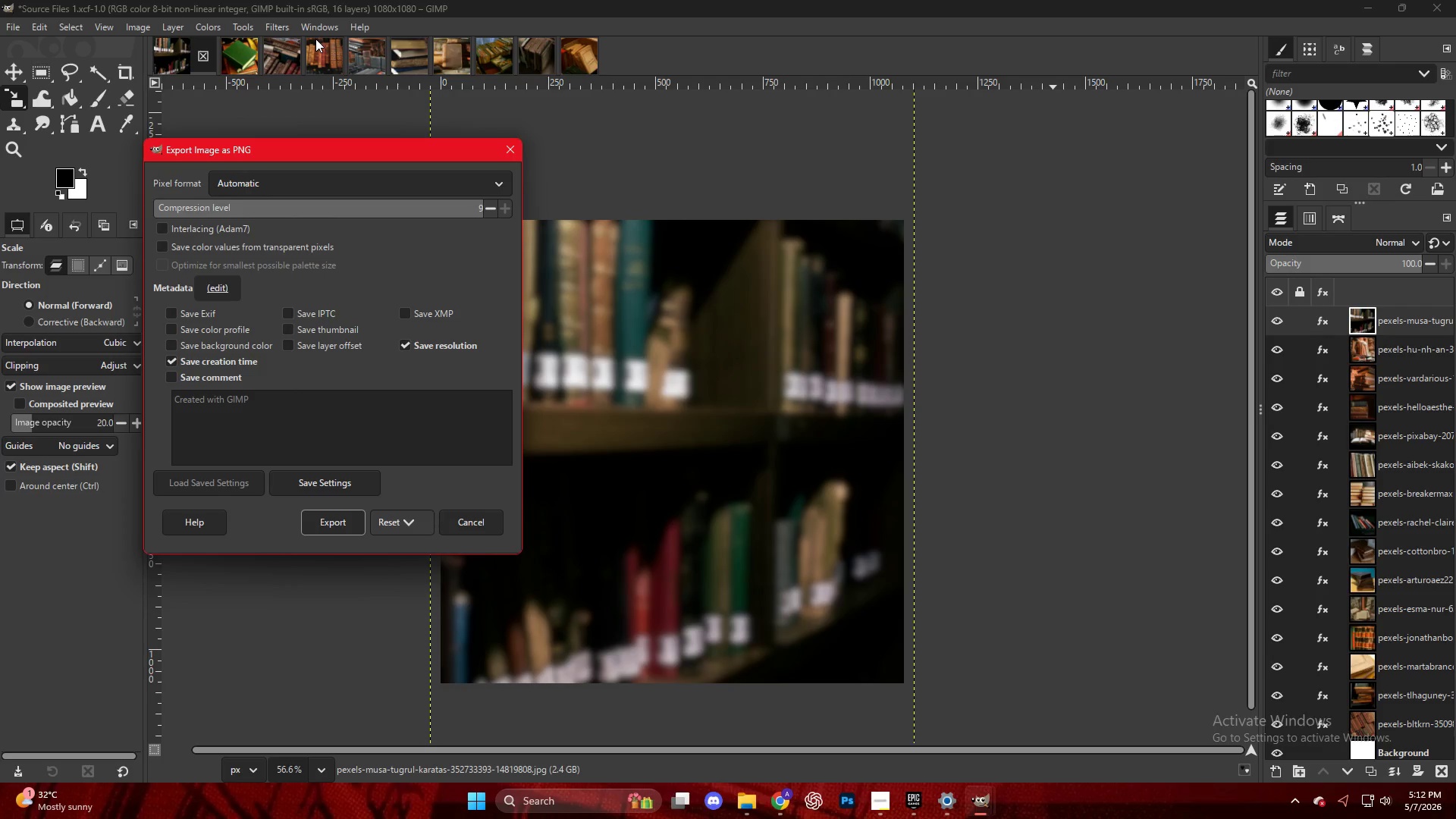 
key(Enter)
 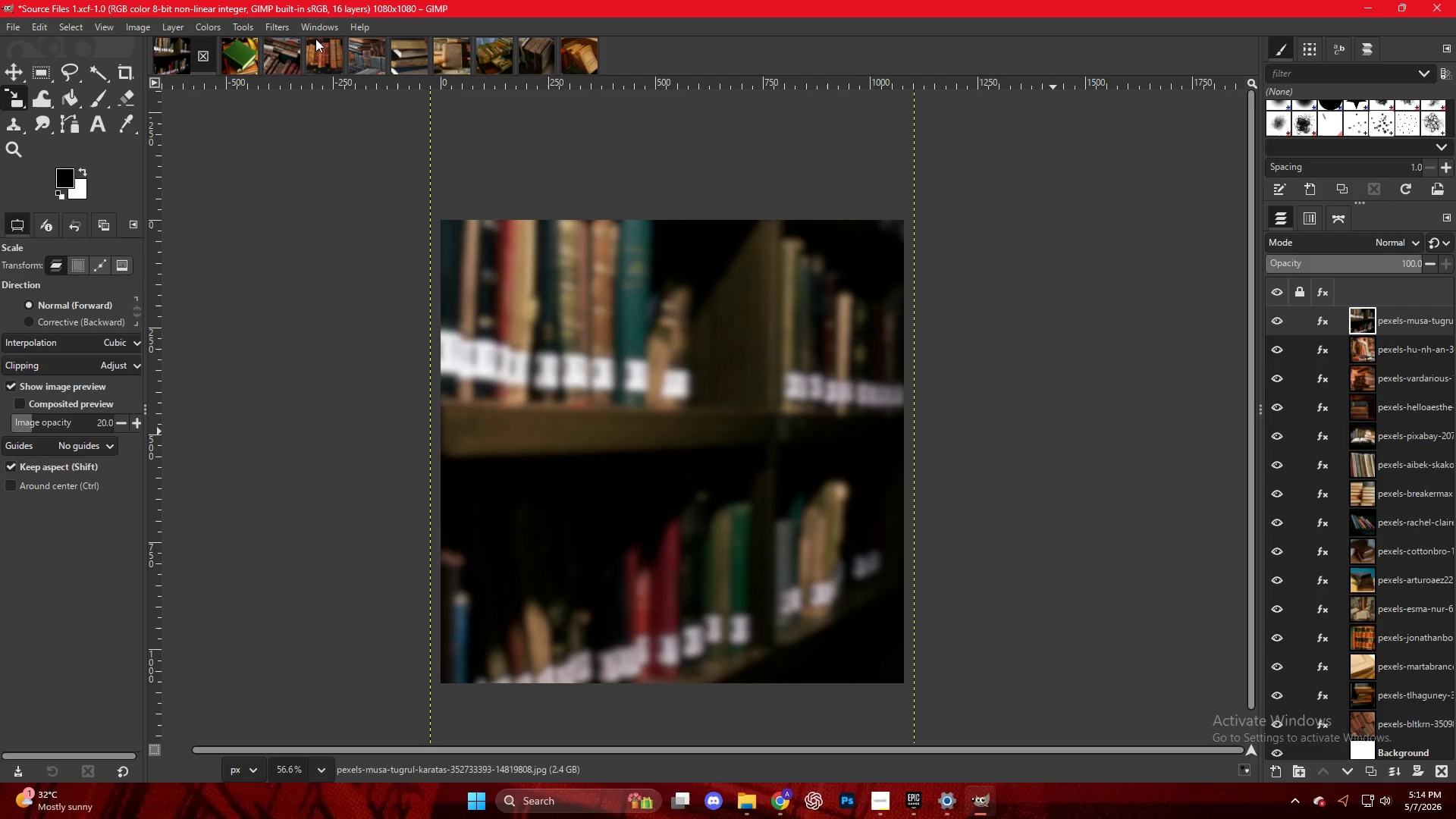 
wait(116.36)
 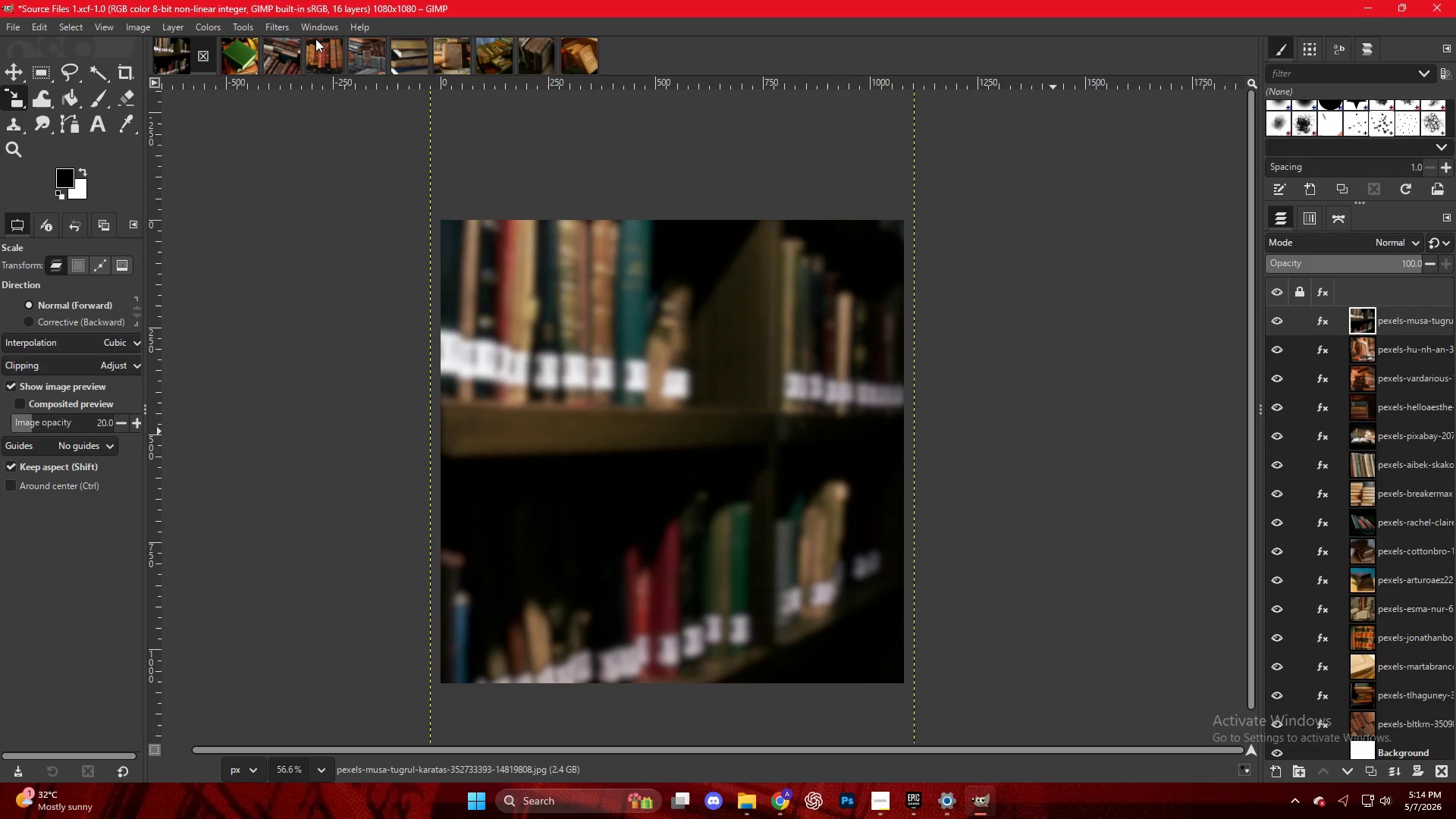 
left_click([780, 794])
 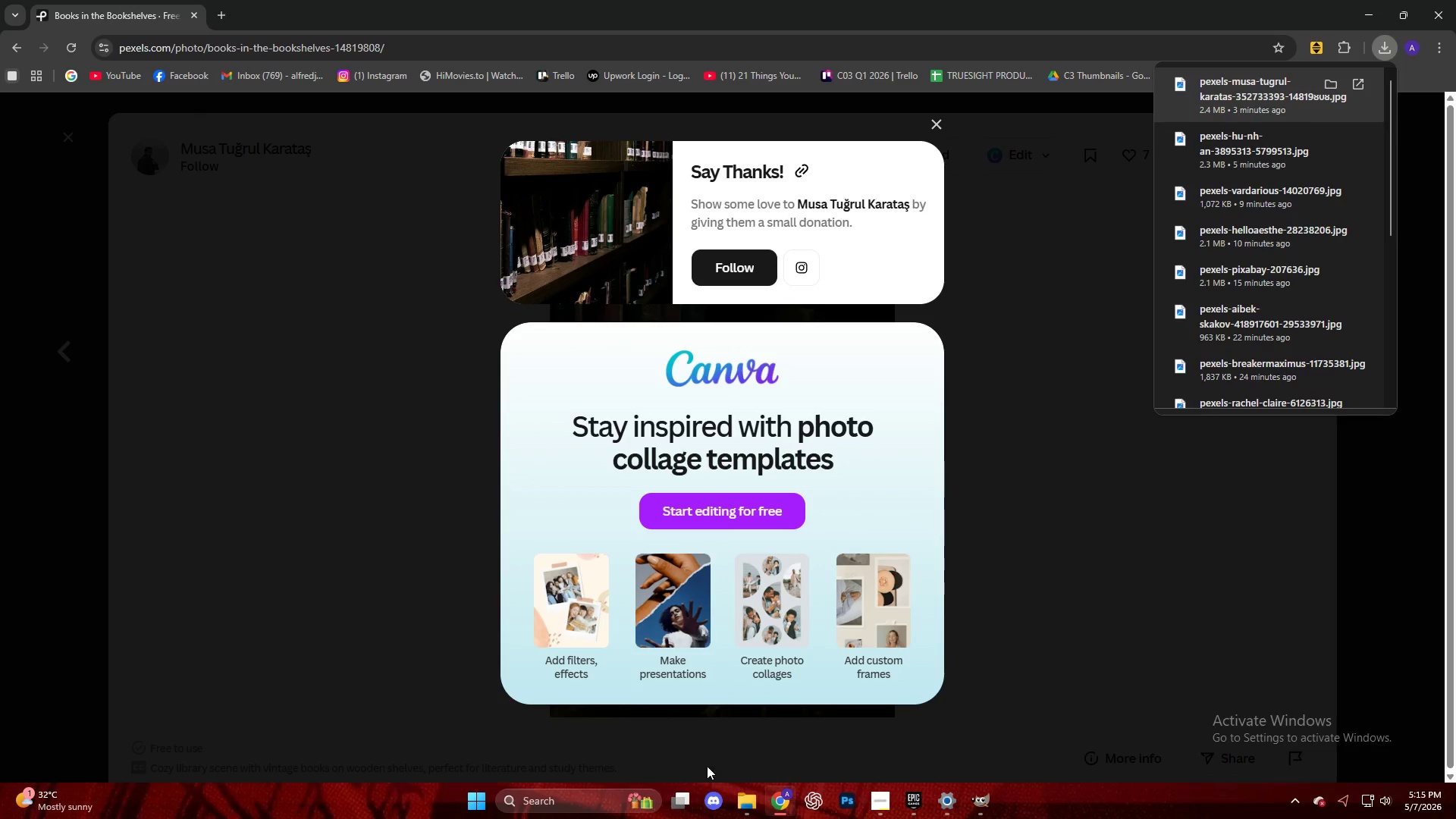 
left_click([742, 796])
 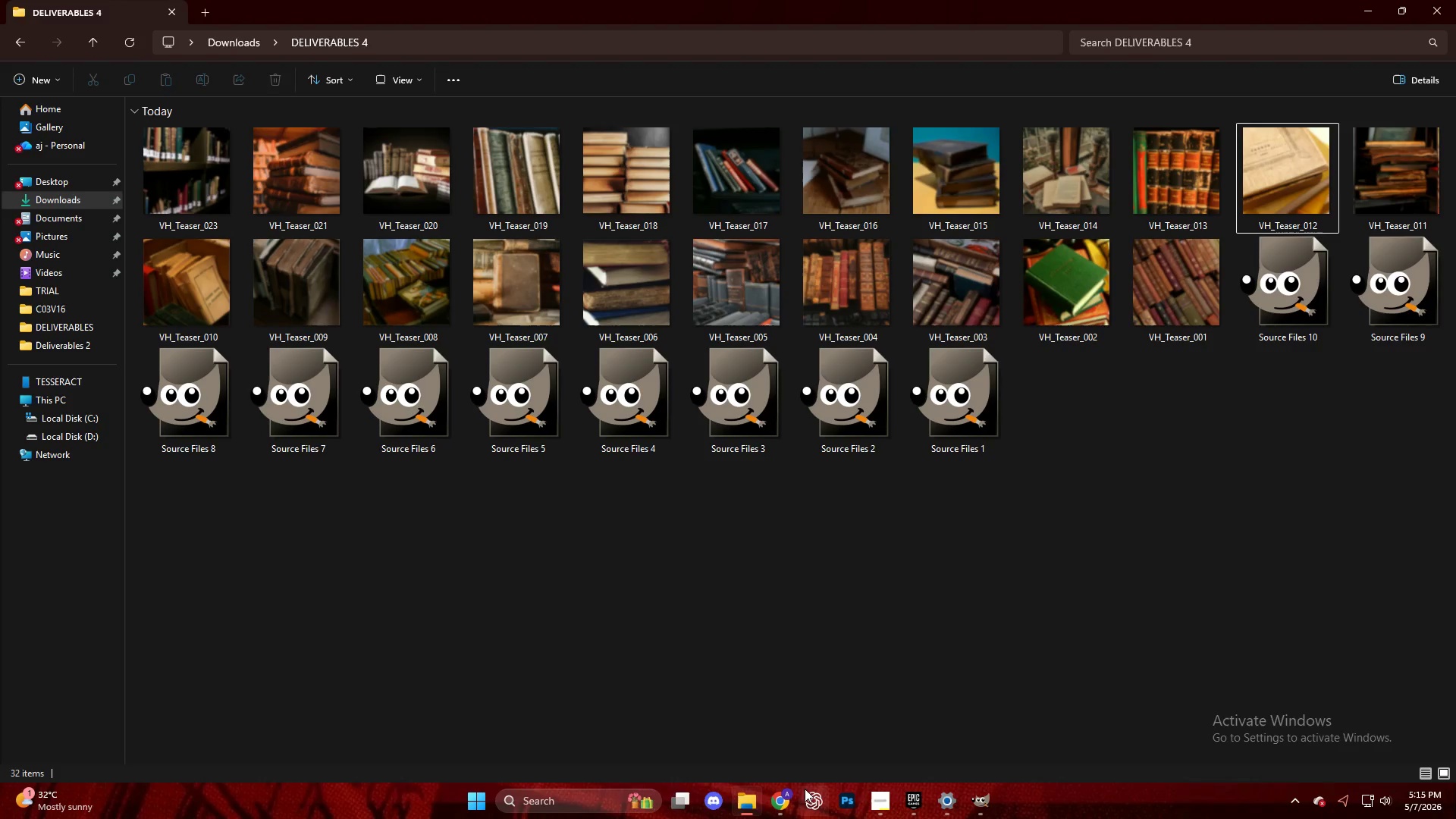 
left_click([789, 791])
 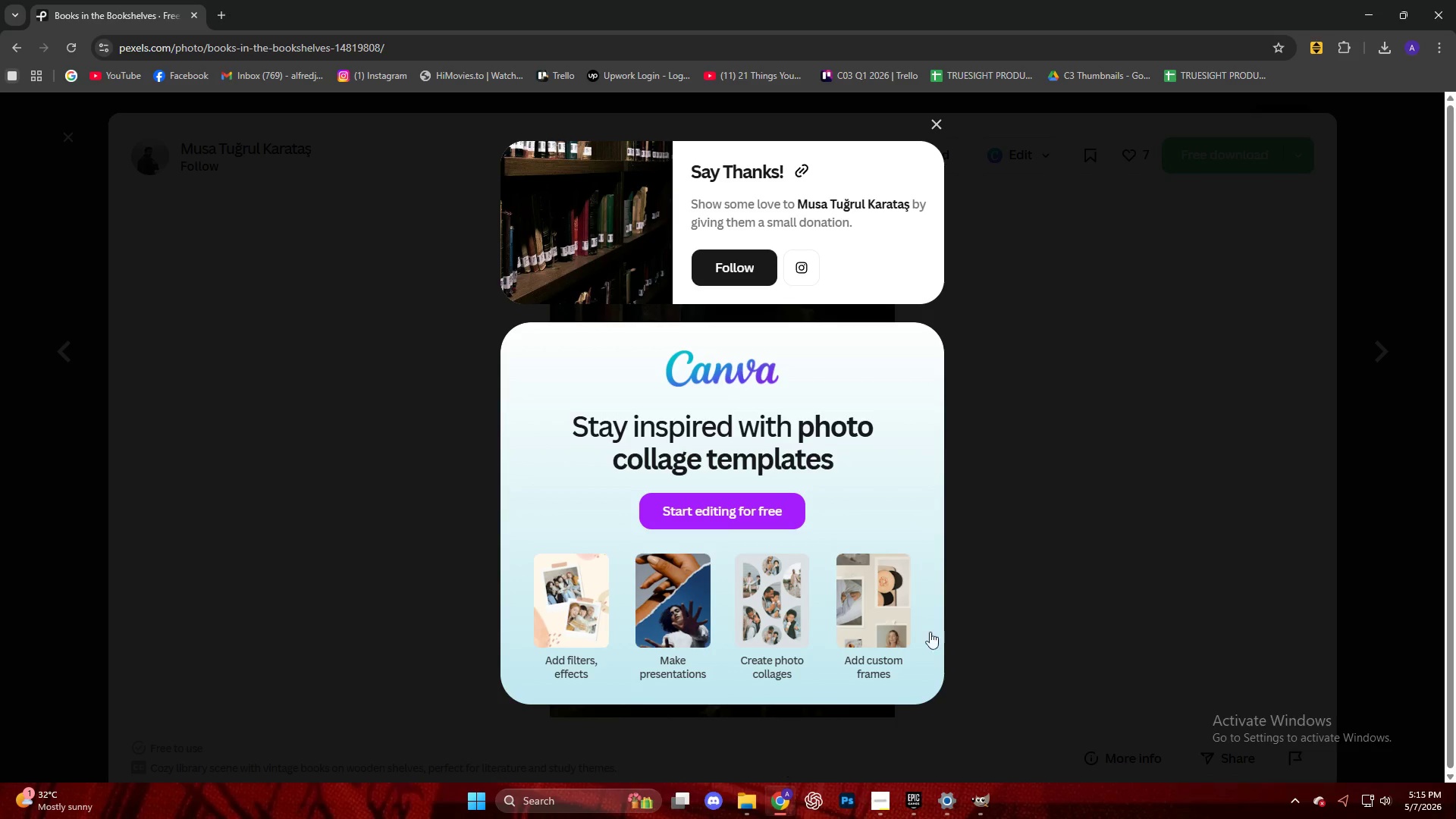 
left_click([1028, 585])
 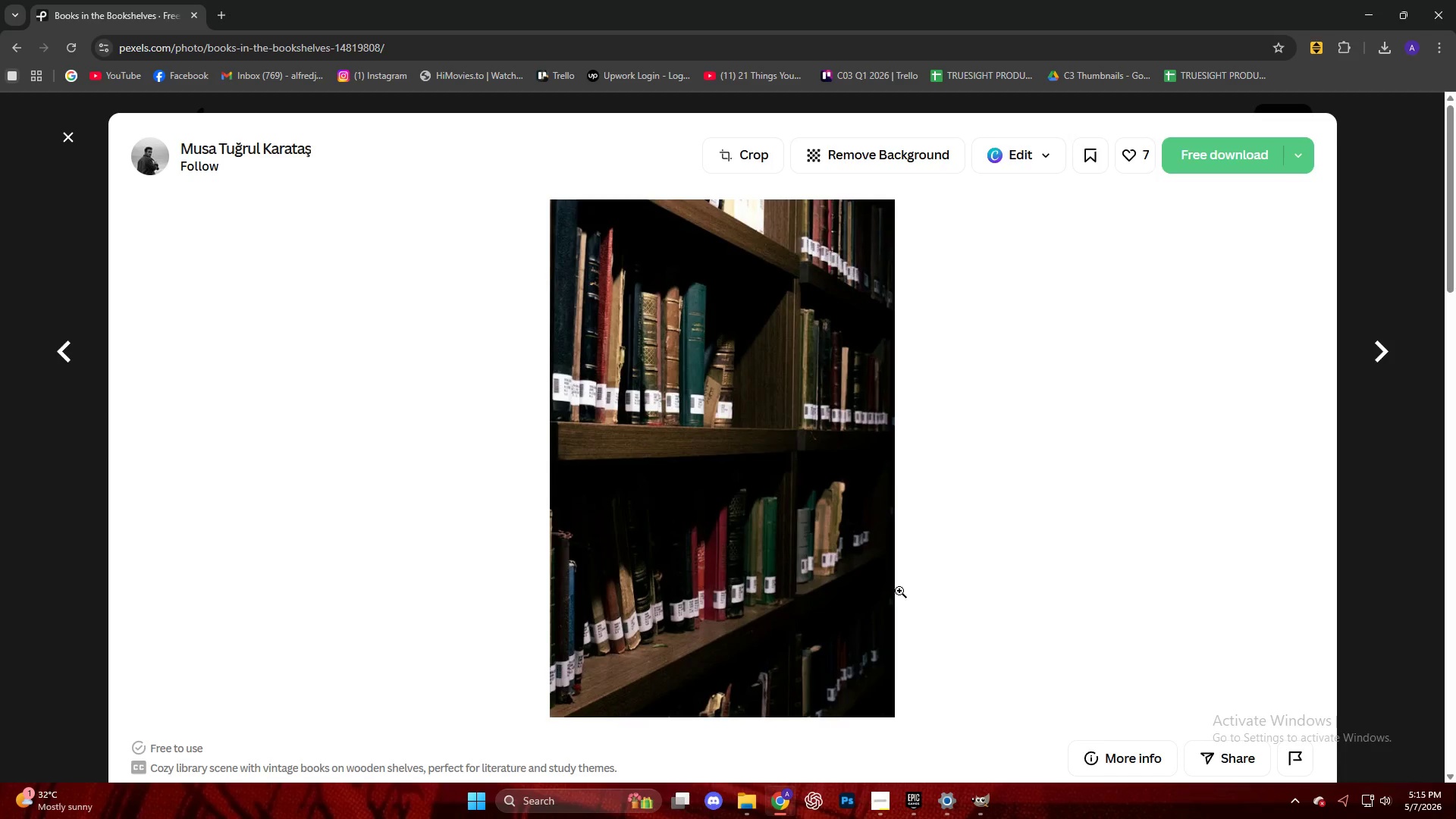 
scroll: coordinate [230, 554], scroll_direction: down, amount: 9.0
 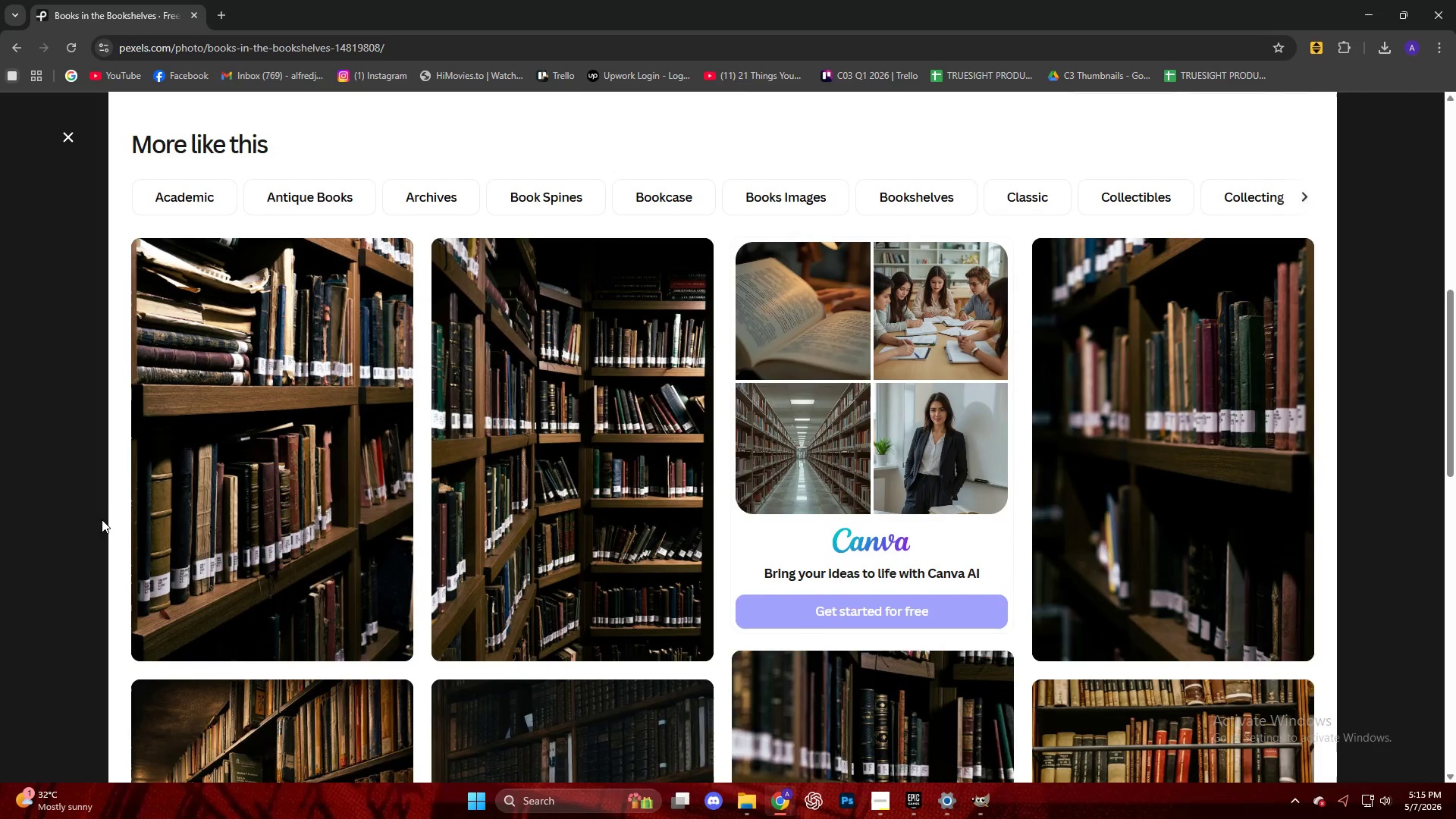 
key(Escape)
 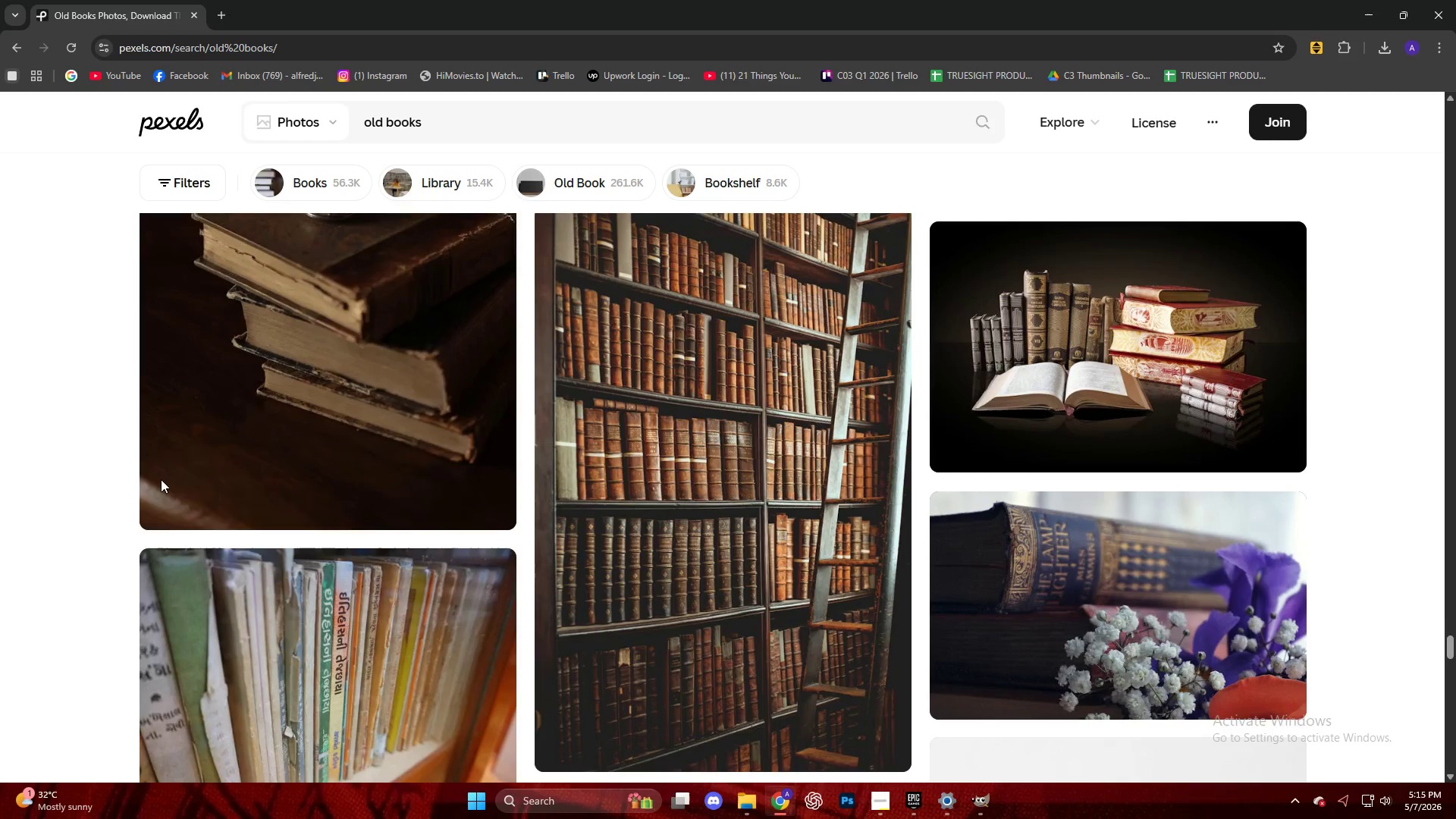 
scroll: coordinate [211, 483], scroll_direction: down, amount: 5.0
 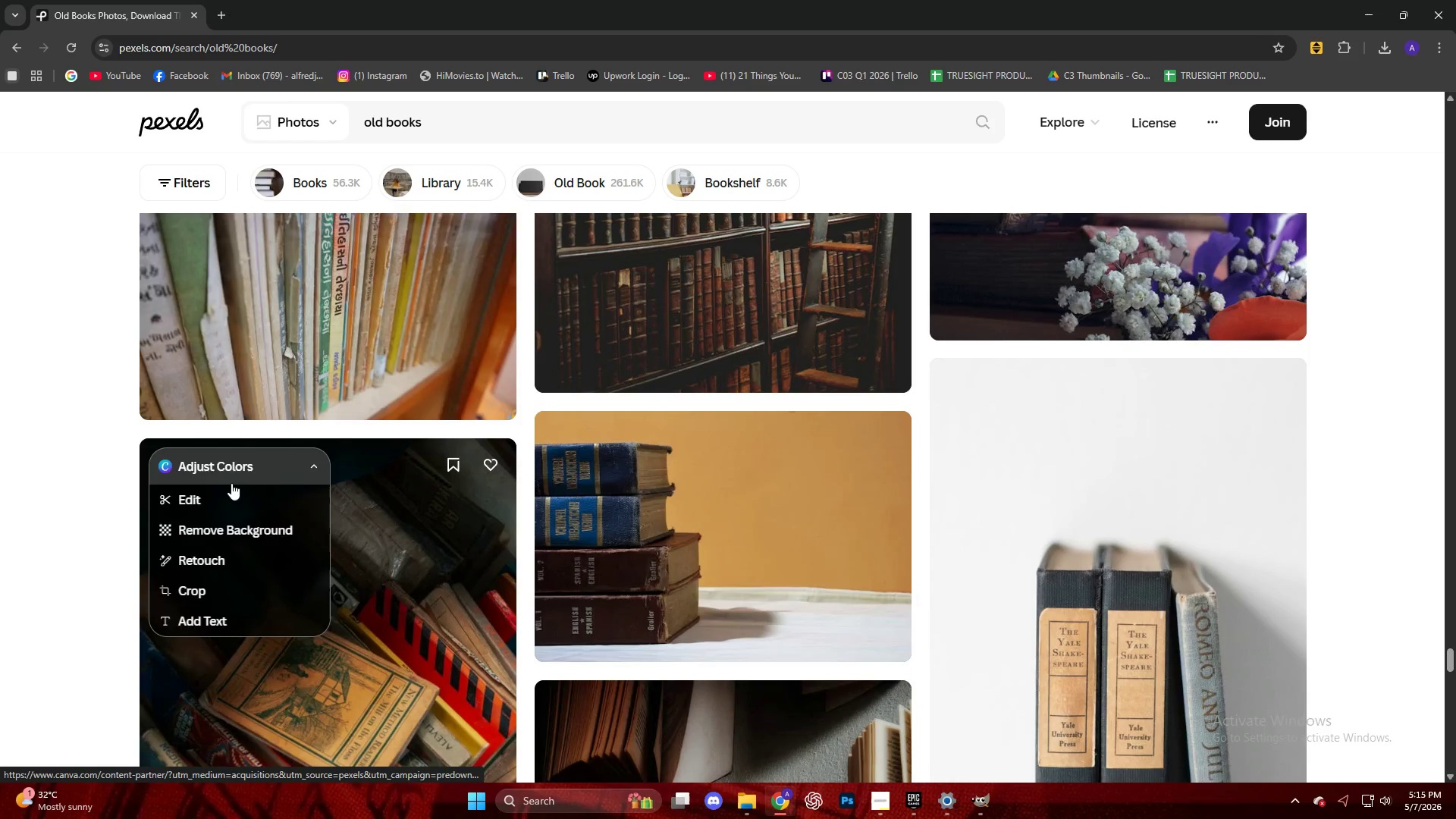 
scroll: coordinate [231, 483], scroll_direction: up, amount: 1.0
 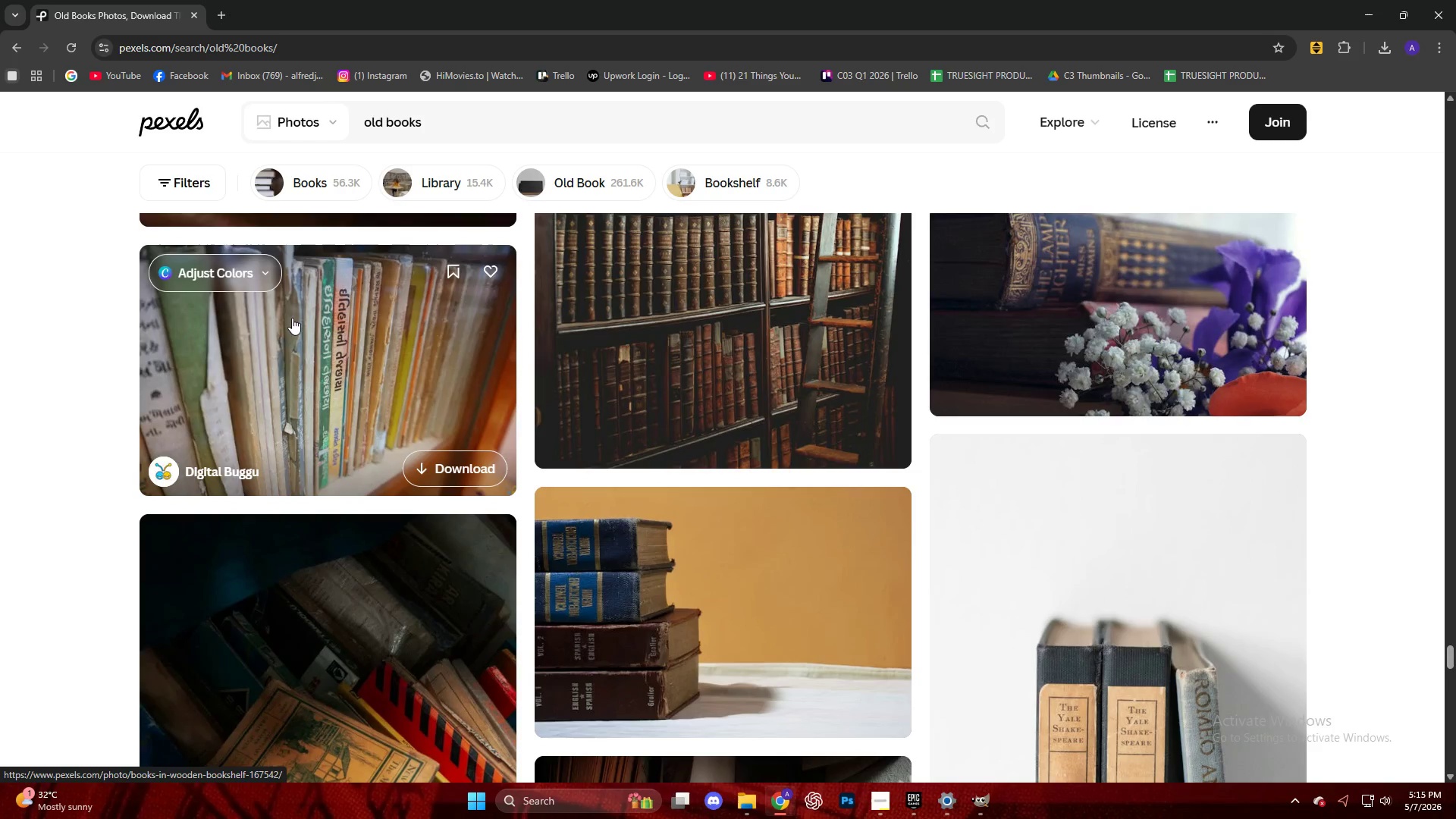 
left_click([290, 323])
 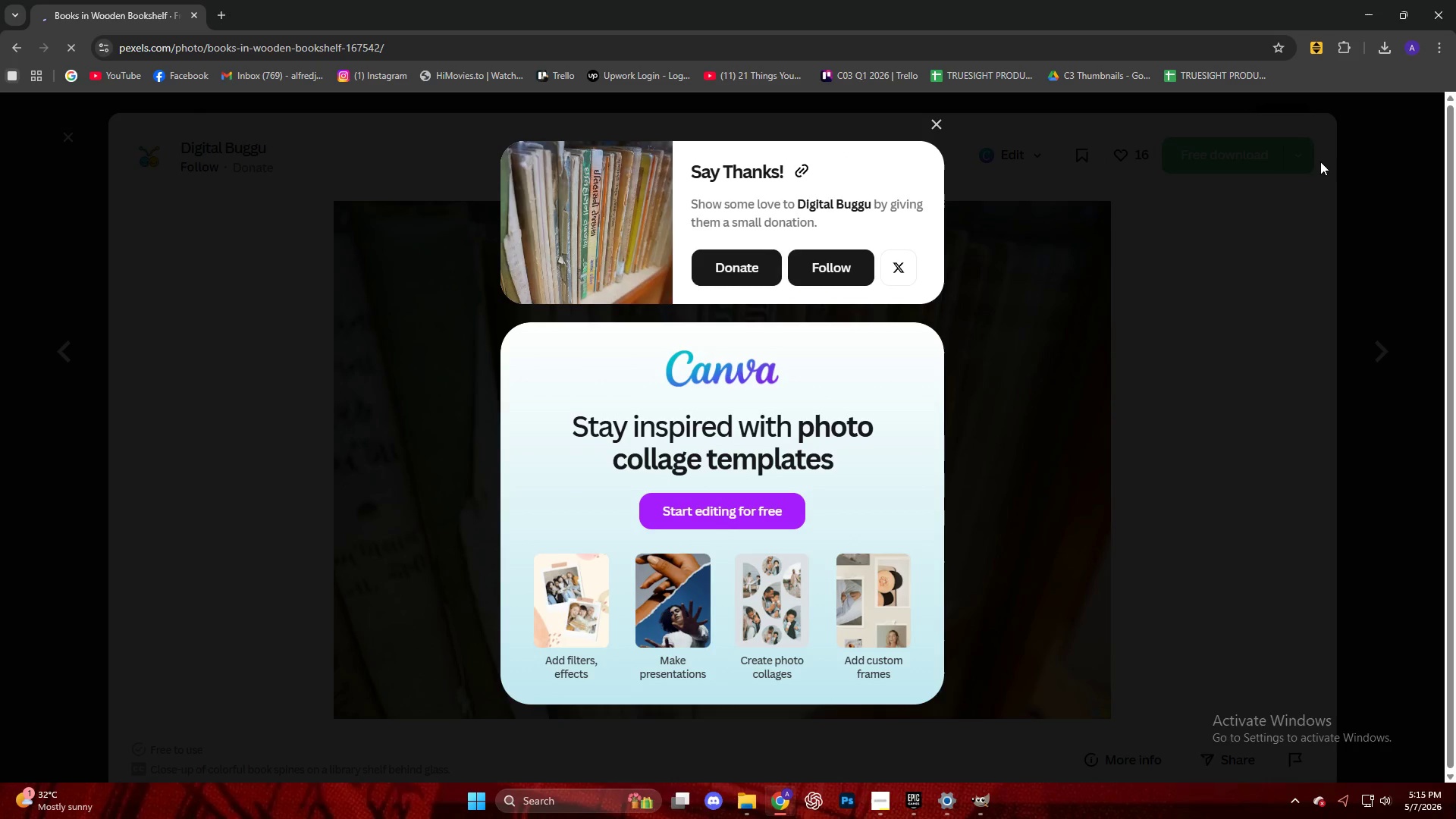 
left_click_drag(start_coordinate=[1277, 97], to_coordinate=[836, 441])
 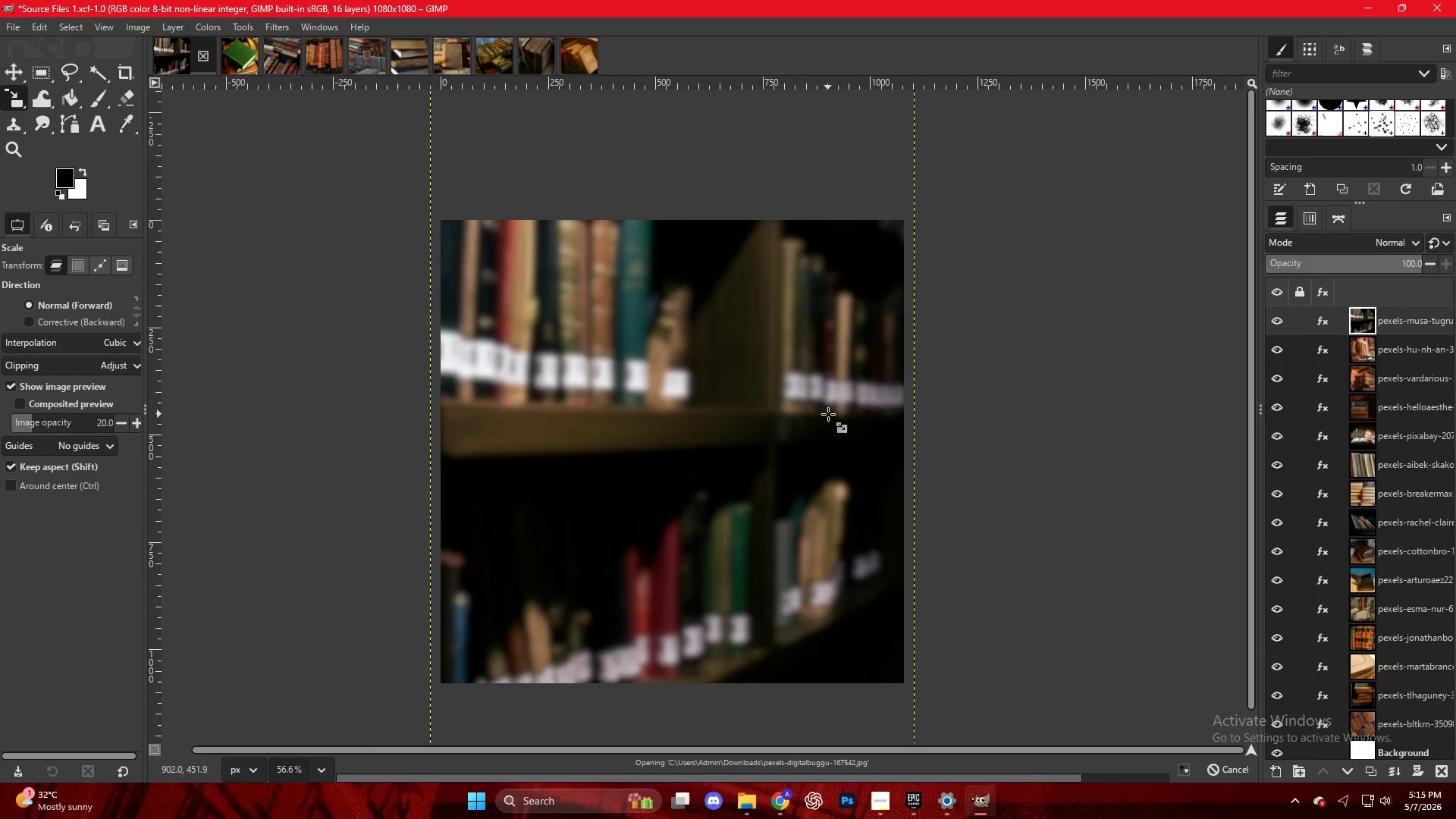 
hold_key(key=ControlLeft, duration=6.41)
scroll: coordinate [978, 434], scroll_direction: down, amount: 14.0
 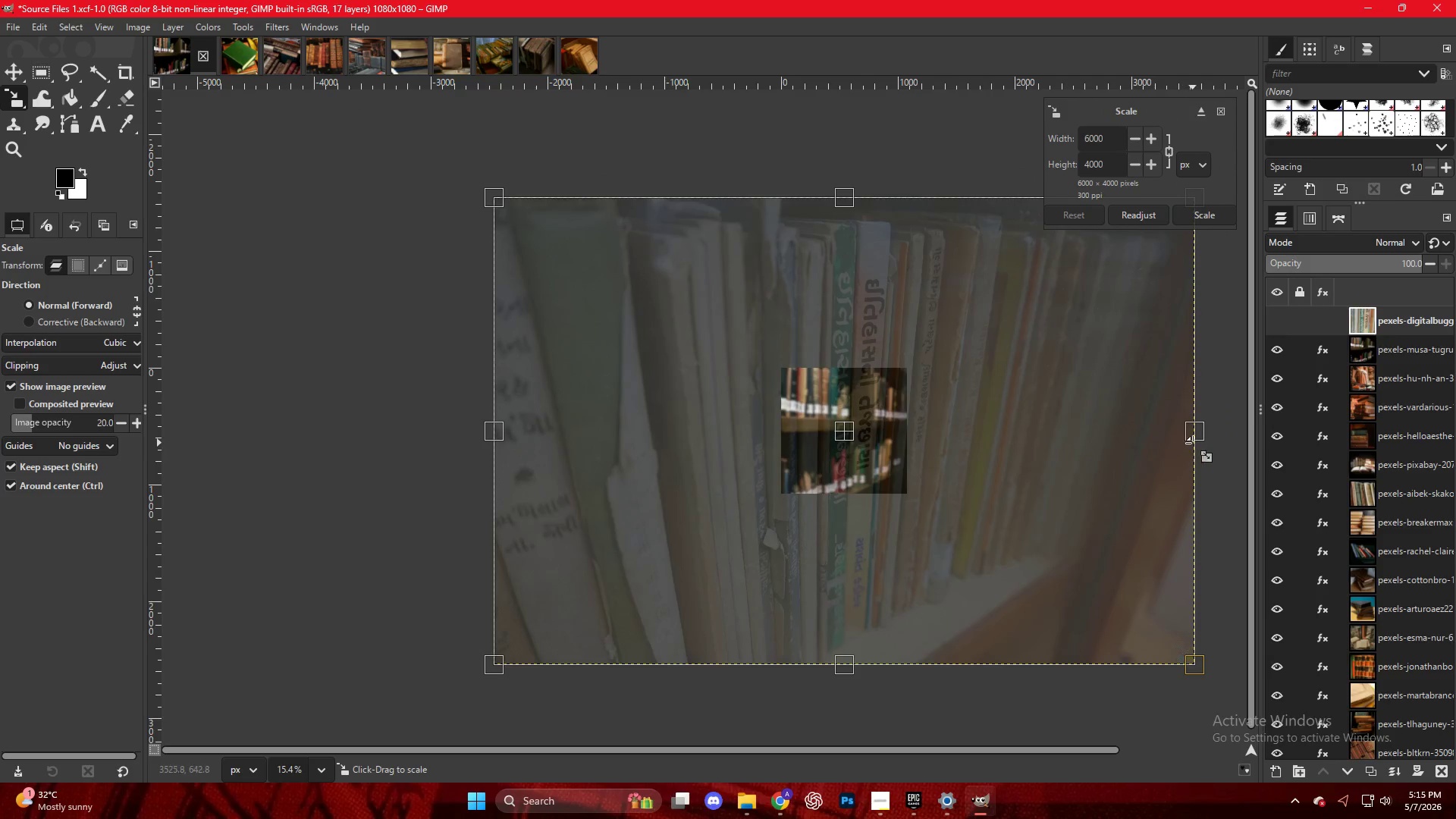 
left_click_drag(start_coordinate=[1194, 442], to_coordinate=[592, 406])
 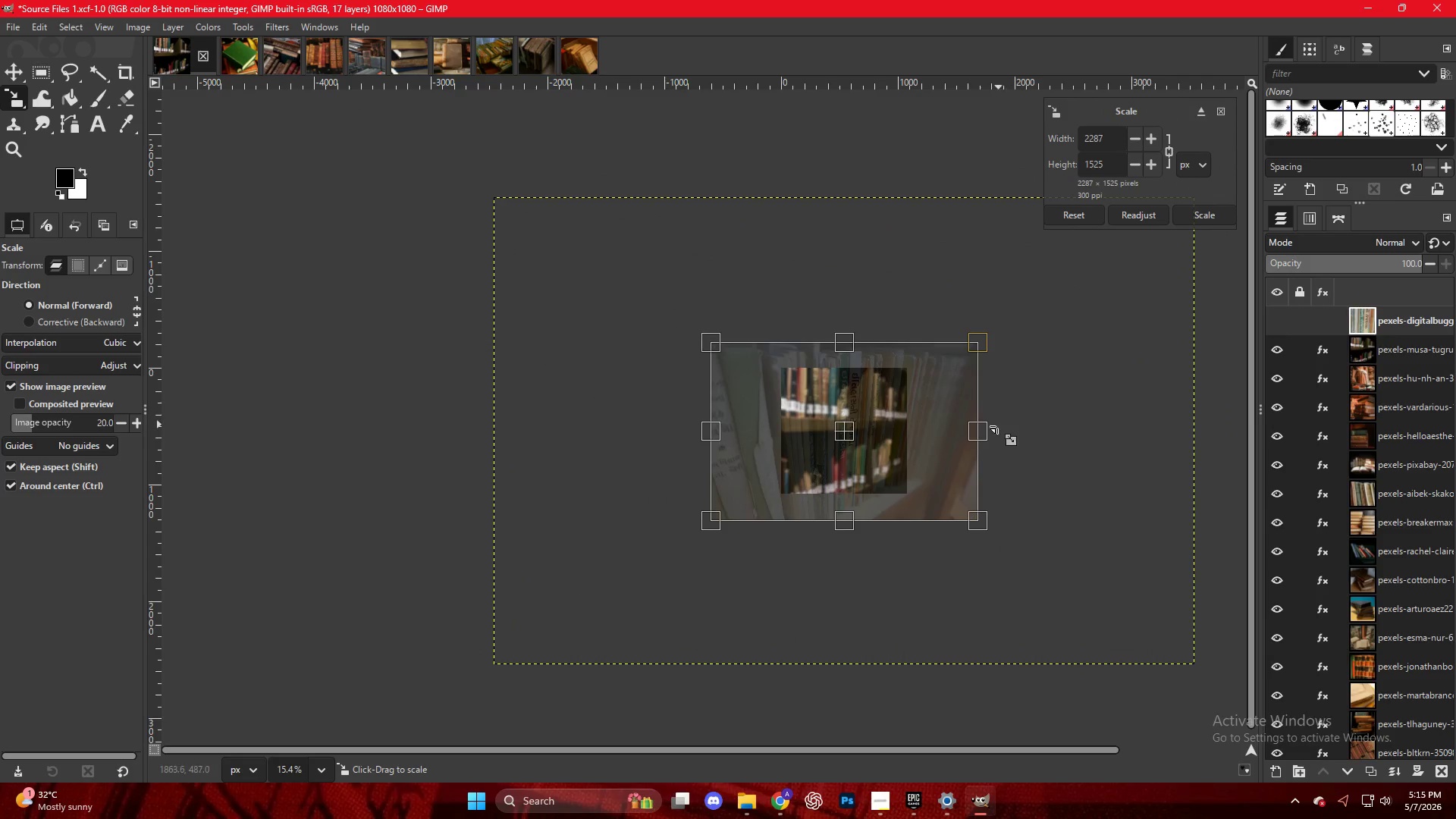 
left_click_drag(start_coordinate=[987, 431], to_coordinate=[959, 431])
 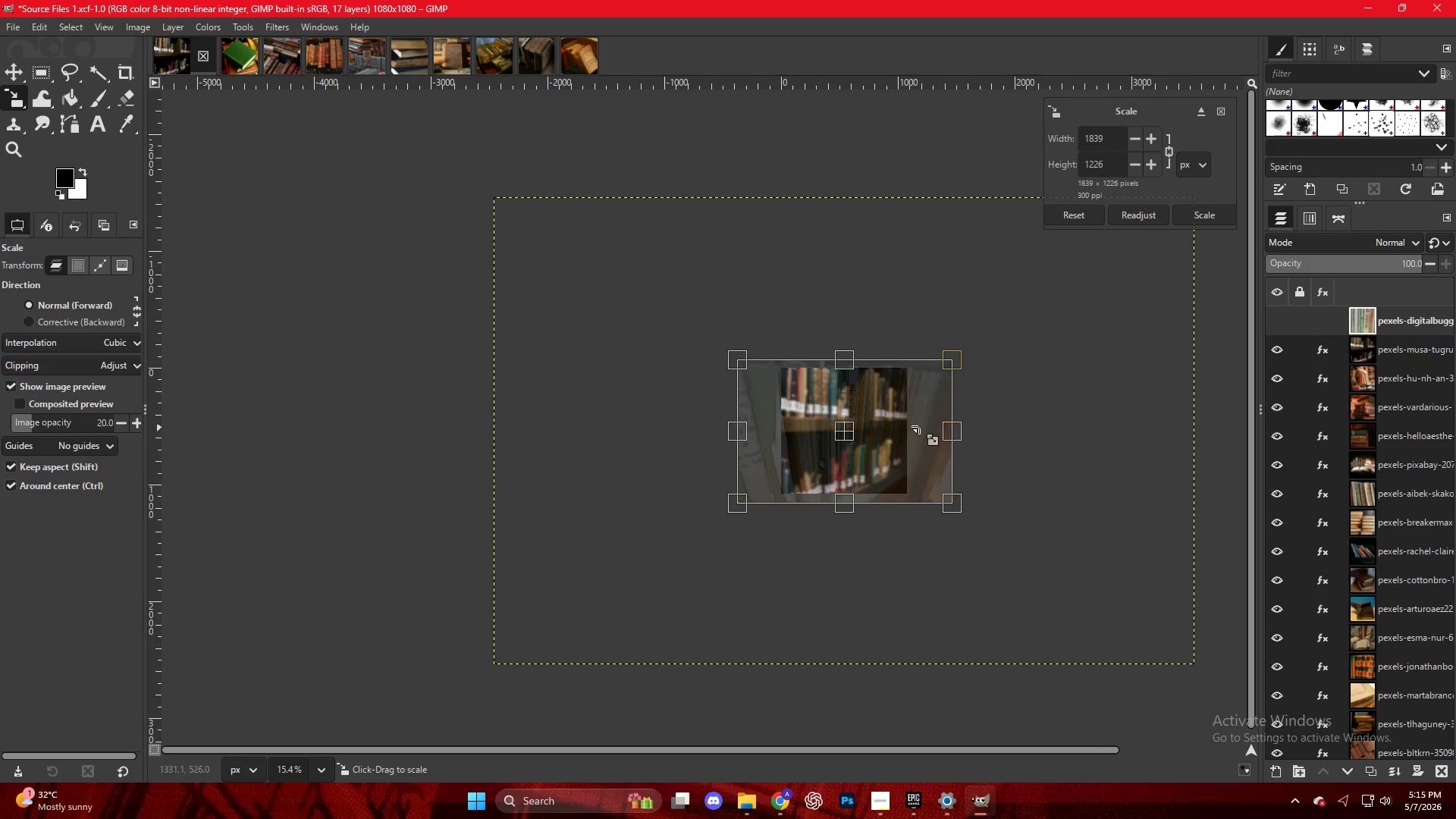 
scroll: coordinate [838, 435], scroll_direction: up, amount: 9.0
 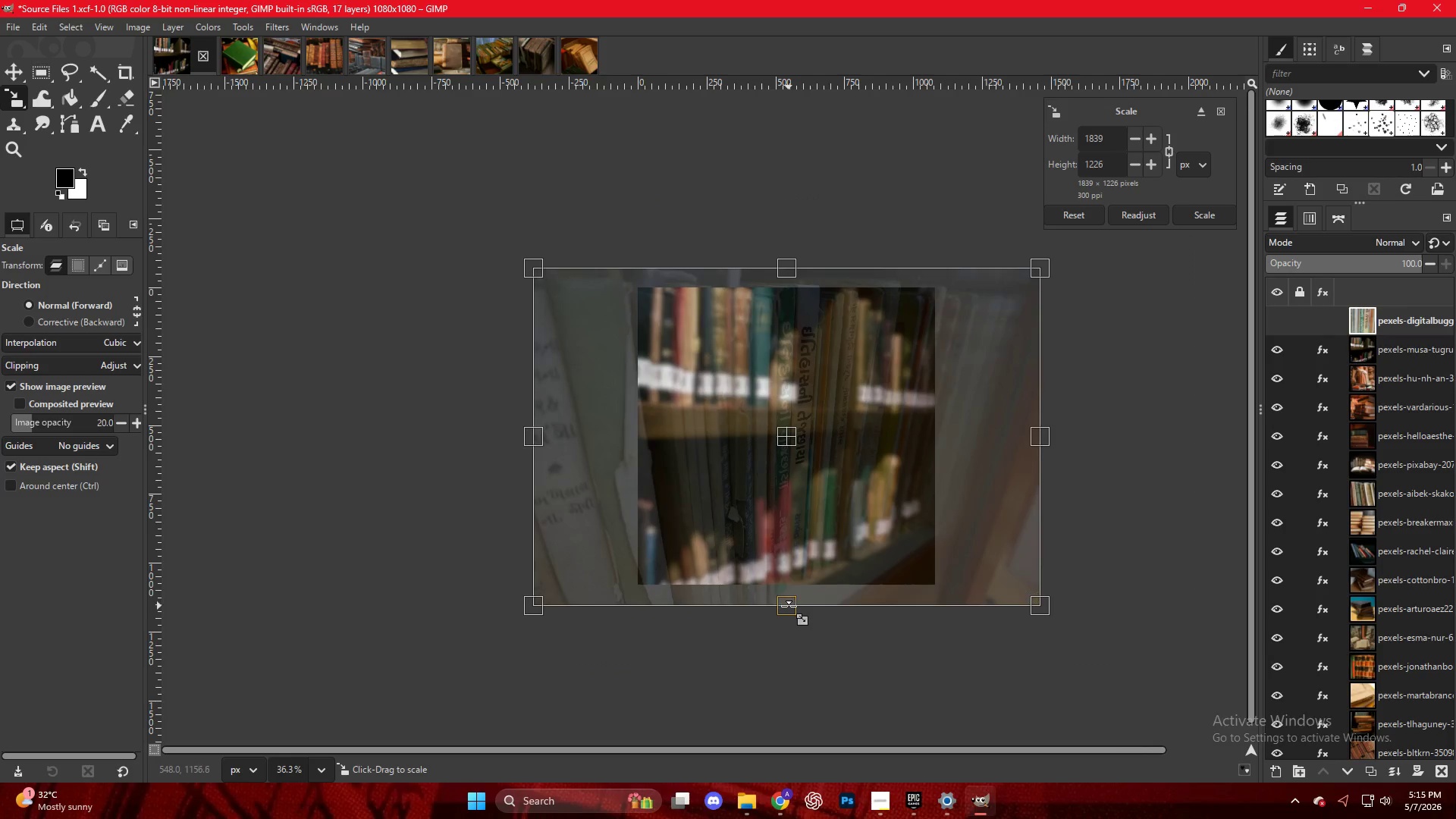 
left_click_drag(start_coordinate=[789, 606], to_coordinate=[790, 589])
 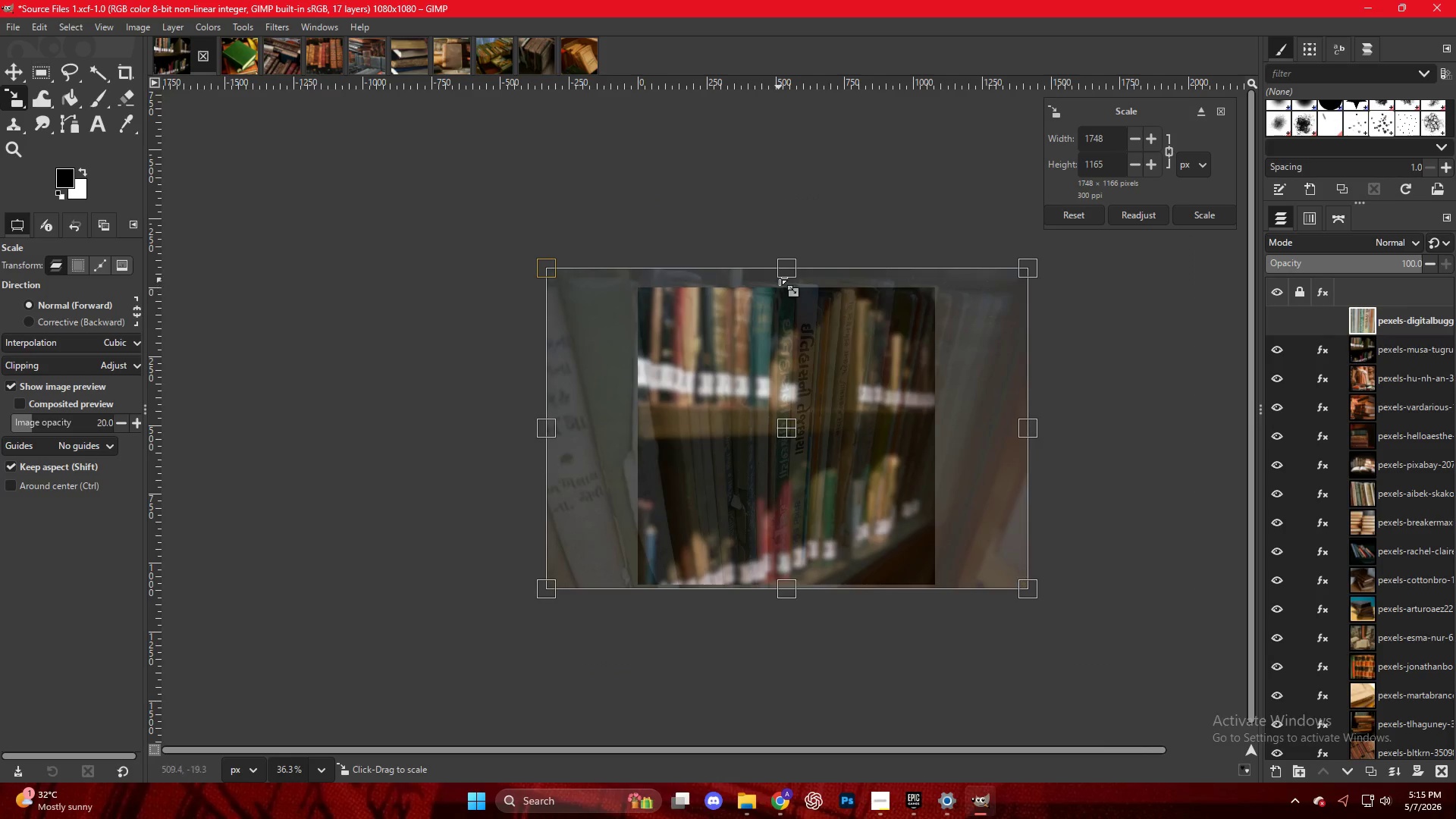 
left_click_drag(start_coordinate=[783, 271], to_coordinate=[784, 284])
 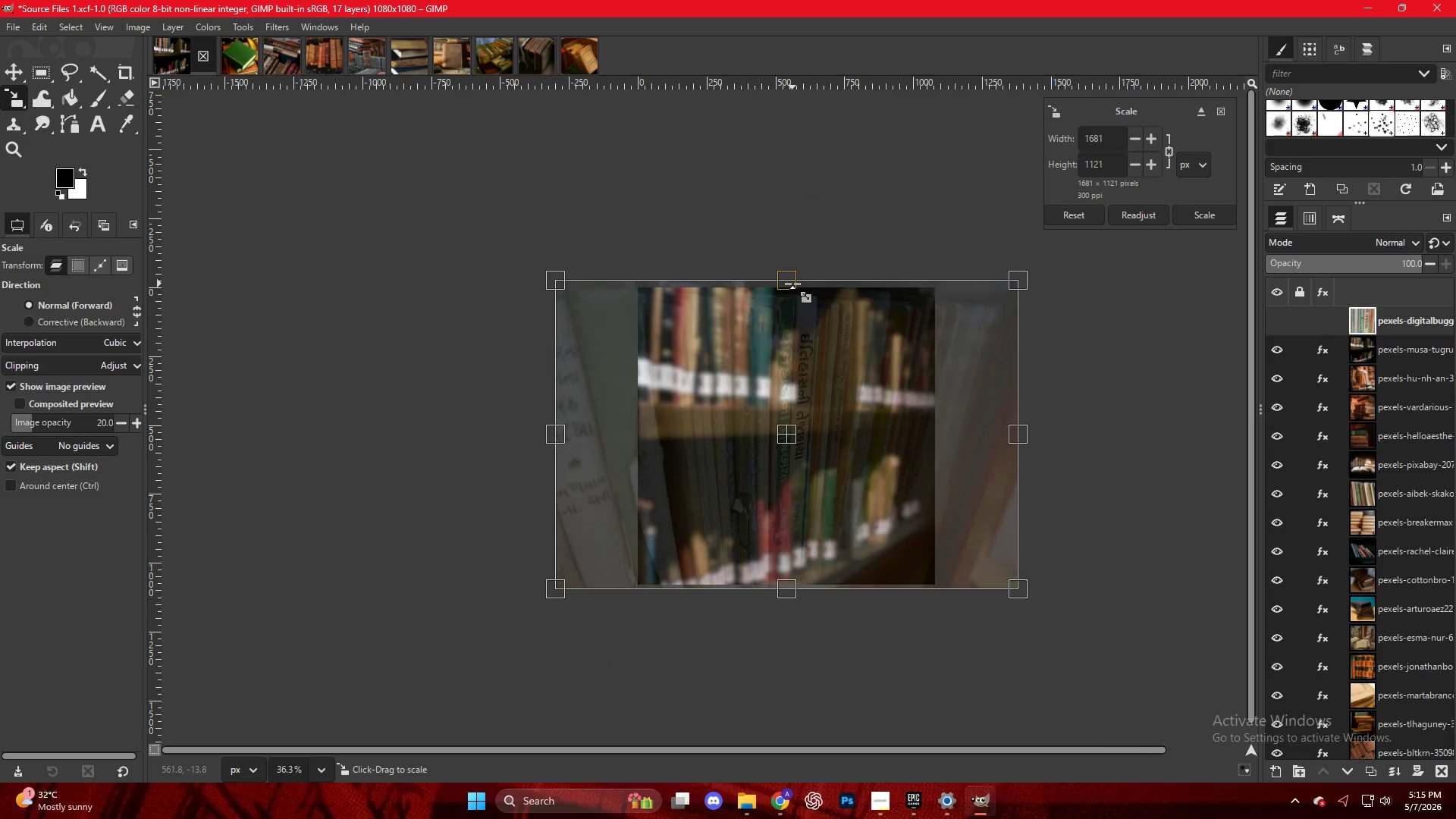 
key(NumpadEnter)
 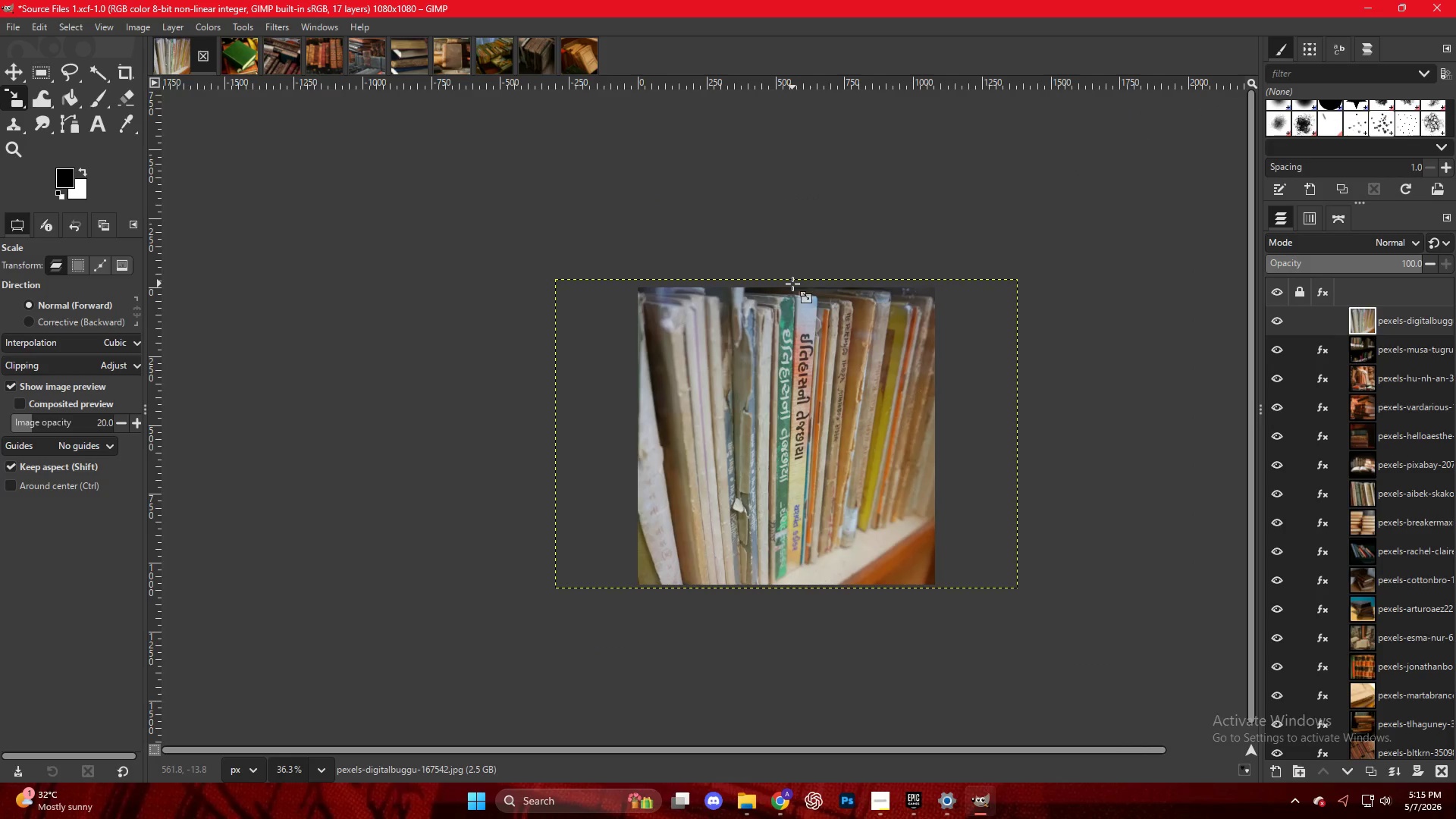 
key(Control+ControlLeft)
 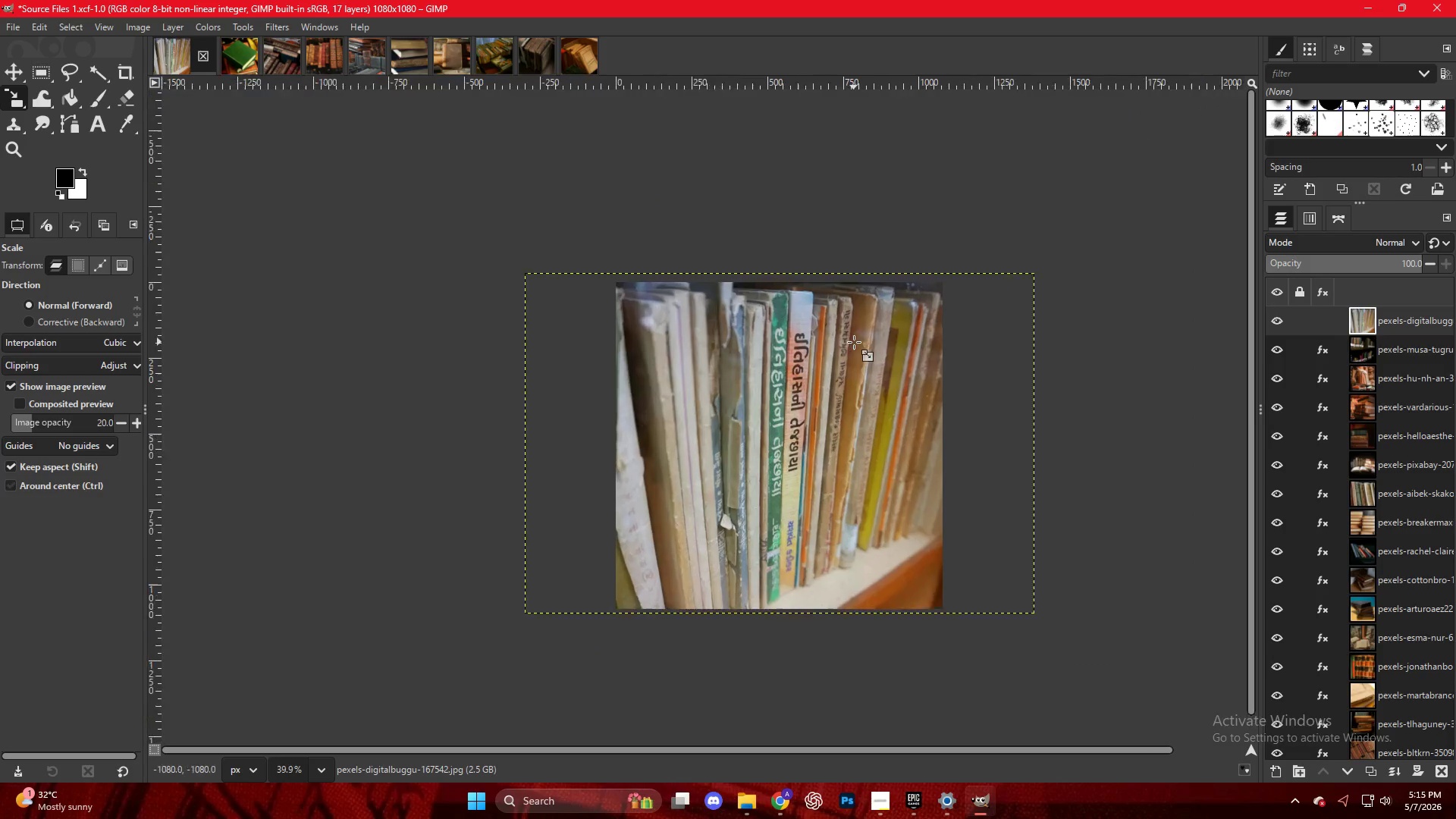 
scroll: coordinate [854, 342], scroll_direction: up, amount: 2.0
 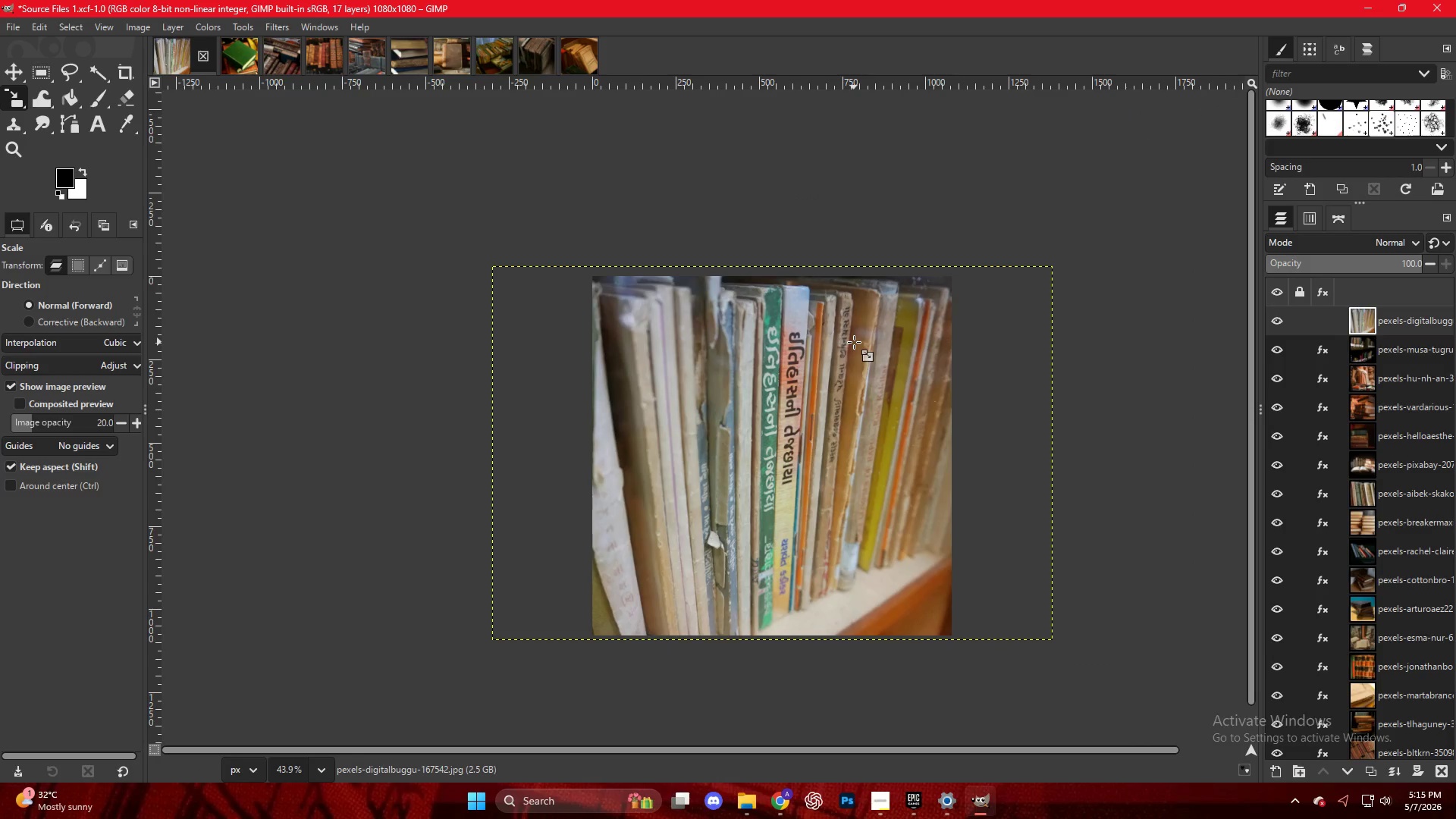 
key(Control+Shift+E)
 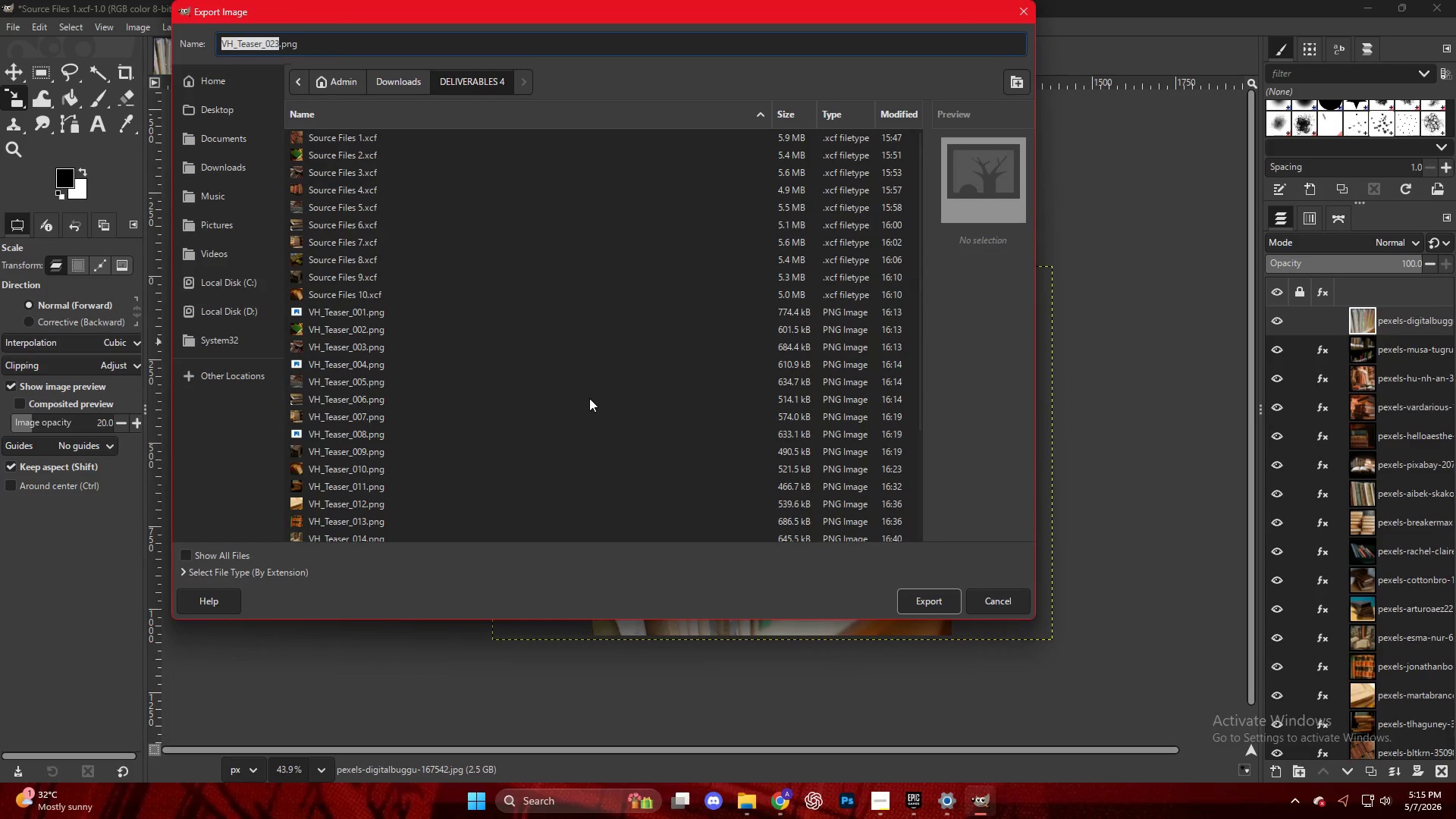 
left_click([347, 531])
 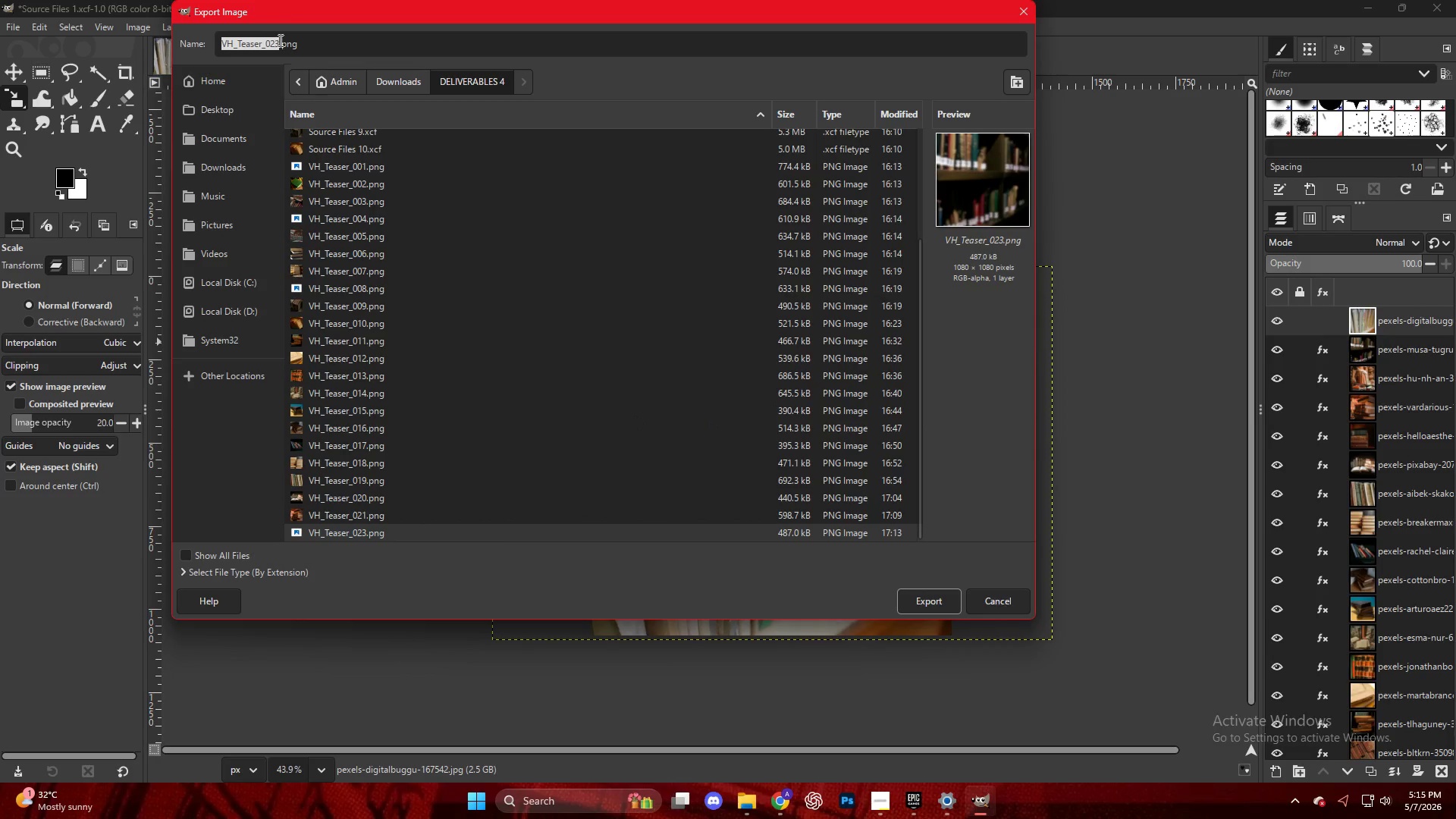 
scroll: coordinate [364, 513], scroll_direction: down, amount: 17.0
 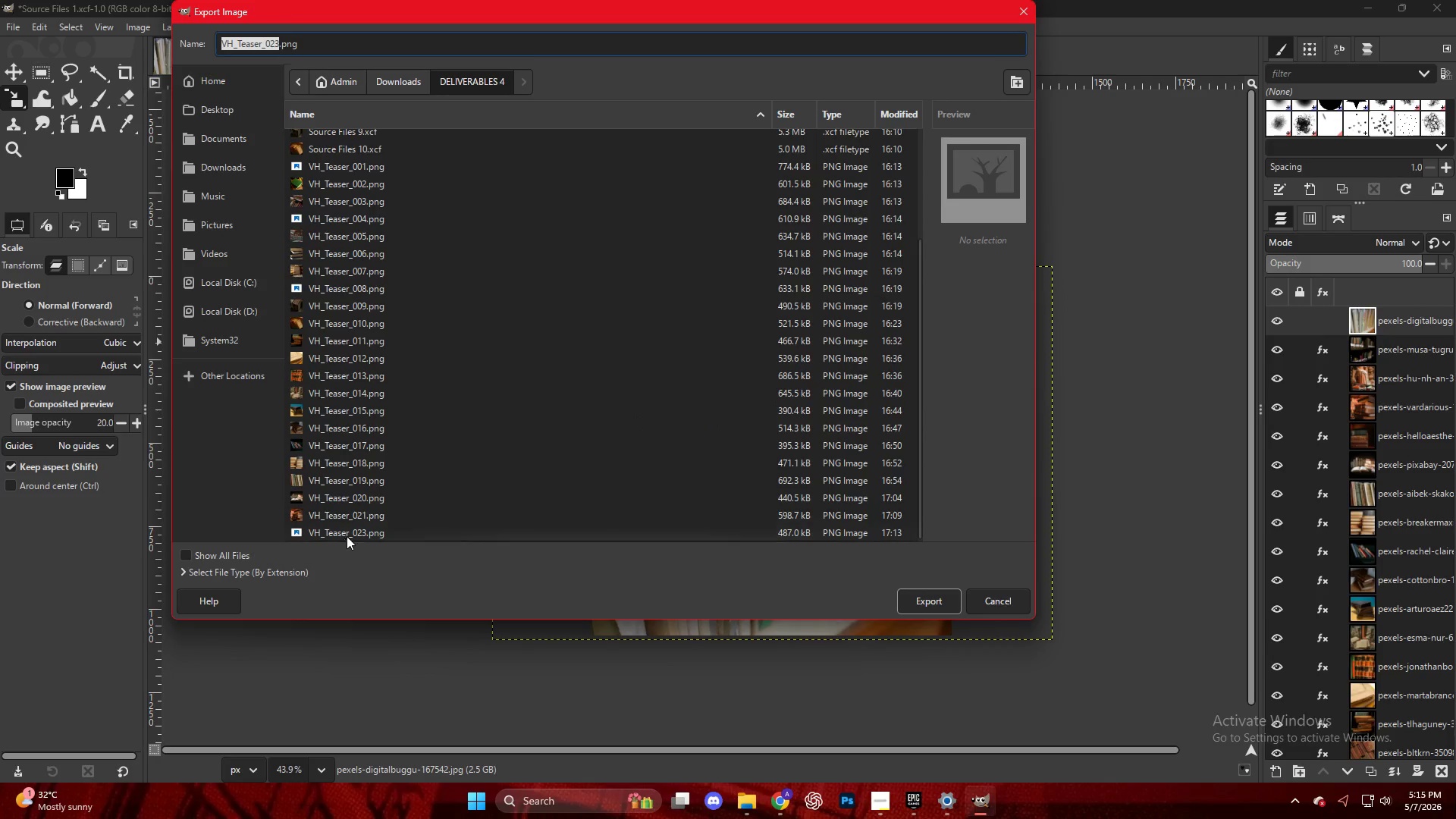 
left_click([273, 39])
 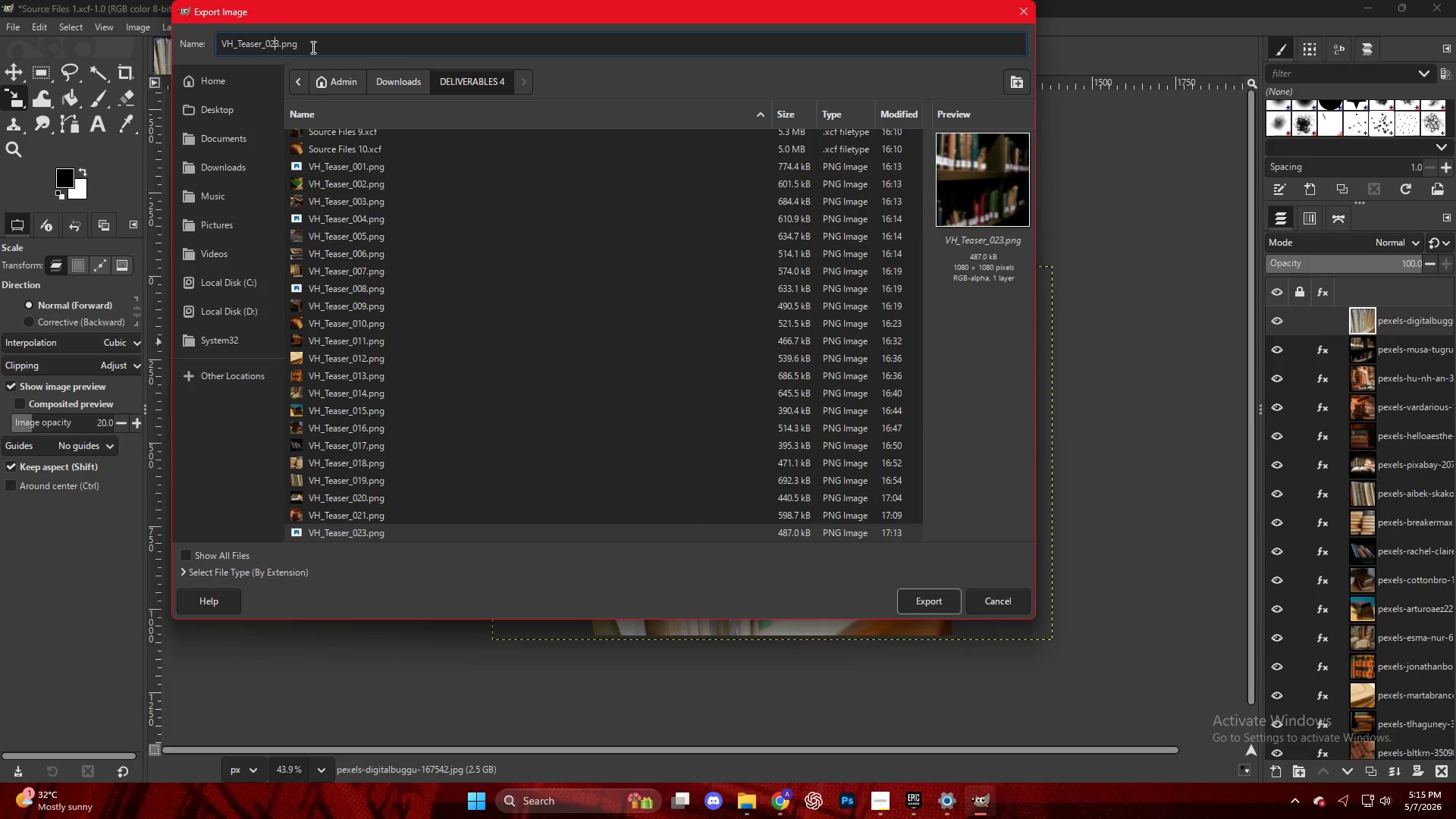 
key(ArrowRight)
 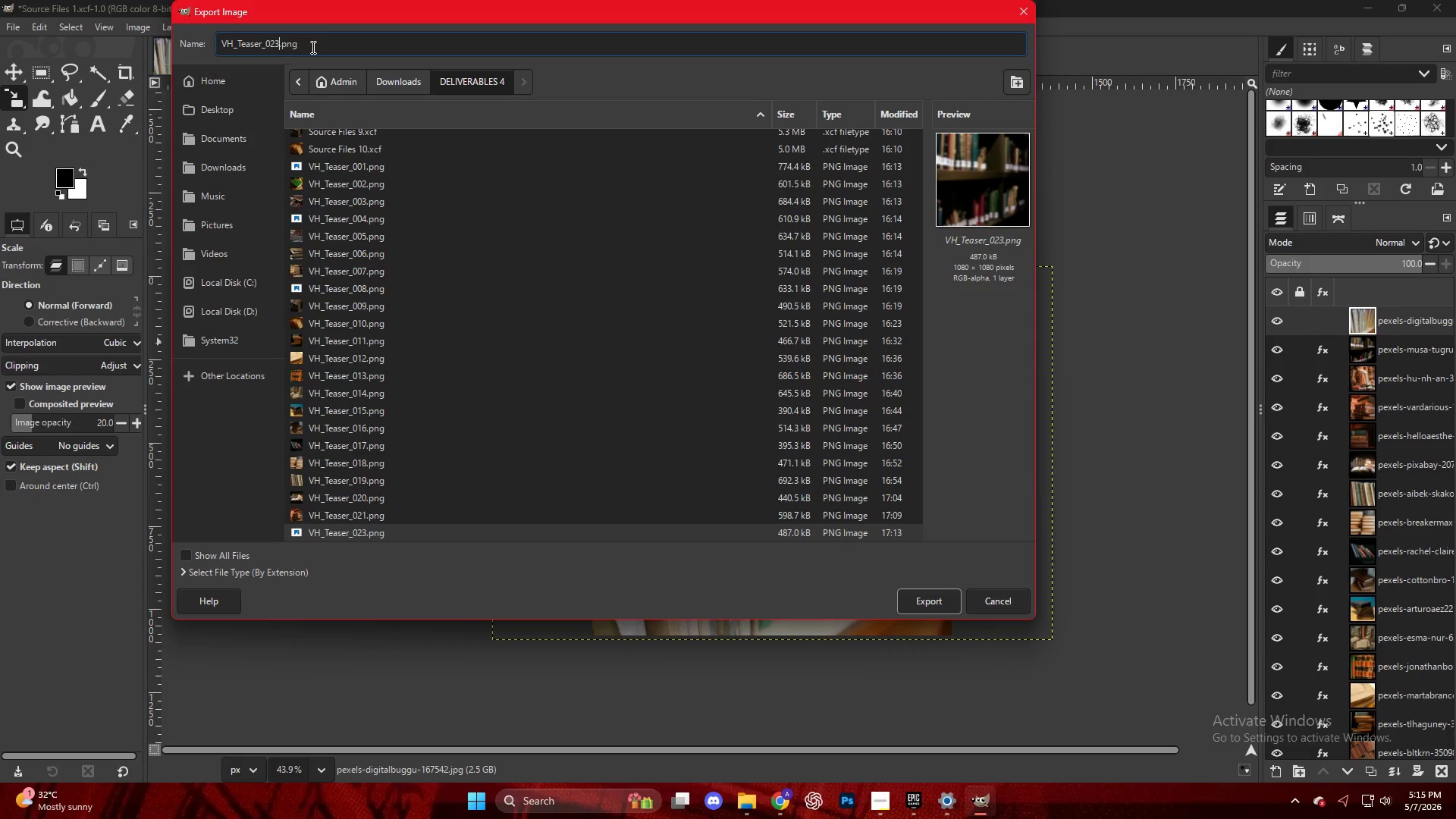 
key(Backspace)
 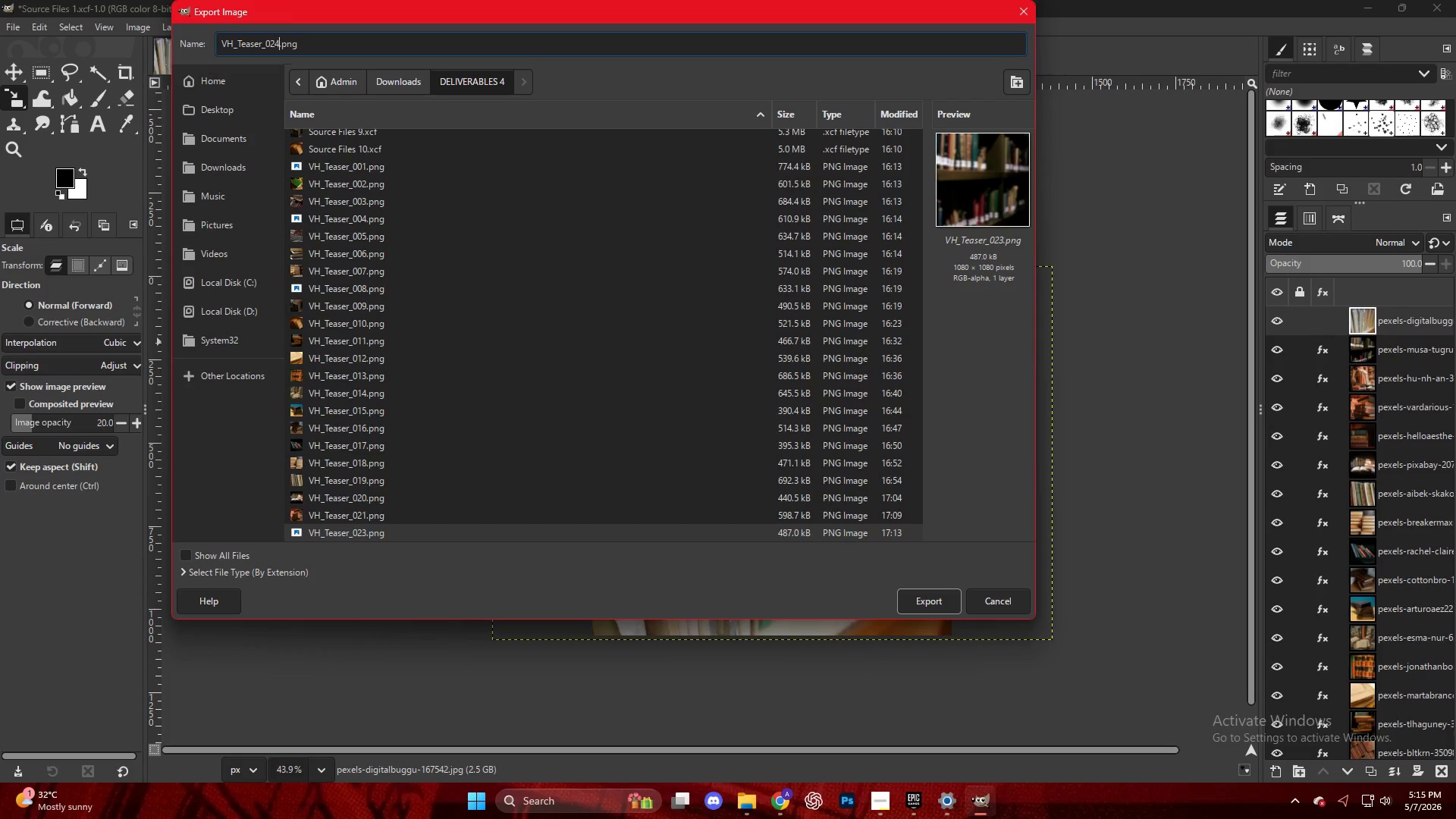 
key(4)
 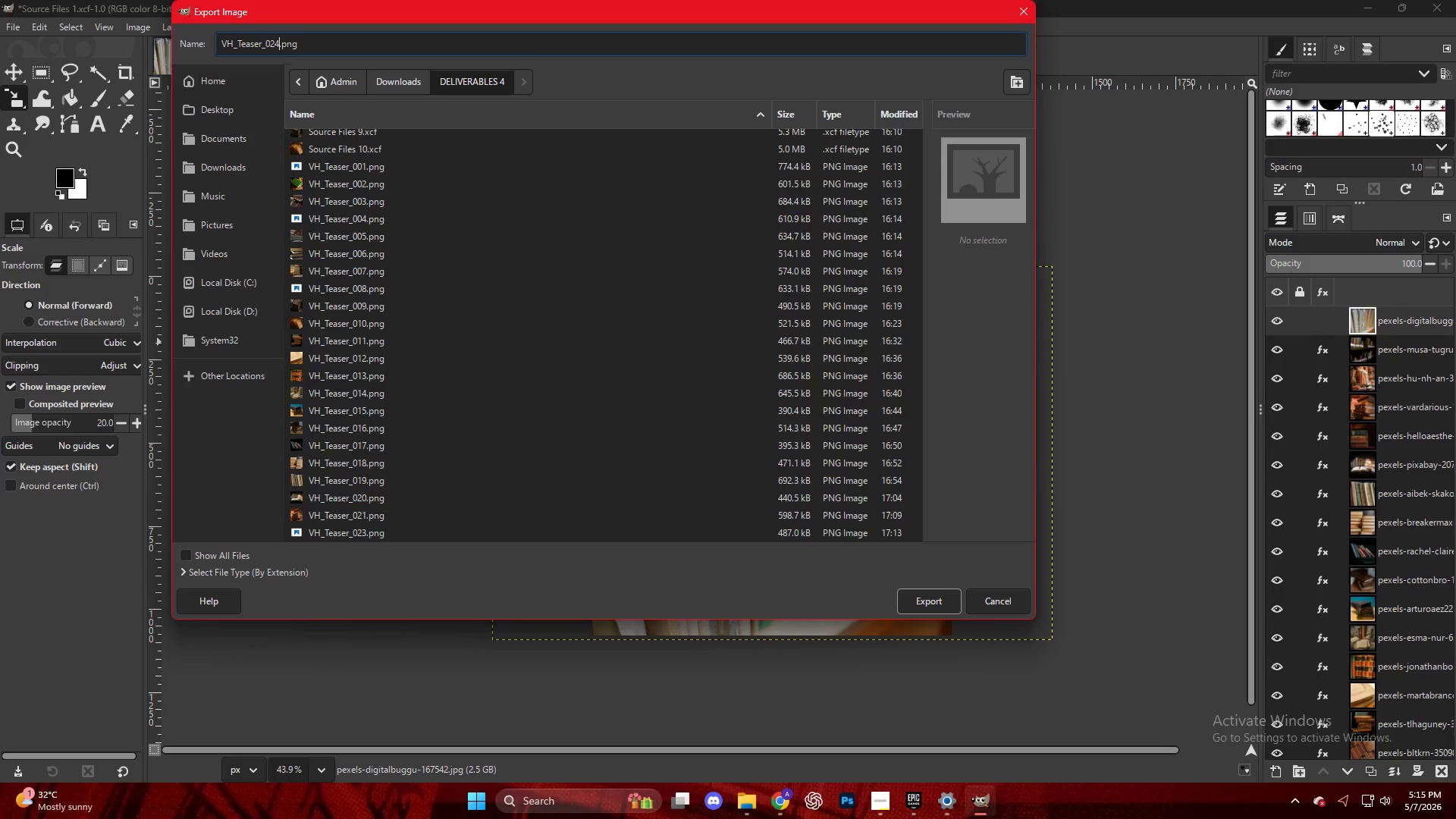 
key(Enter)
 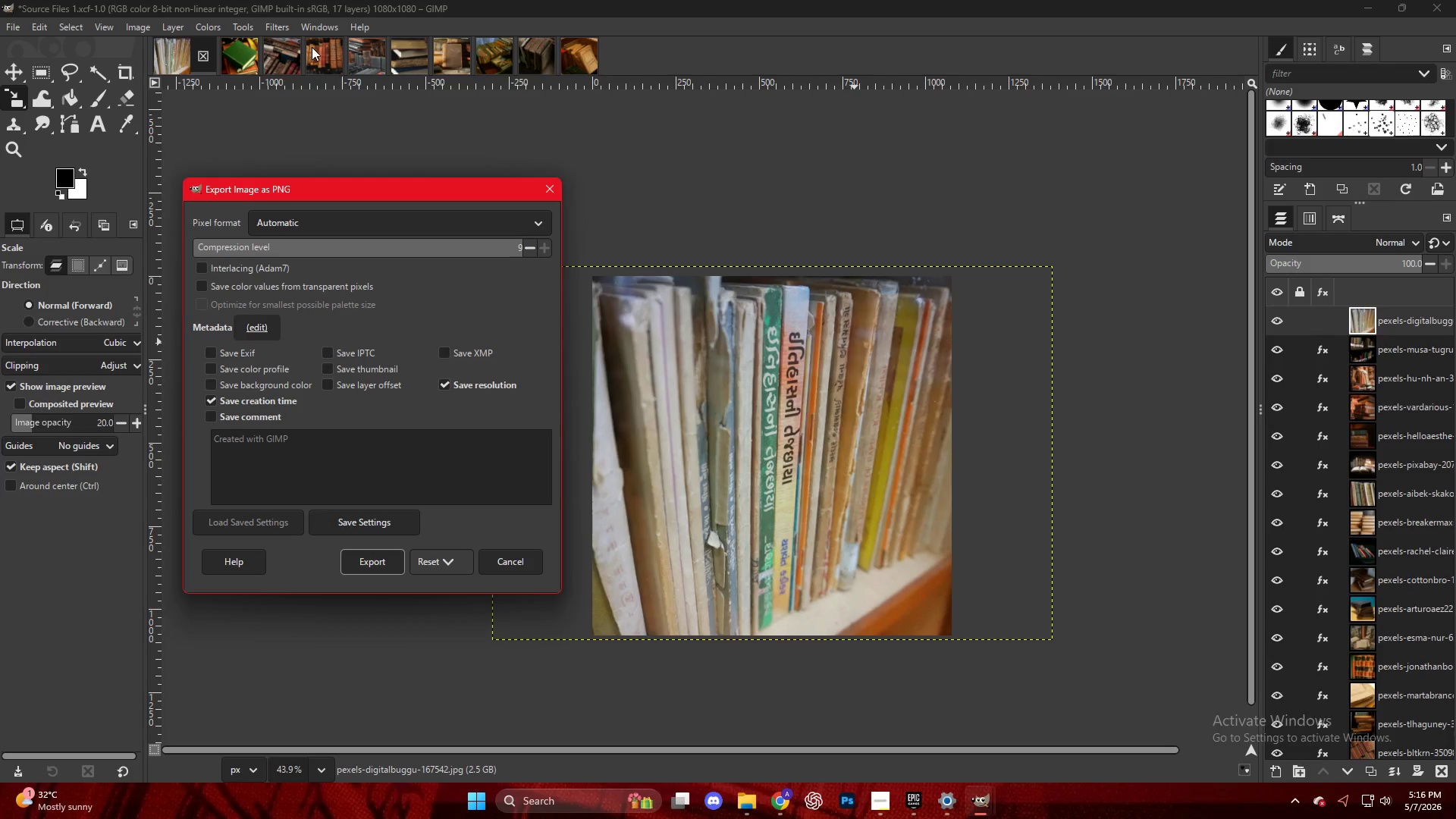 
wait(74.58)
 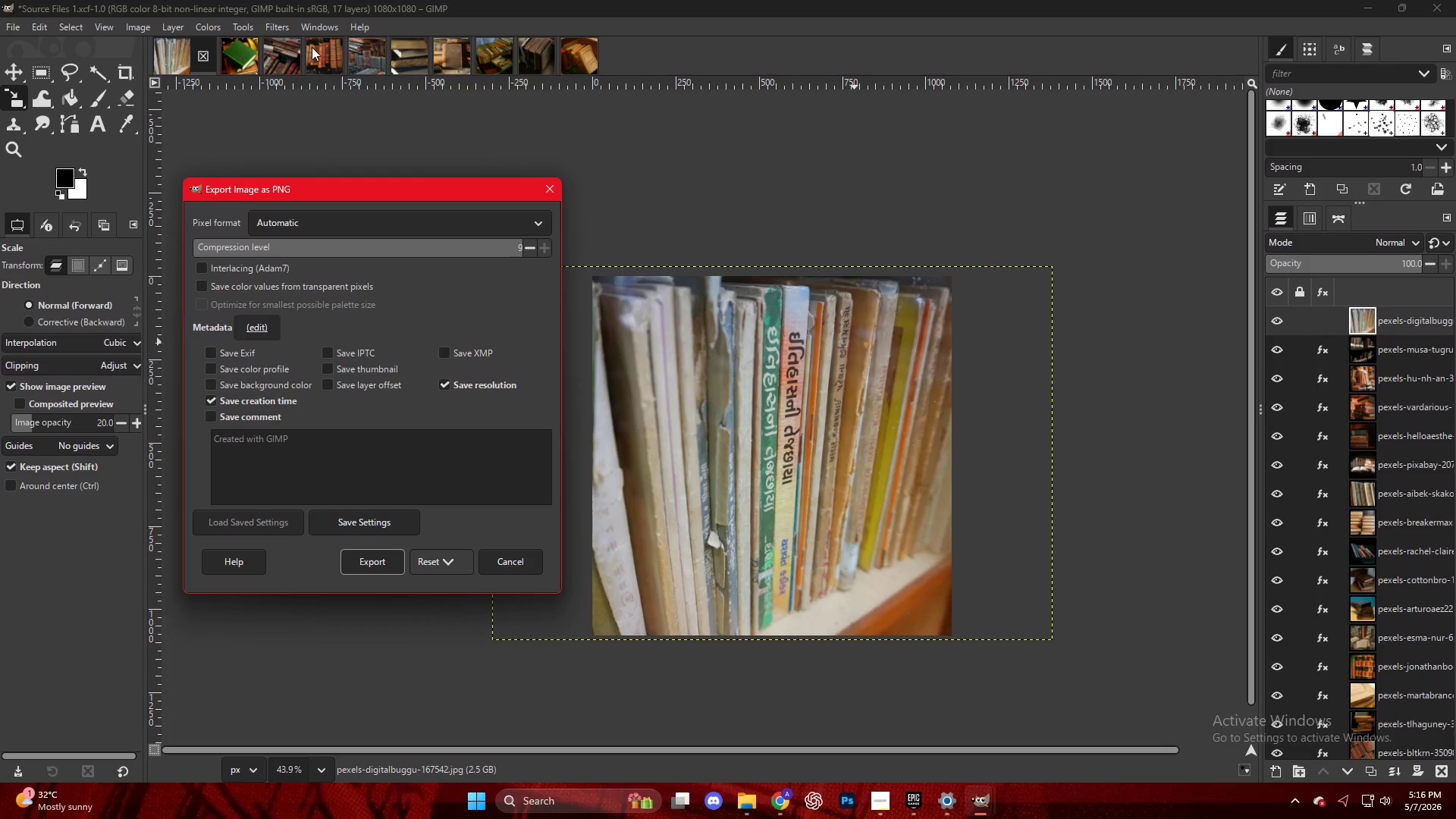 
left_click([375, 557])
 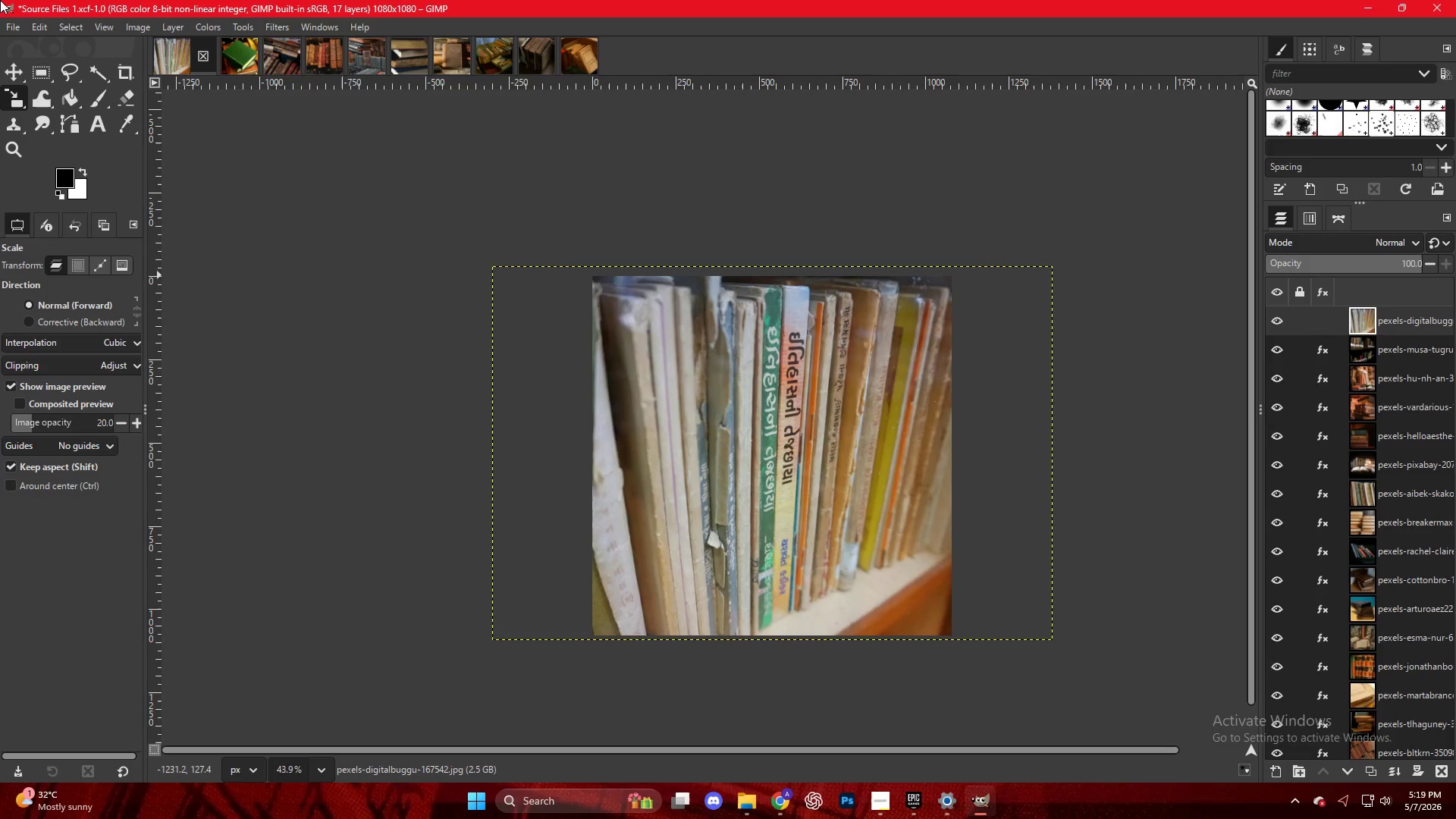 
wait(175.16)
 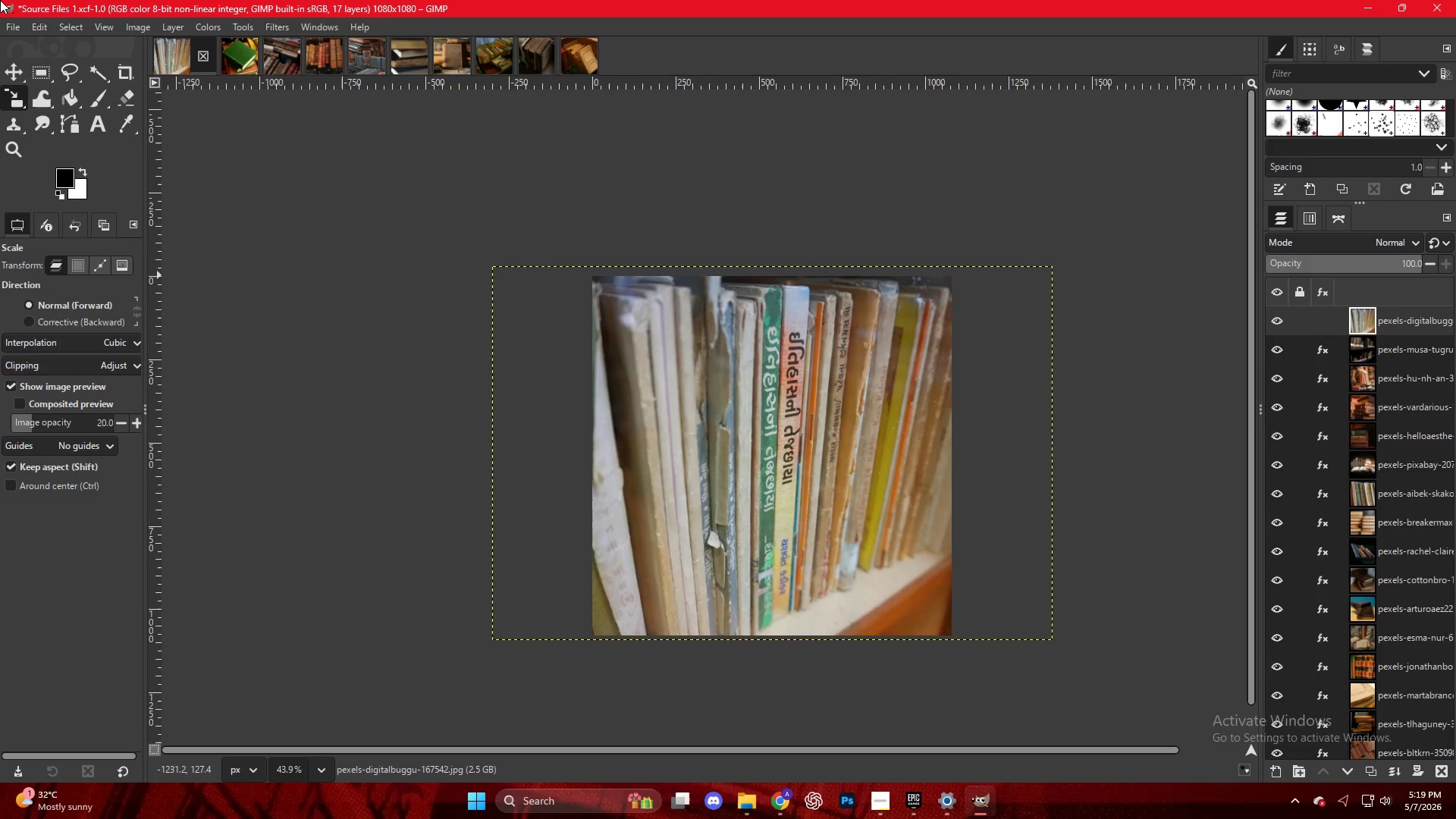 
left_click([759, 422])
 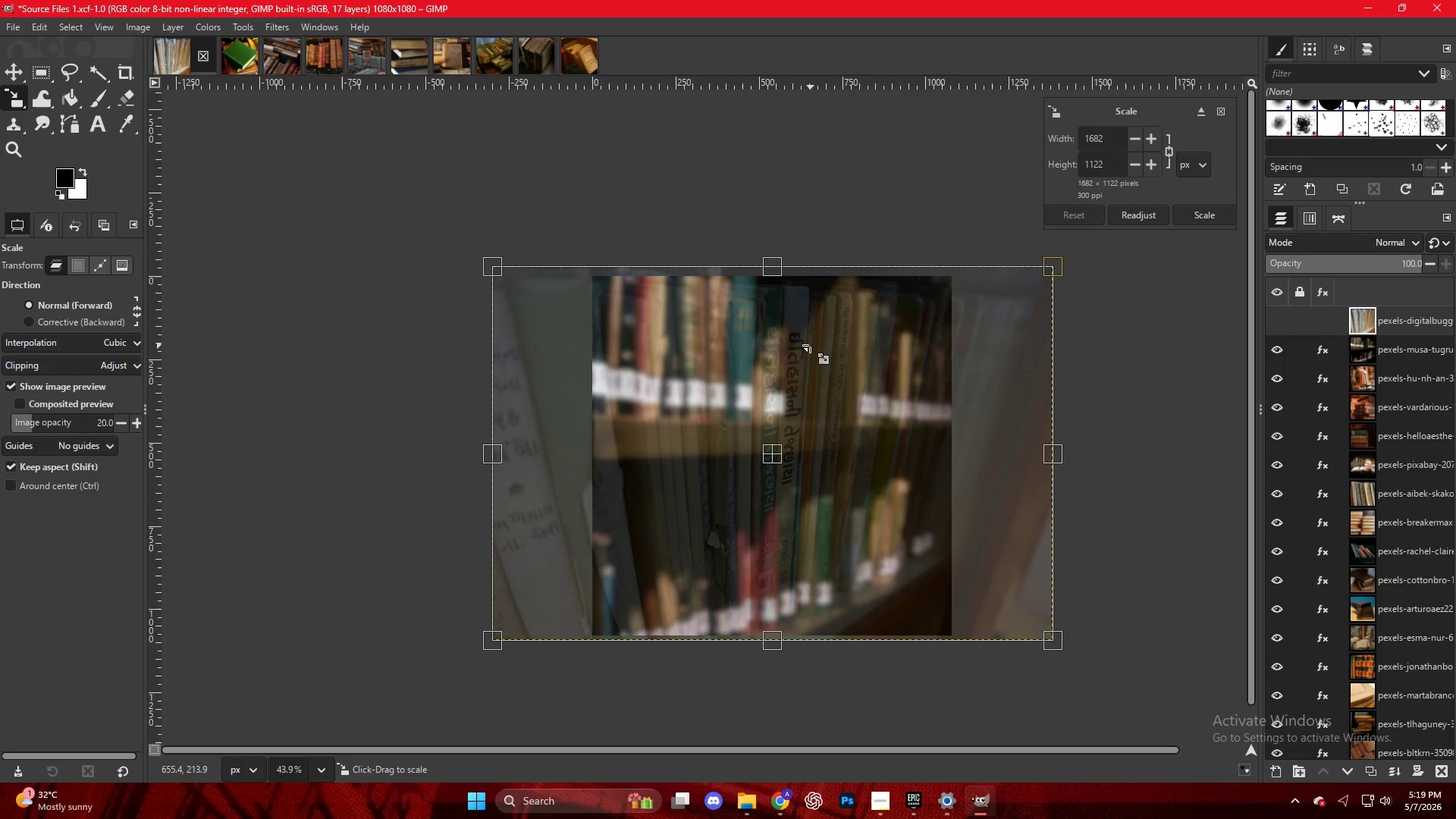 
right_click([809, 345])
 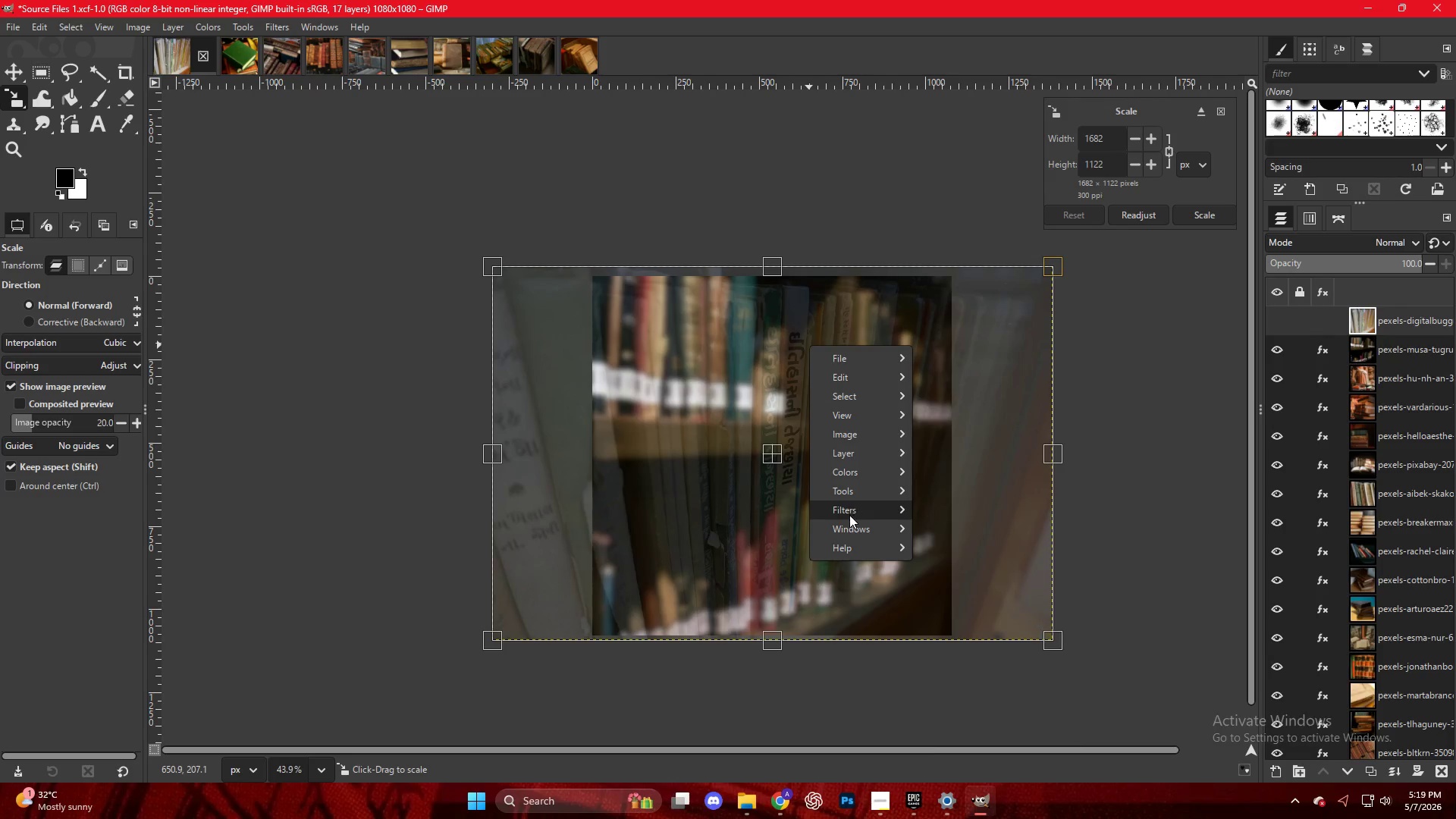 
left_click([965, 509])
 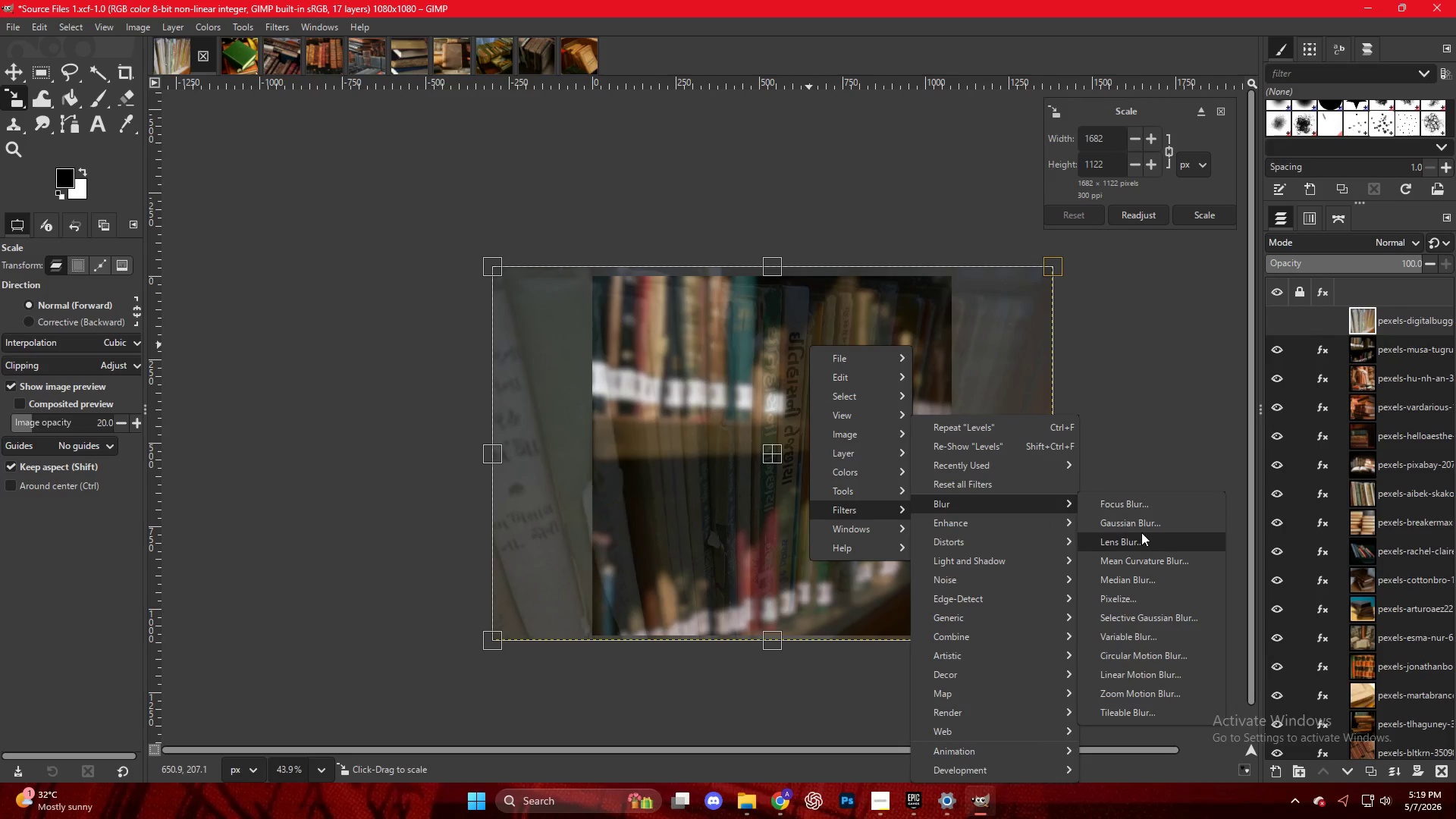 
left_click([1141, 526])
 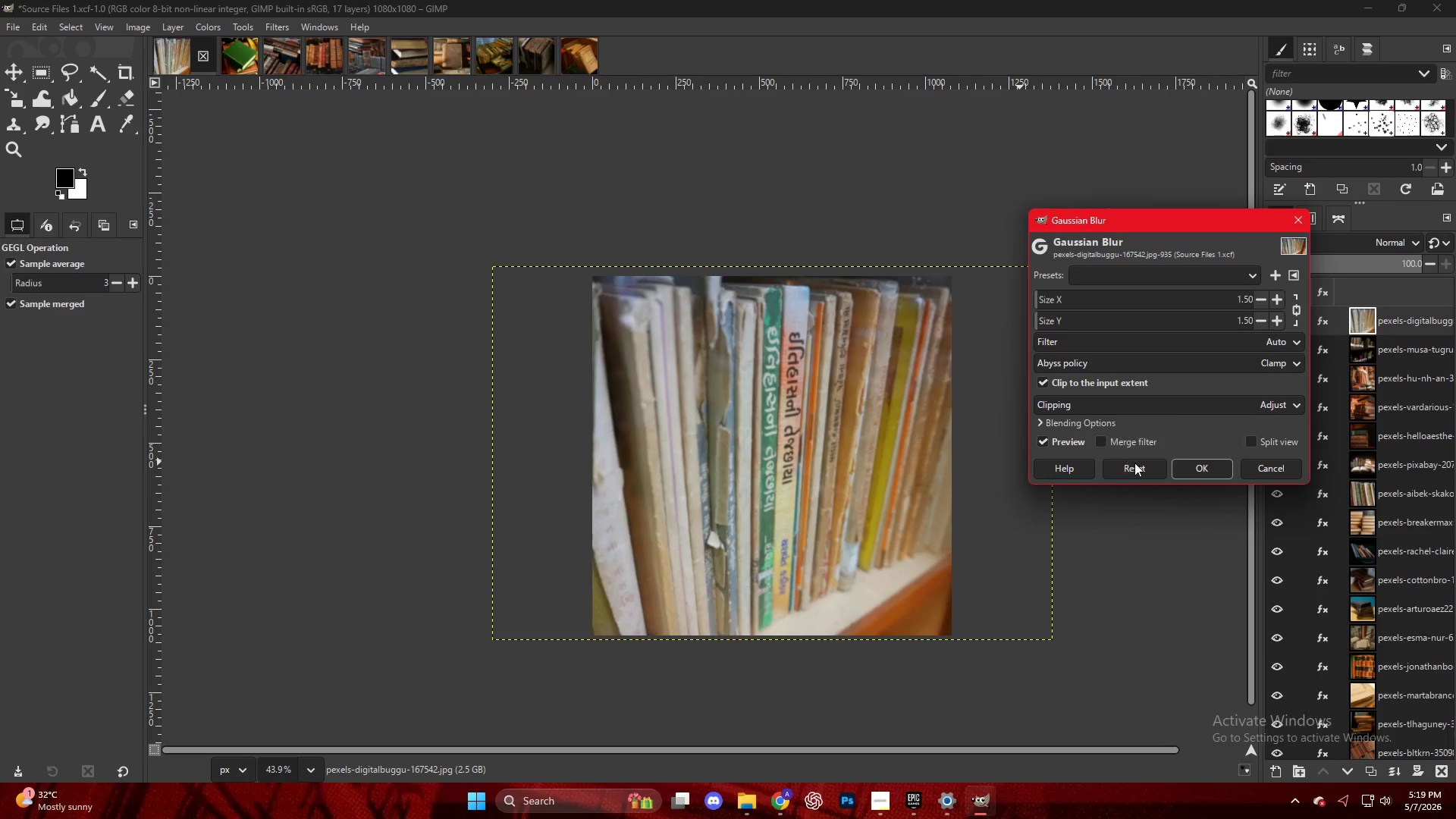 
left_click([1210, 470])
 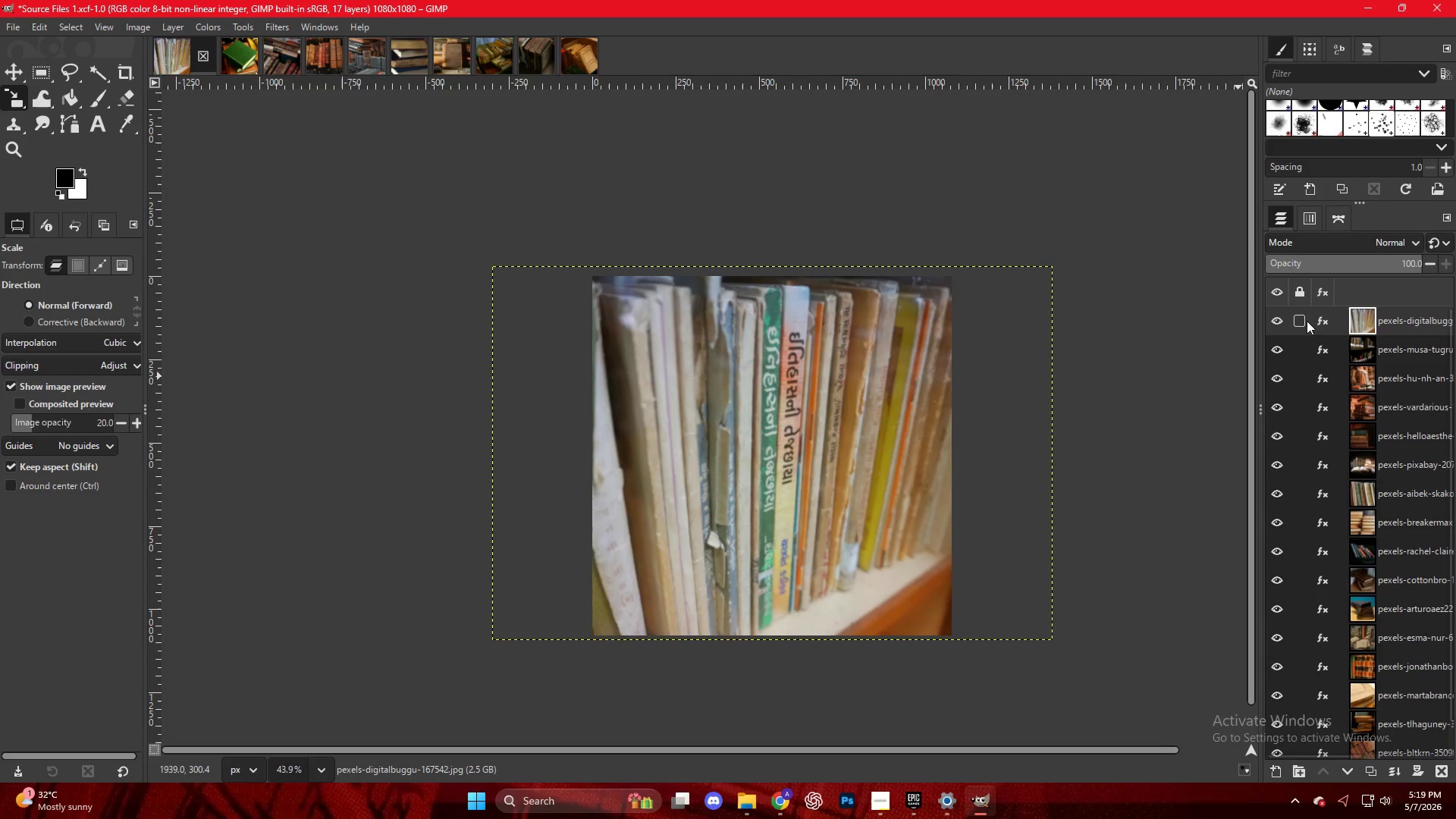 
double_click([1316, 322])
 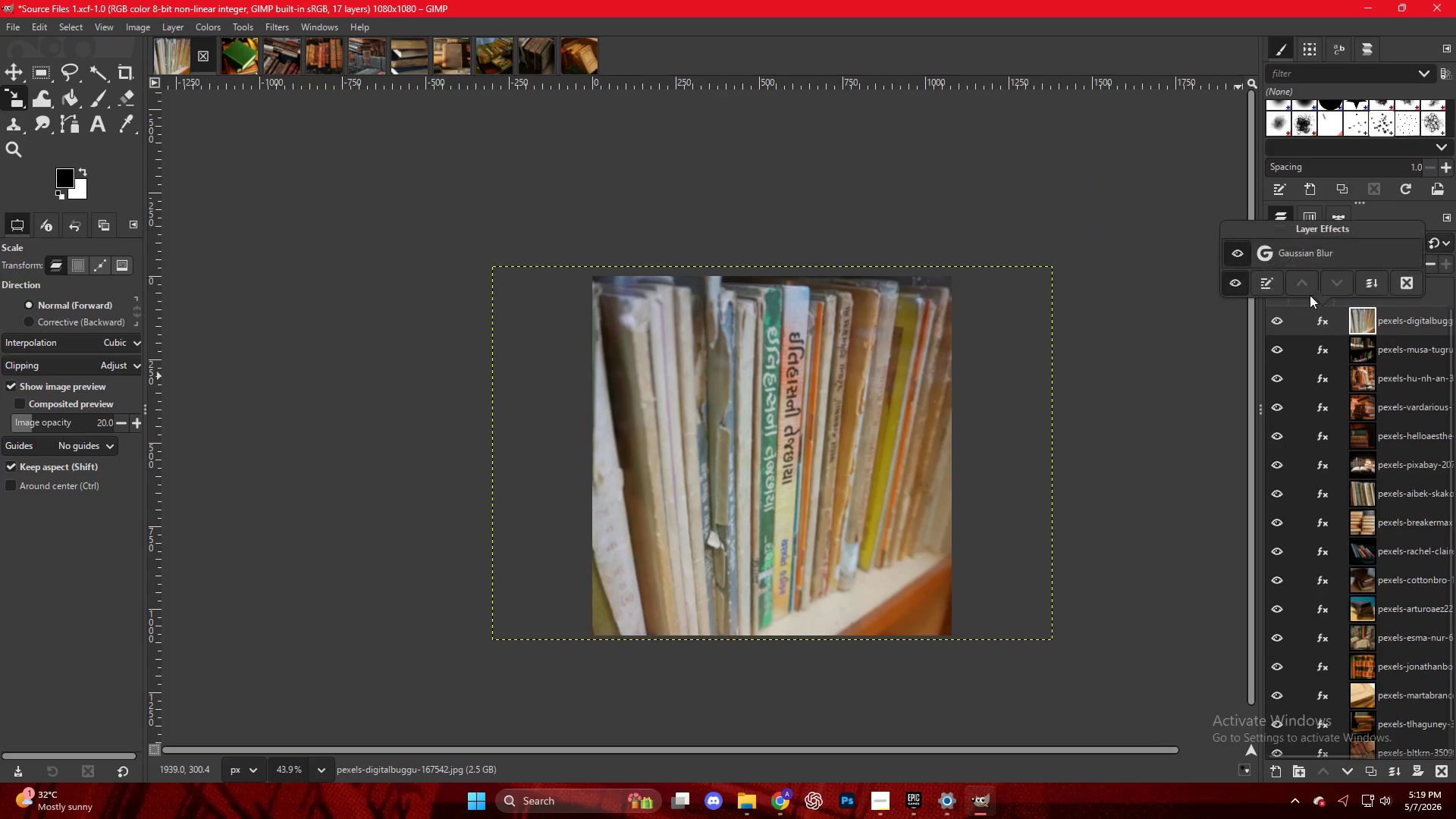 
triple_click([1289, 249])
 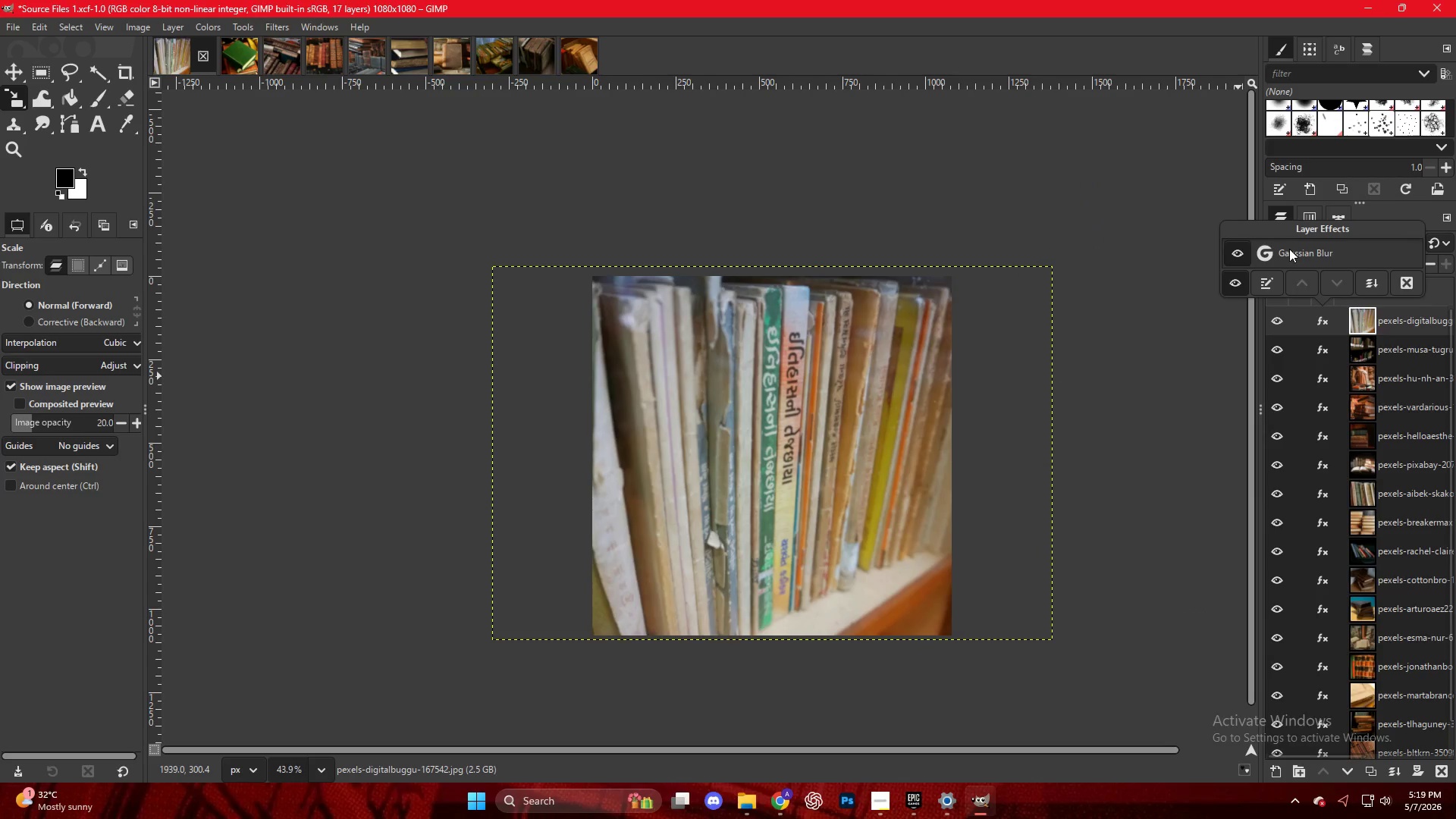 
left_click_drag(start_coordinate=[1289, 249], to_coordinate=[1296, 254])
 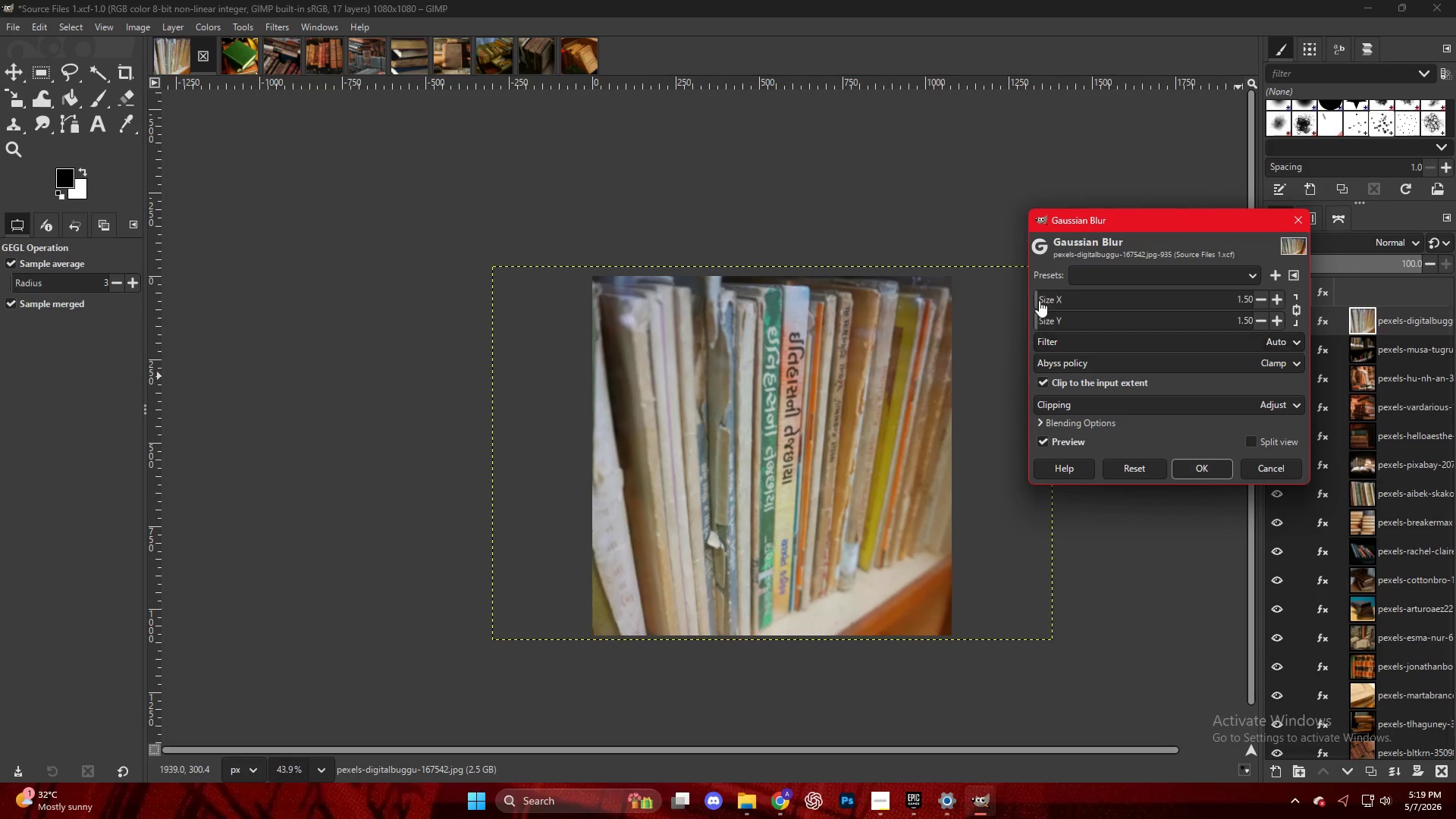 
left_click_drag(start_coordinate=[1041, 293], to_coordinate=[1050, 297])
 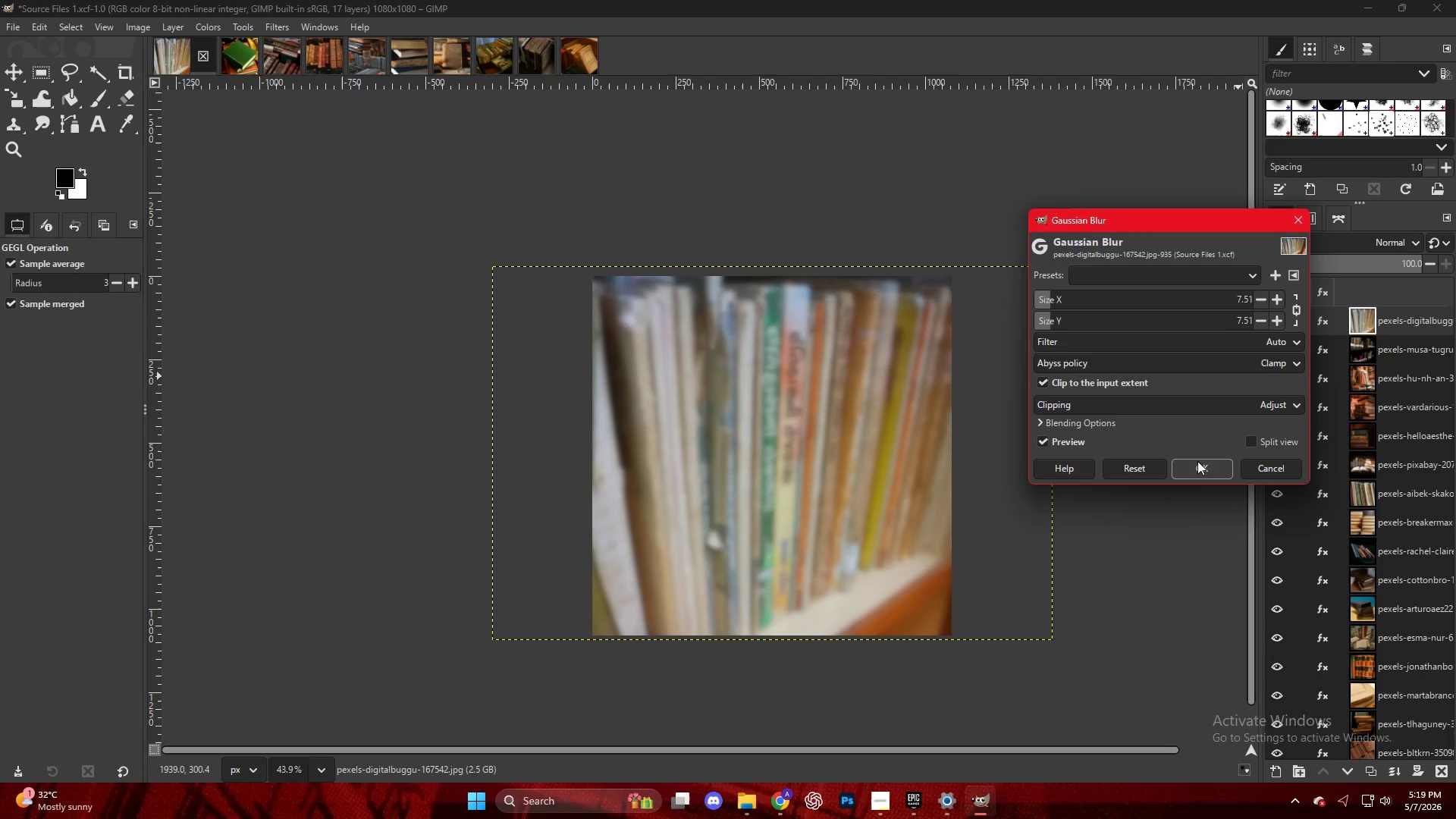 
left_click([1197, 461])
 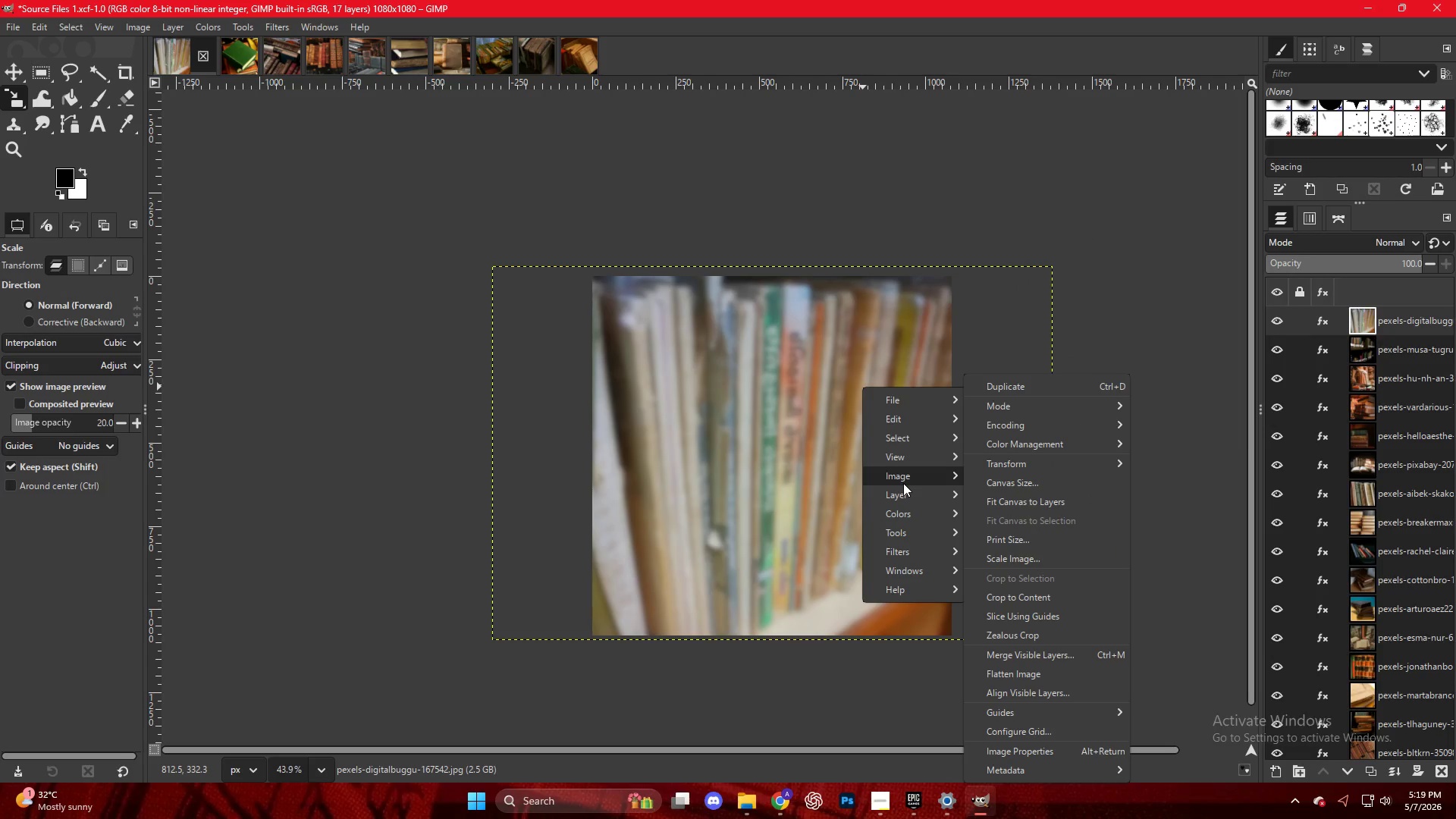 
wait(5.39)
 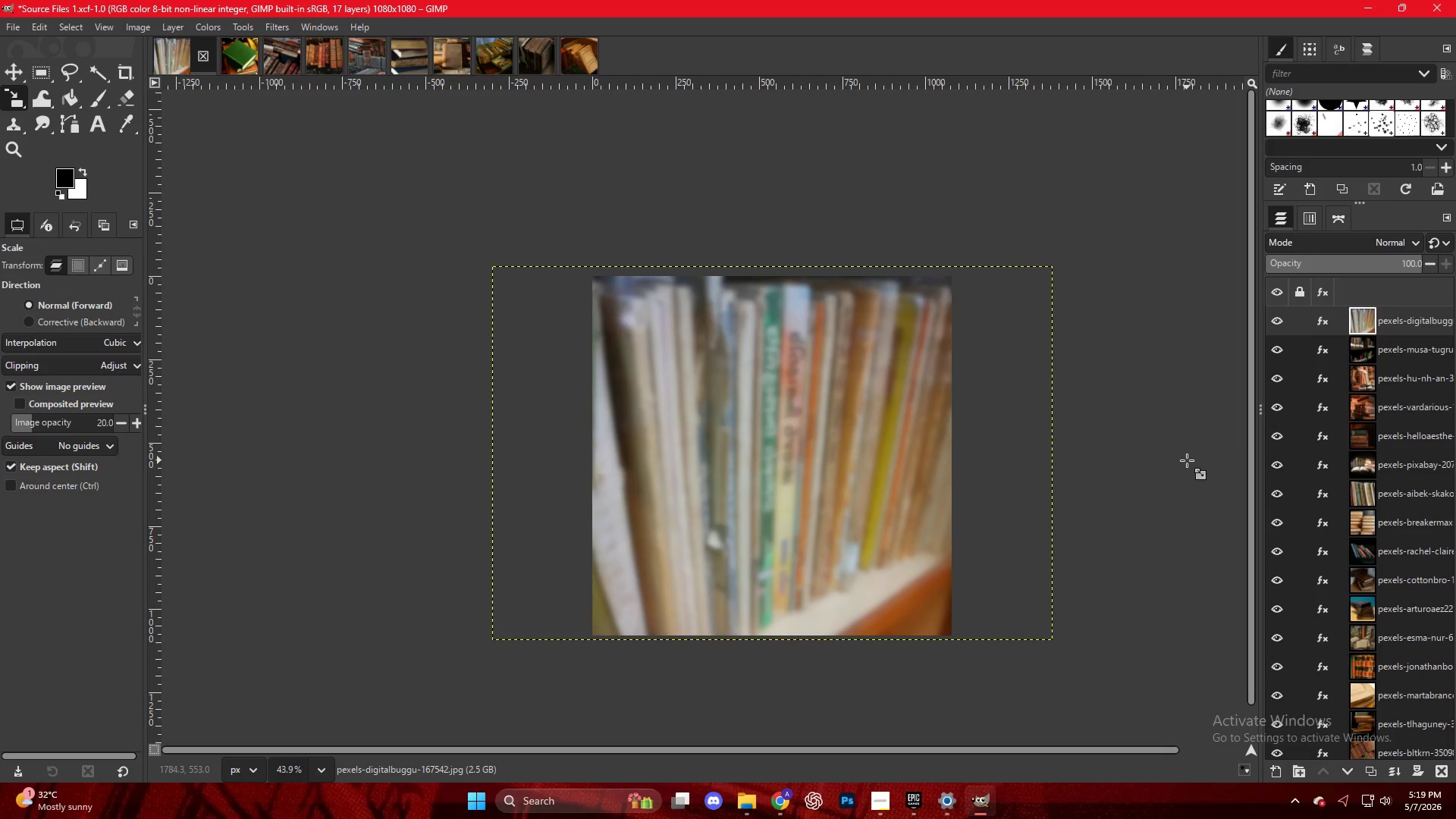 
mouse_move([920, 490])
 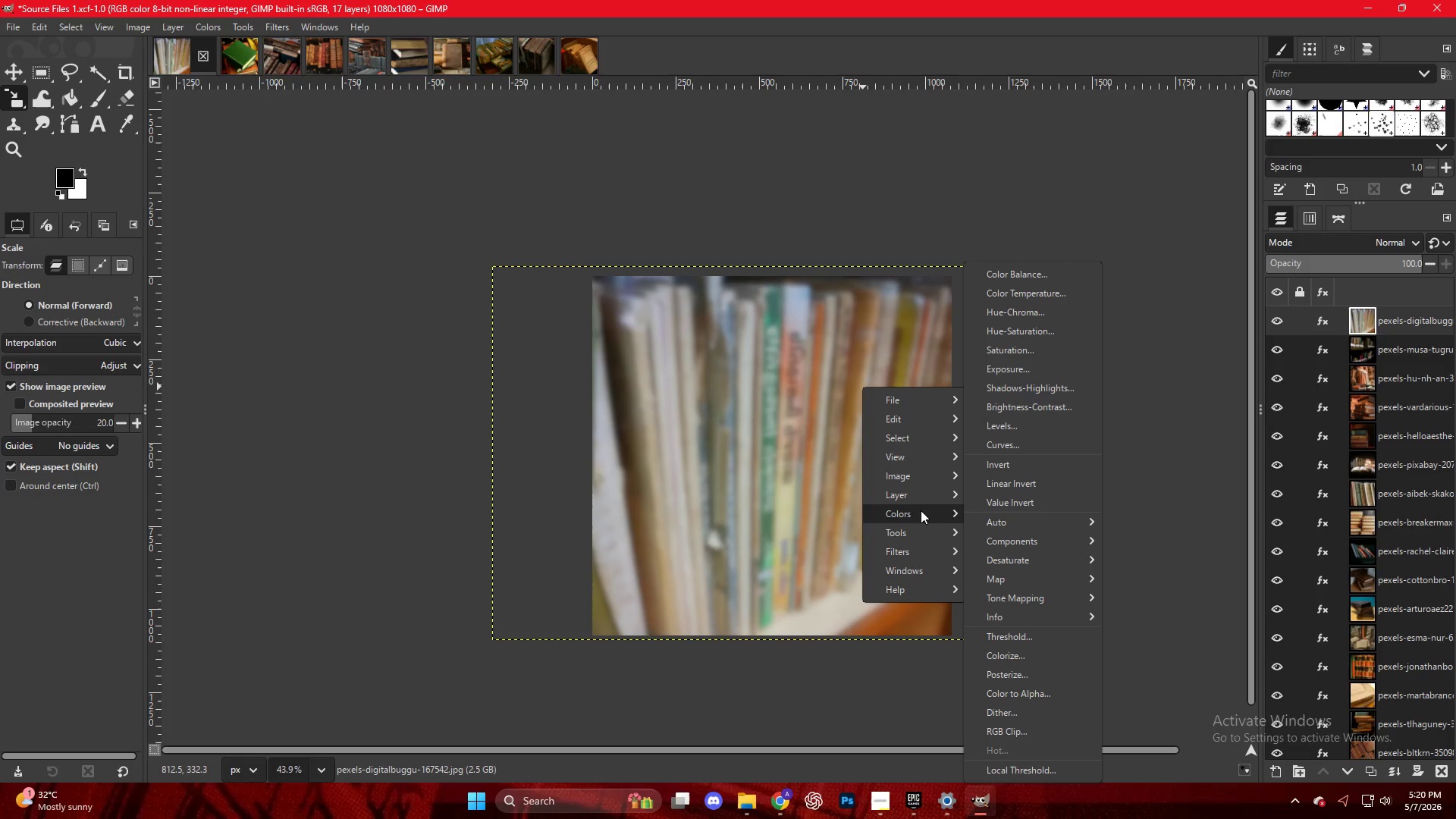 
left_click([1017, 426])
 